 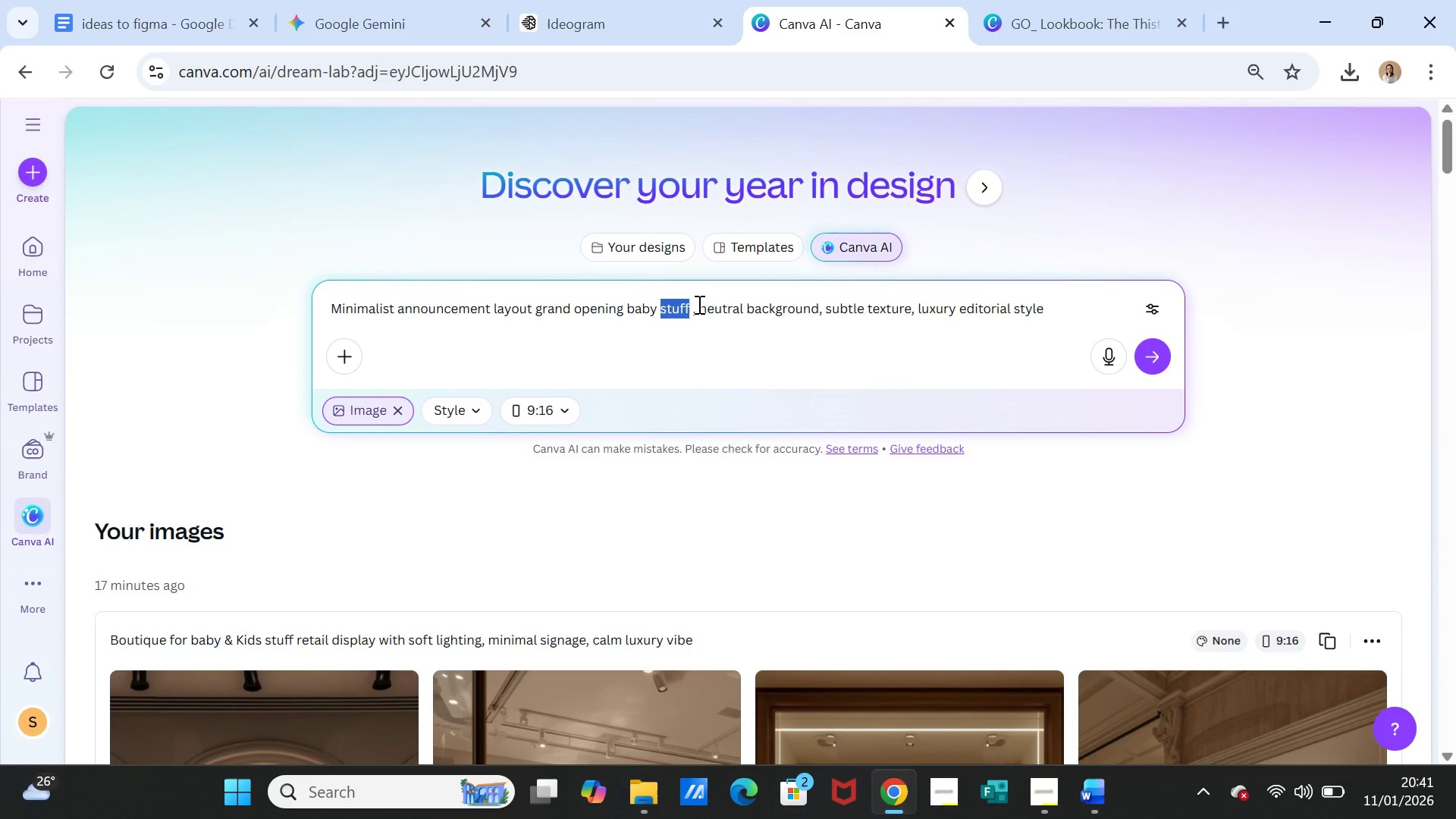 
type(boutique )
 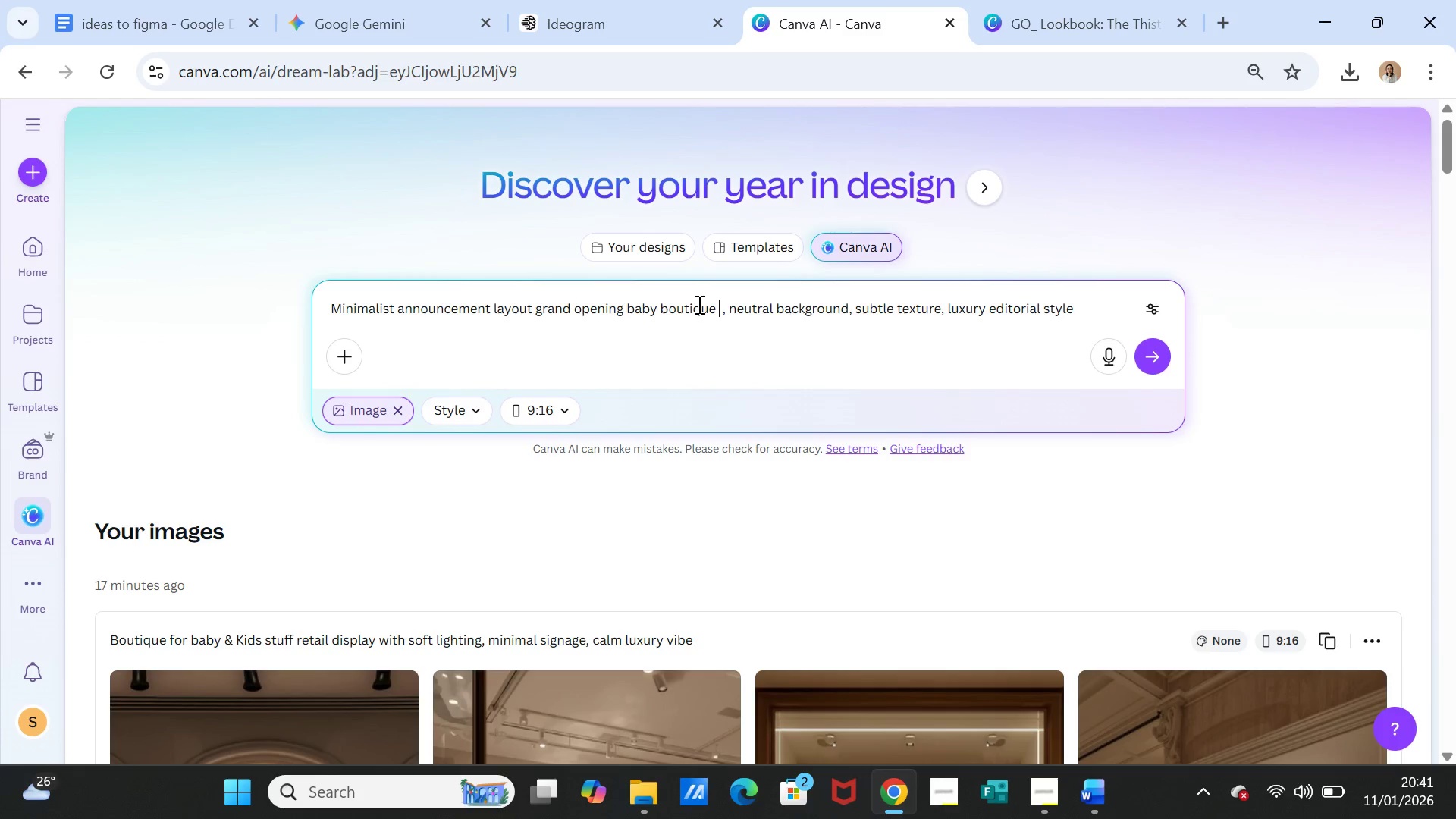 
key(Control+V)
 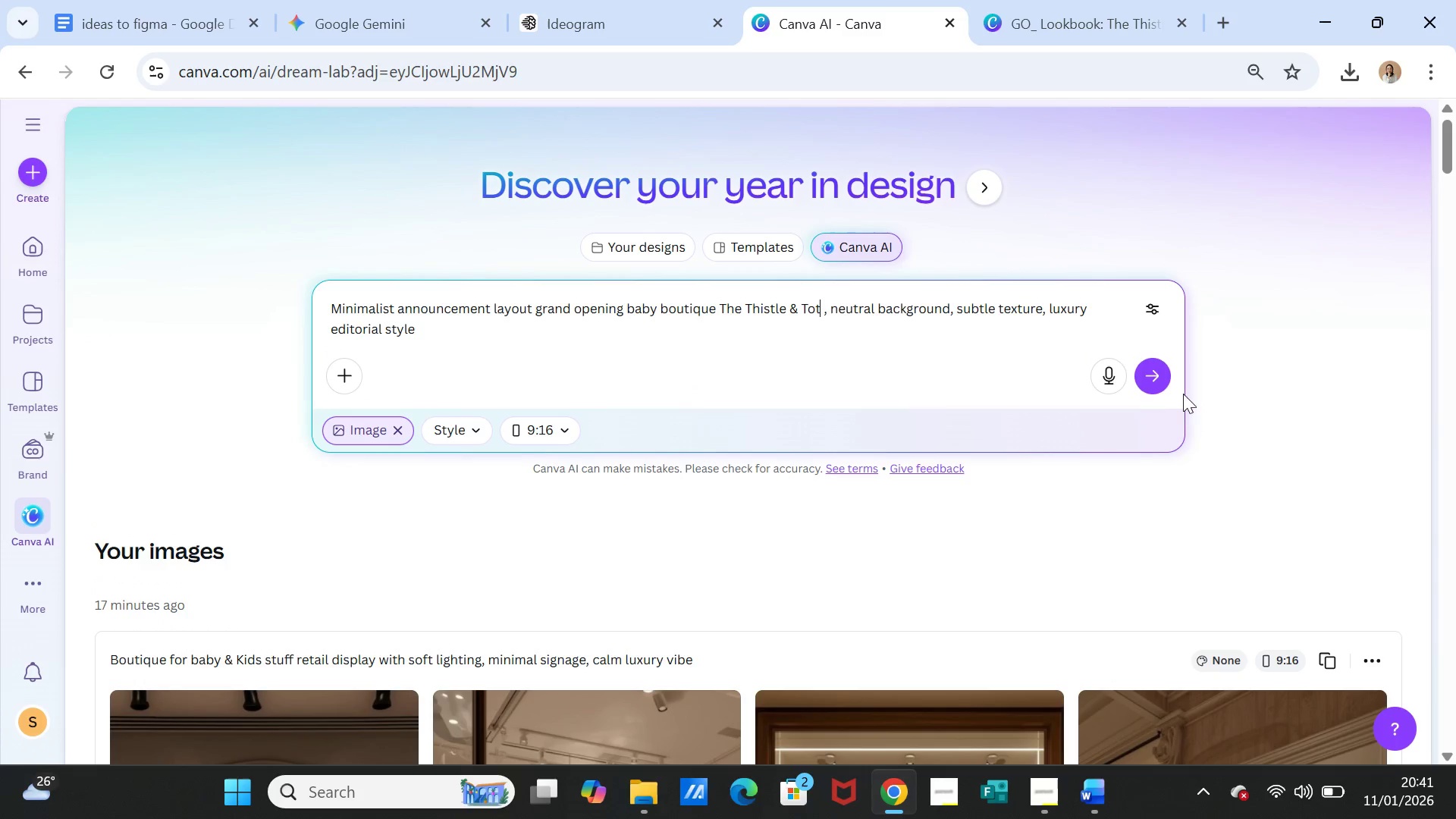 
left_click([1148, 383])
 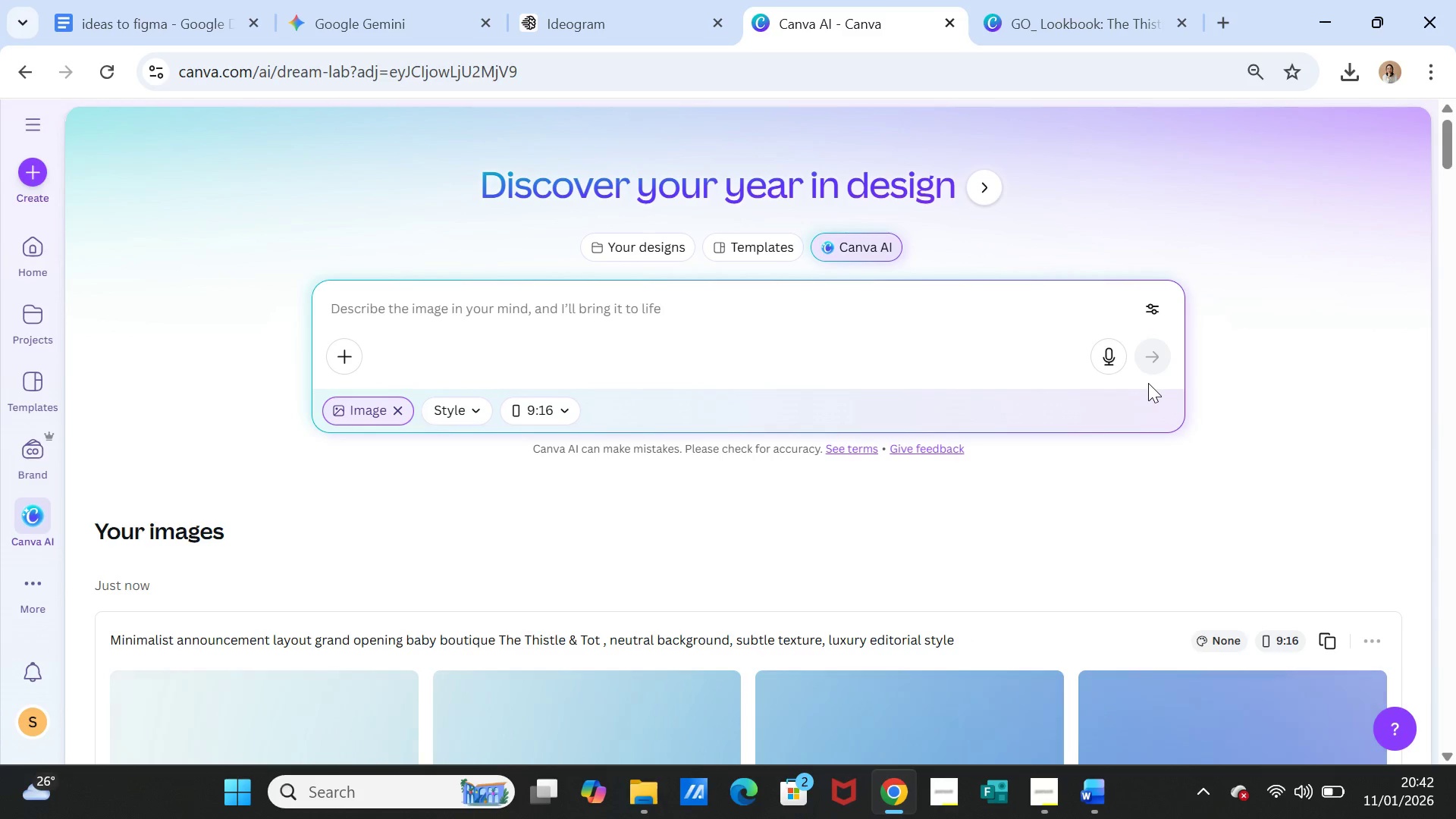 
wait(6.78)
 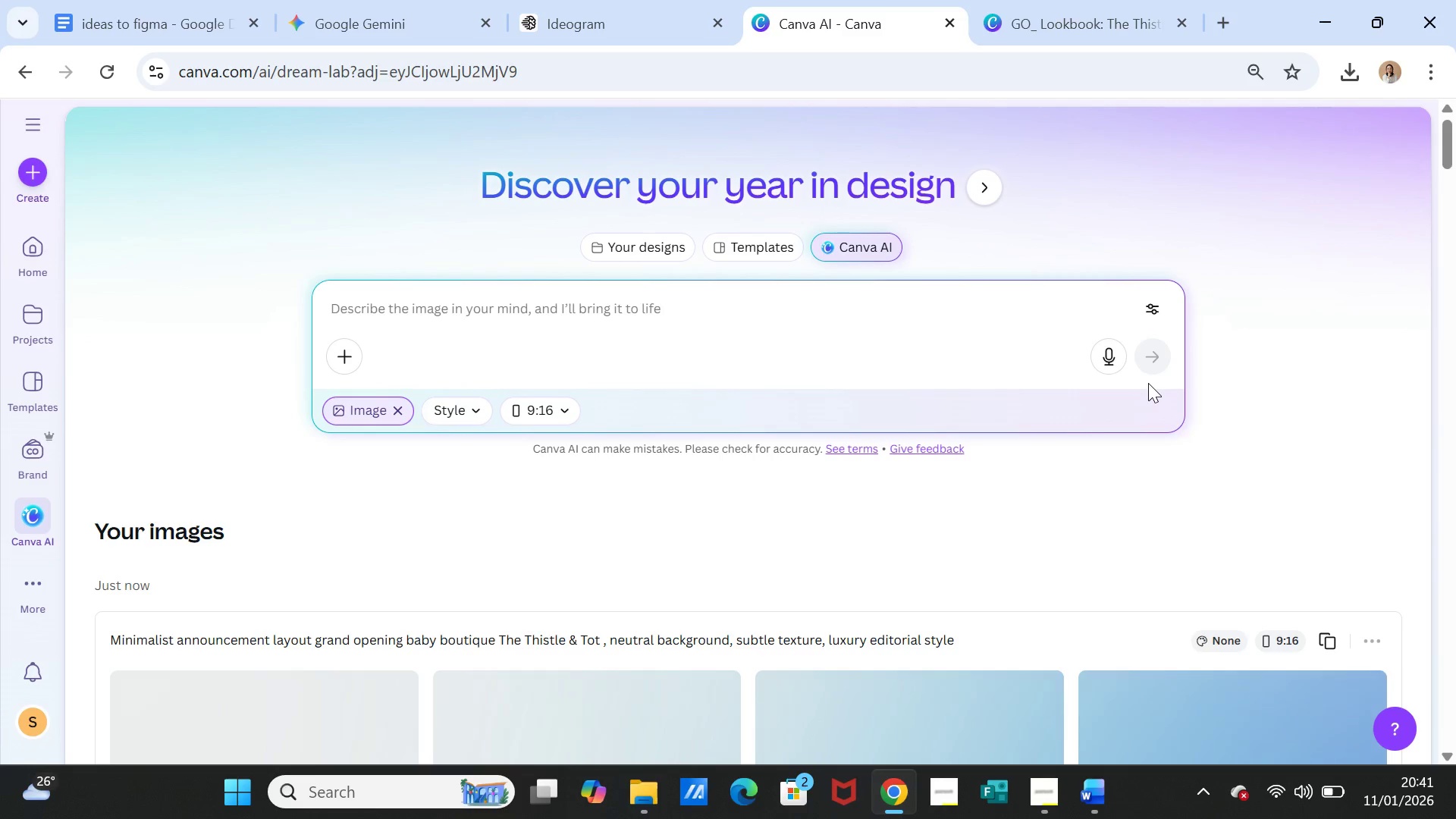 
scroll: coordinate [1102, 400], scroll_direction: down, amount: 4.0
 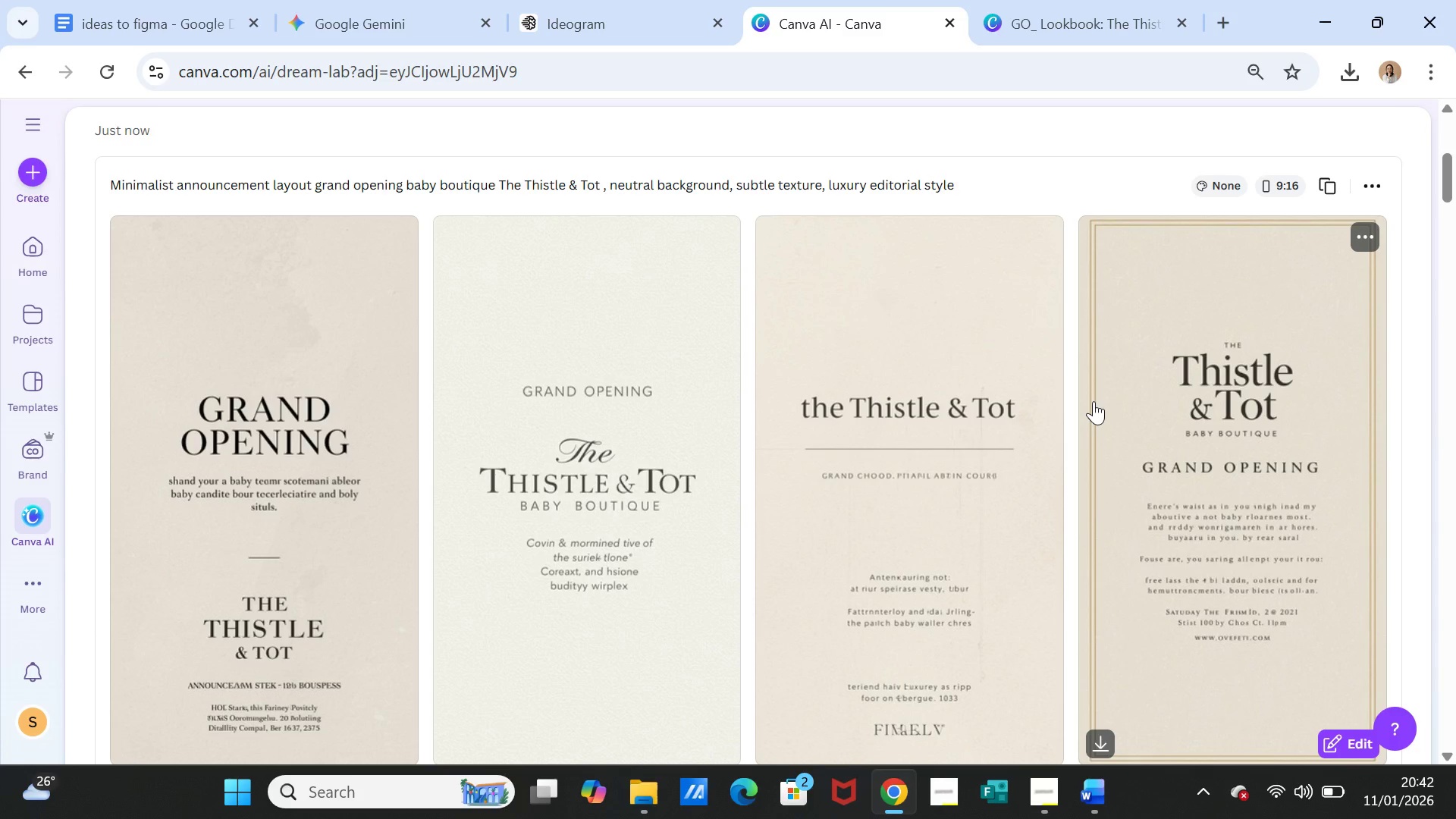 
wait(16.7)
 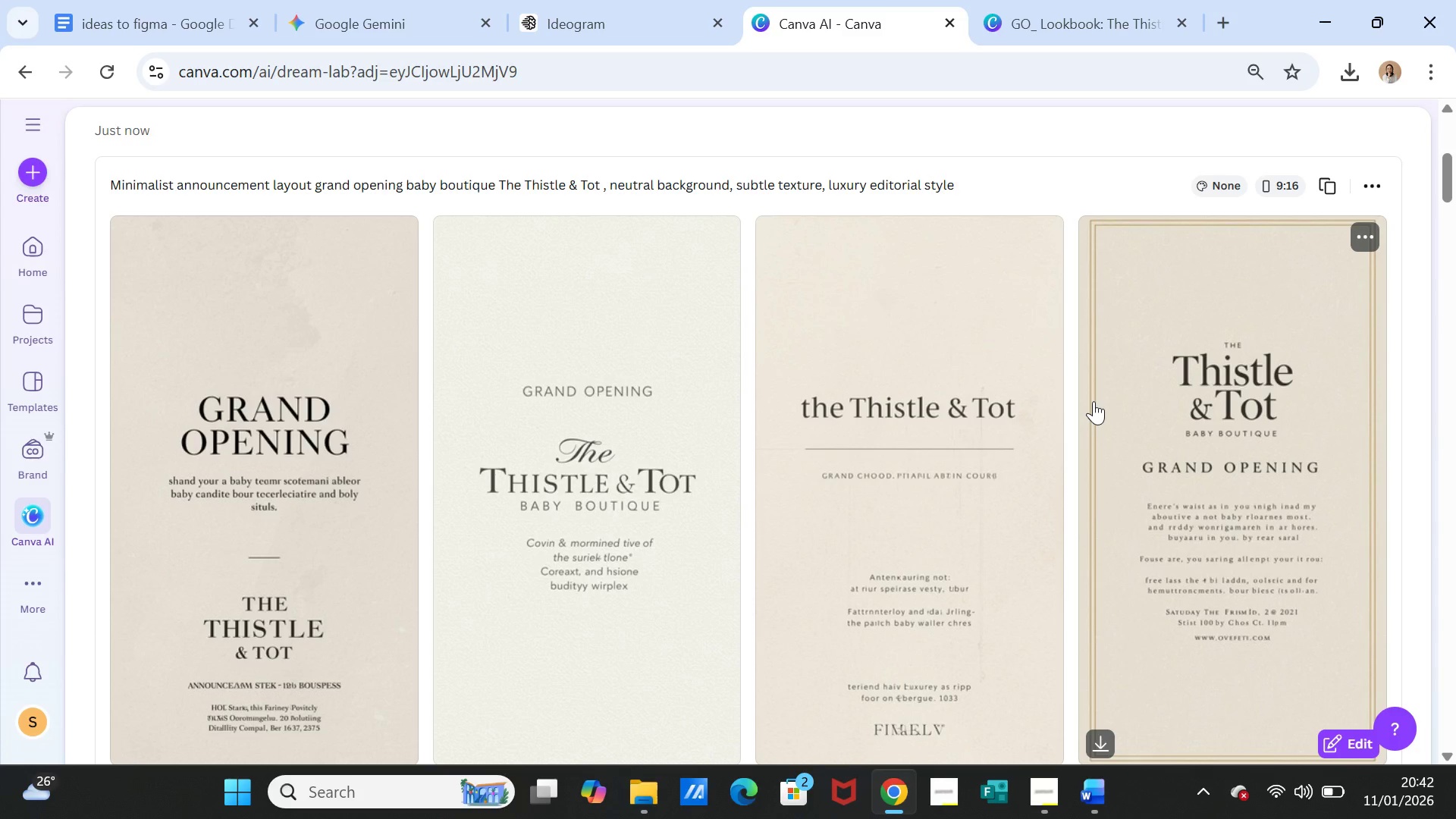 
scroll: coordinate [636, 575], scroll_direction: down, amount: 1.0
 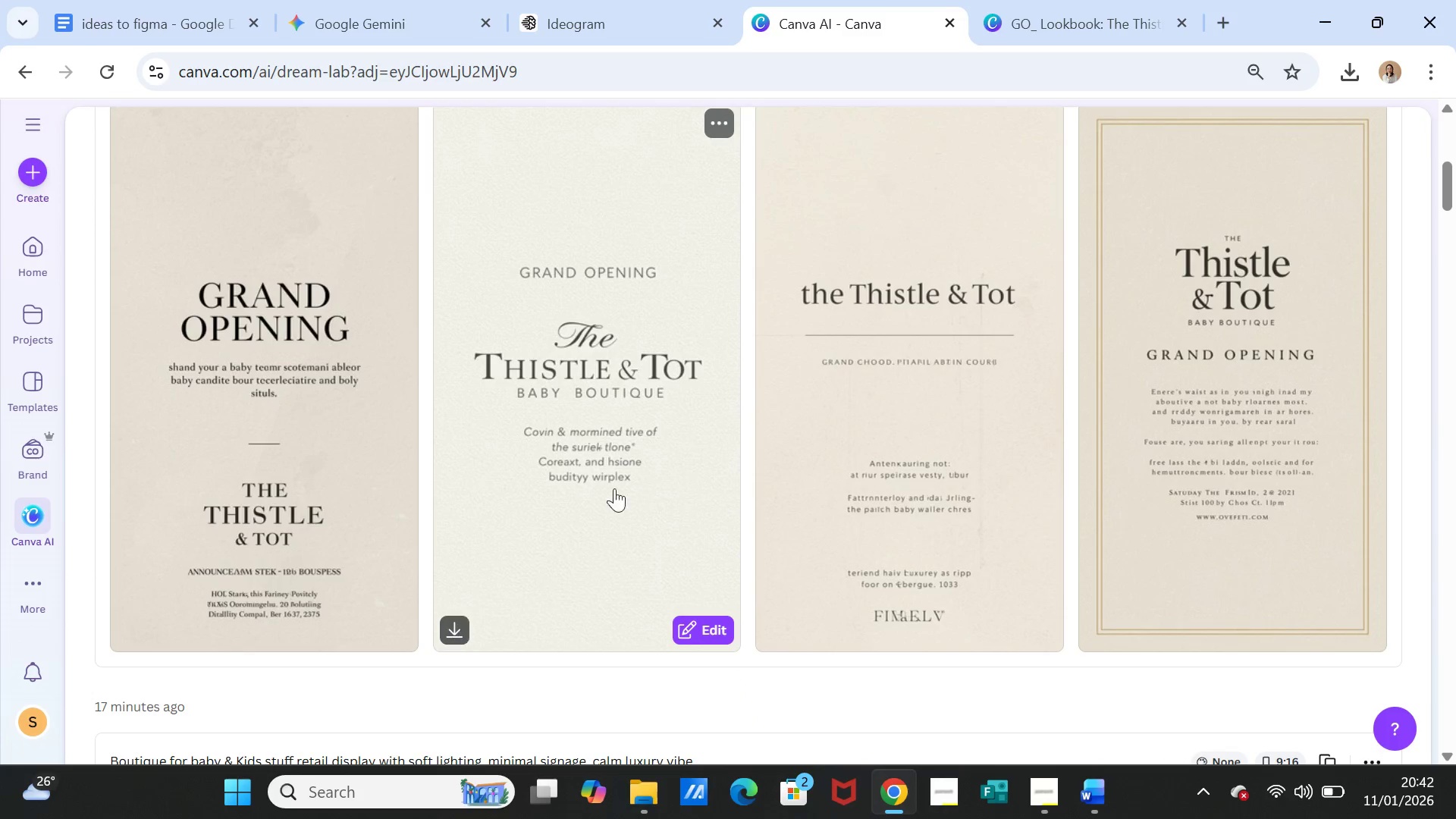 
left_click([725, 118])
 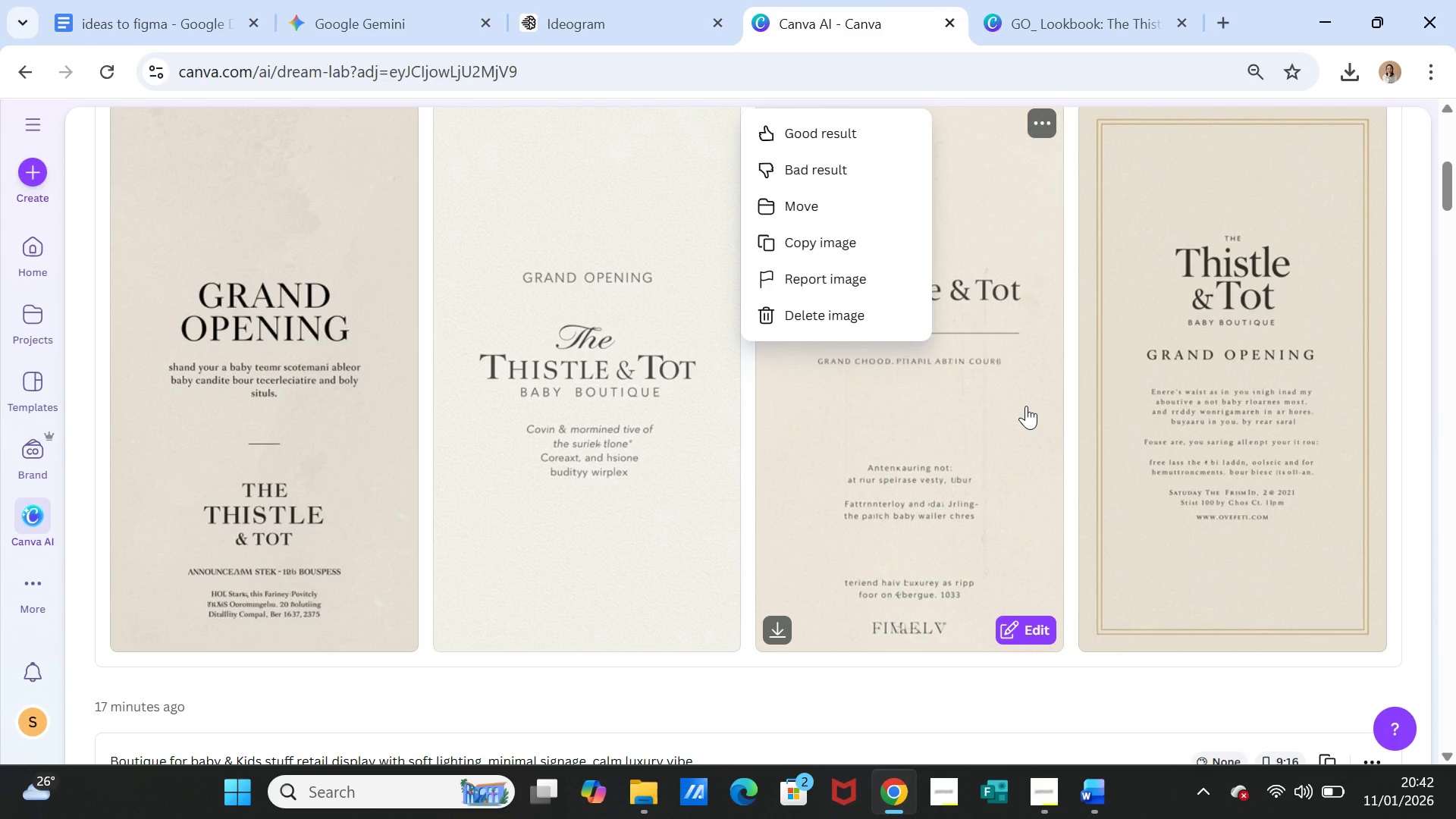 
wait(14.23)
 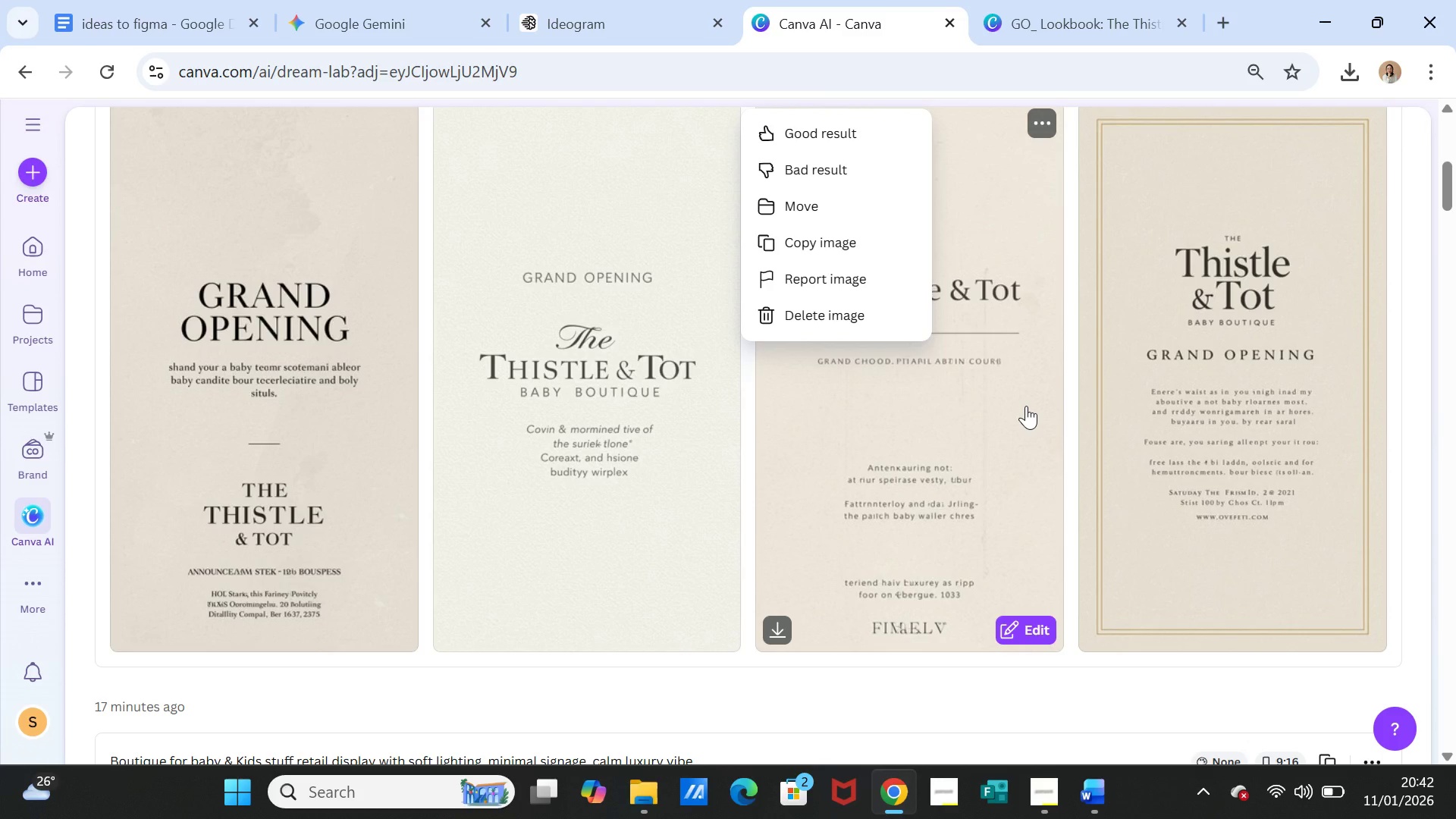 
left_click([706, 128])
 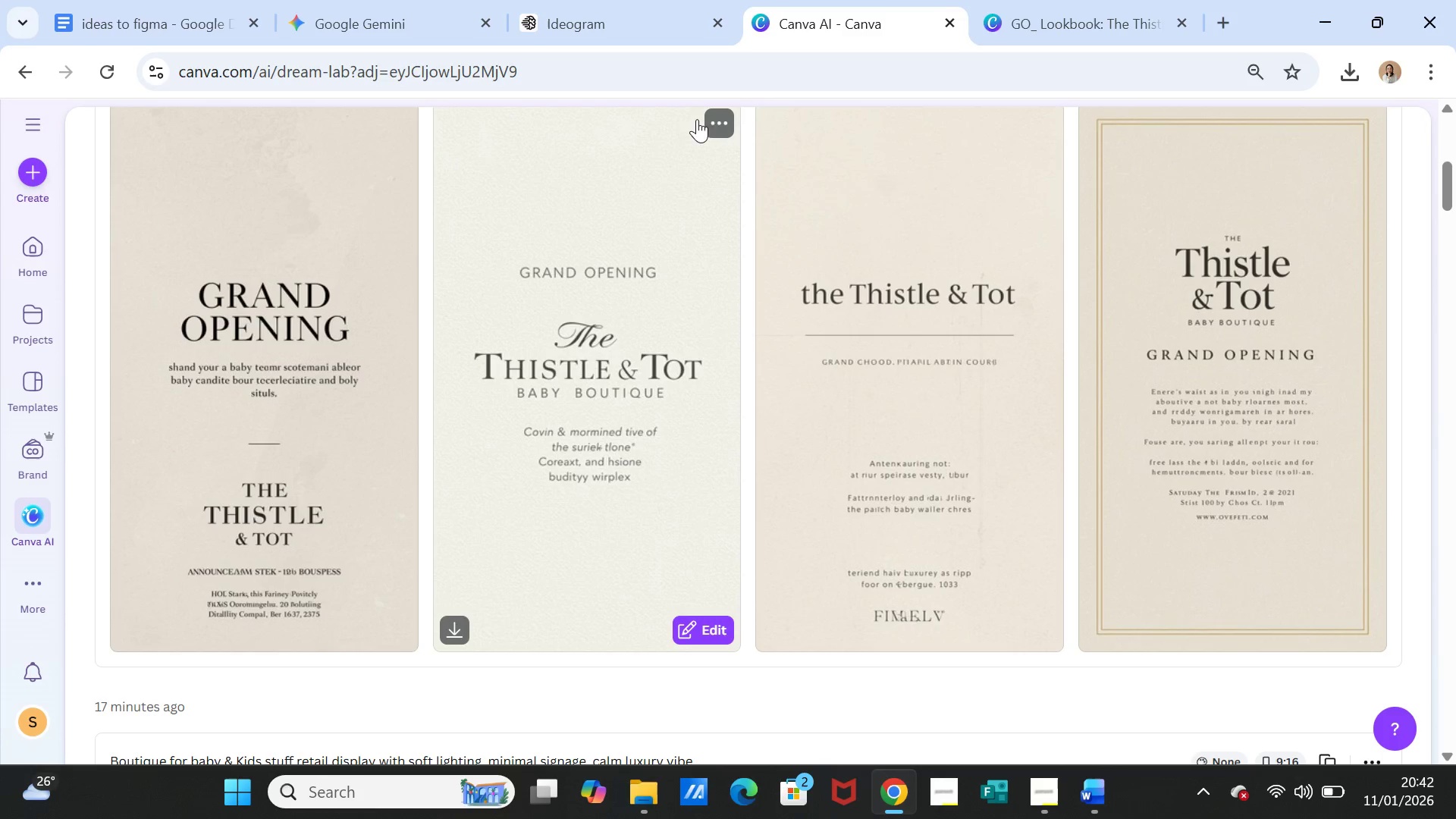 
left_click([717, 119])
 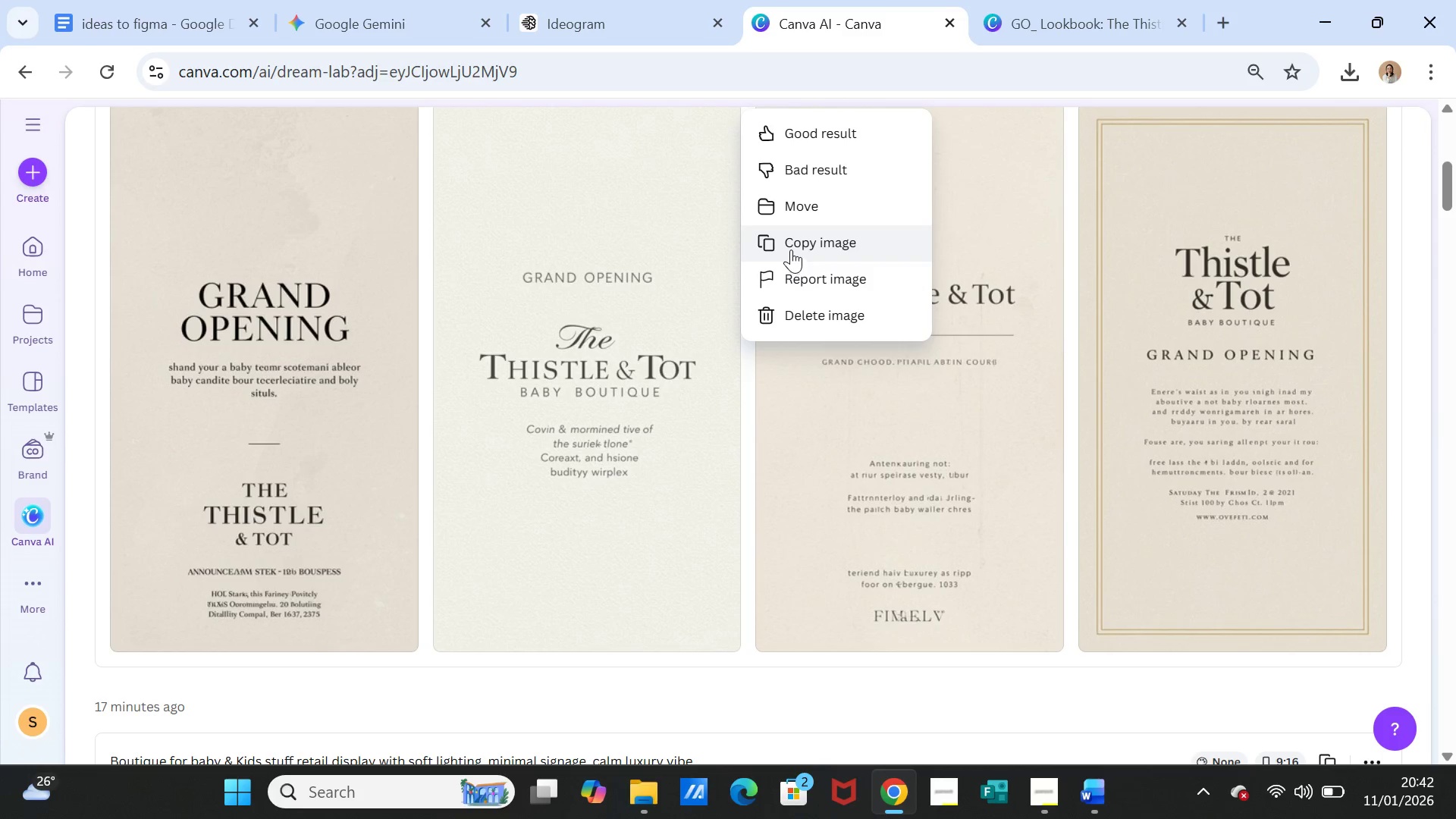 
left_click([791, 243])
 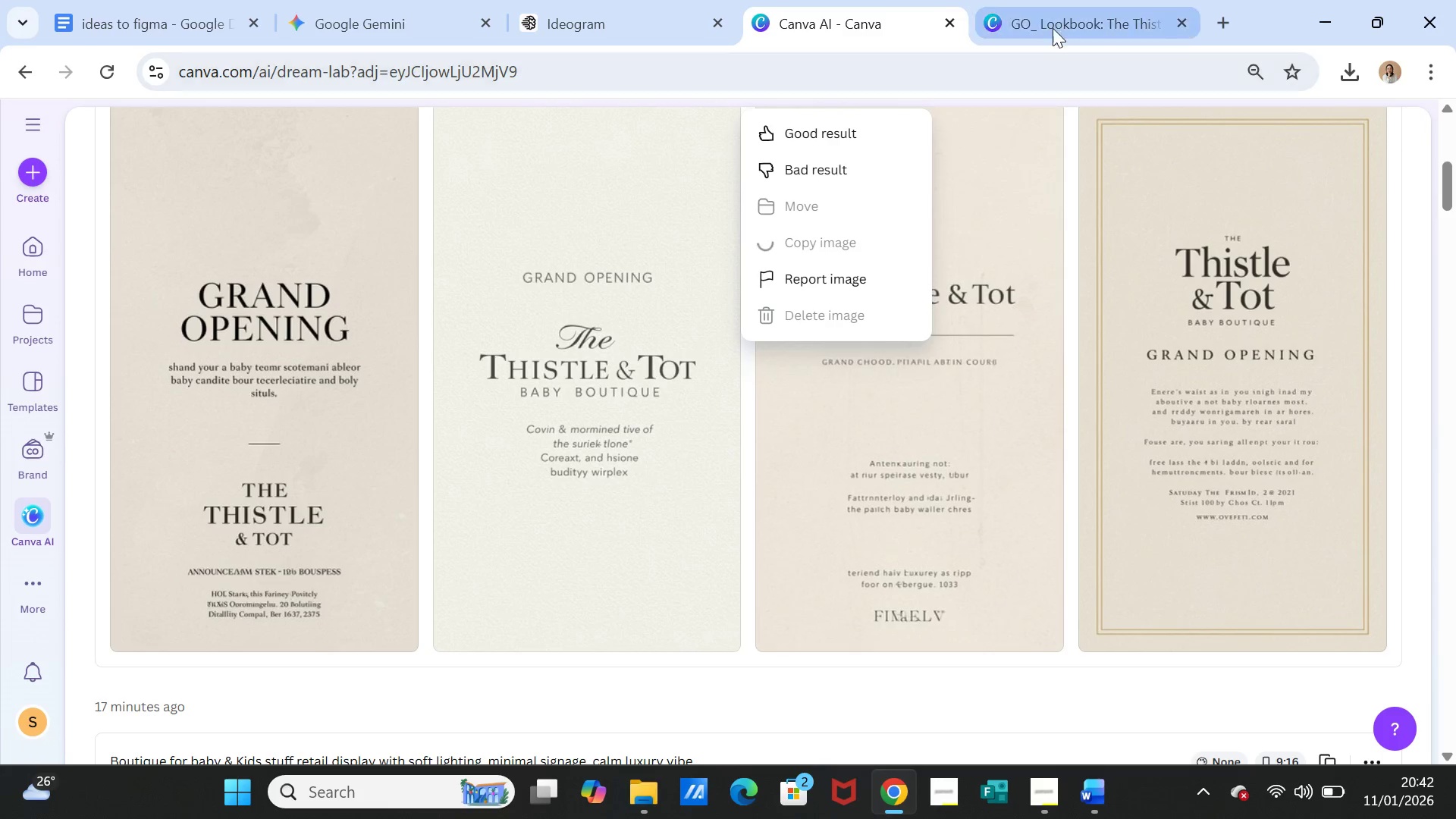 
left_click([1053, 26])
 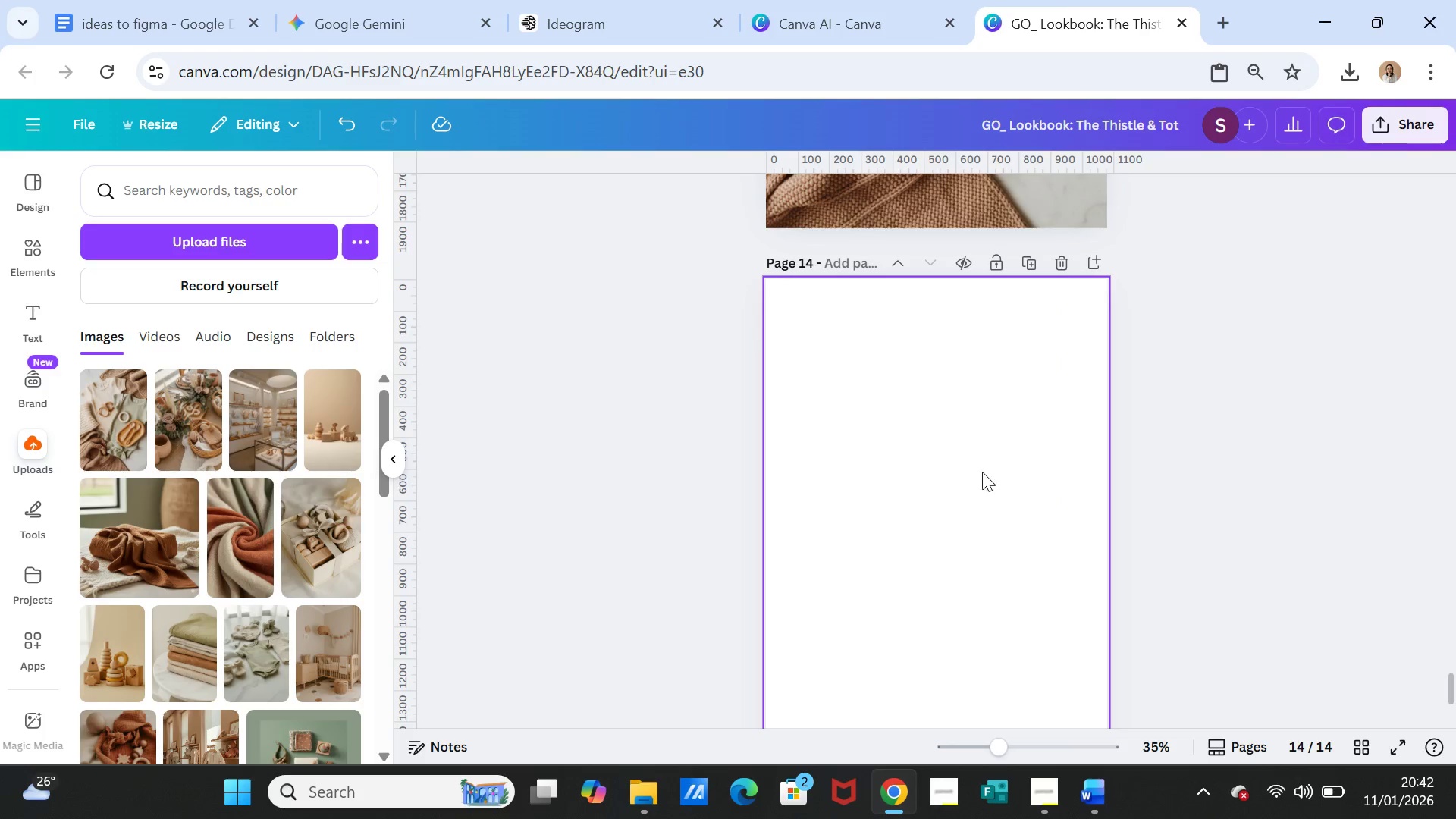 
left_click([936, 494])
 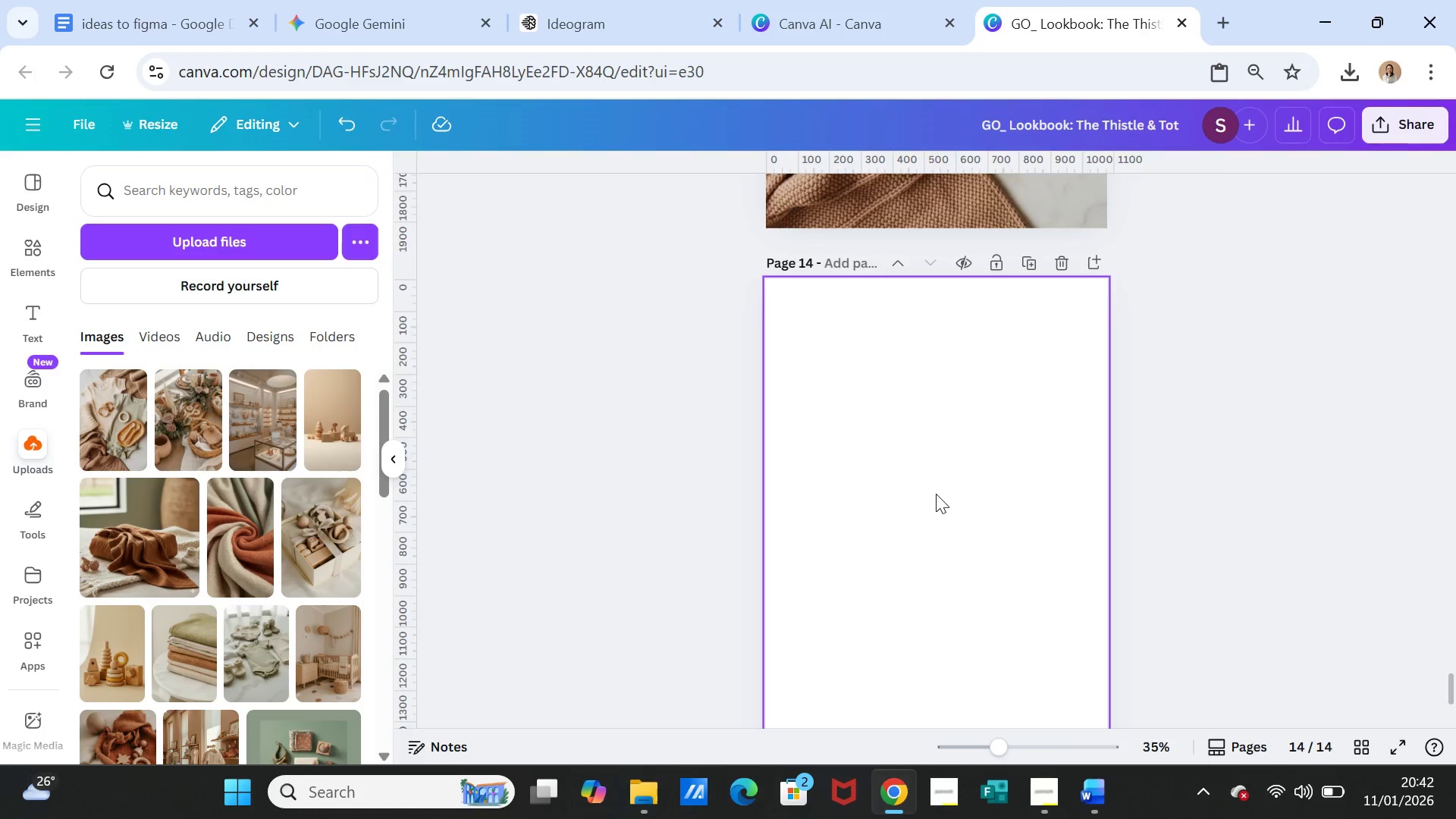 
right_click([936, 494])
 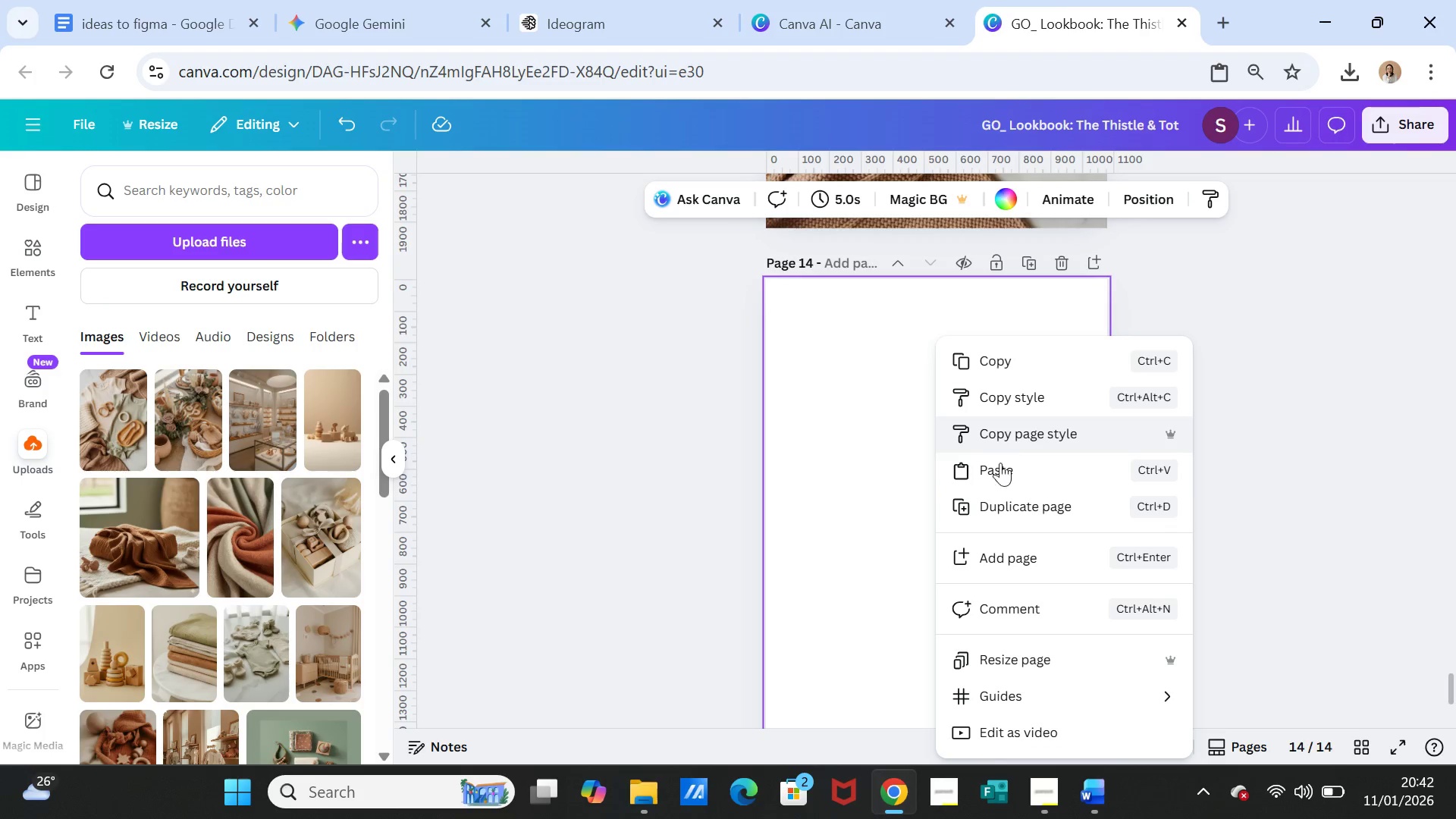 
left_click([999, 466])
 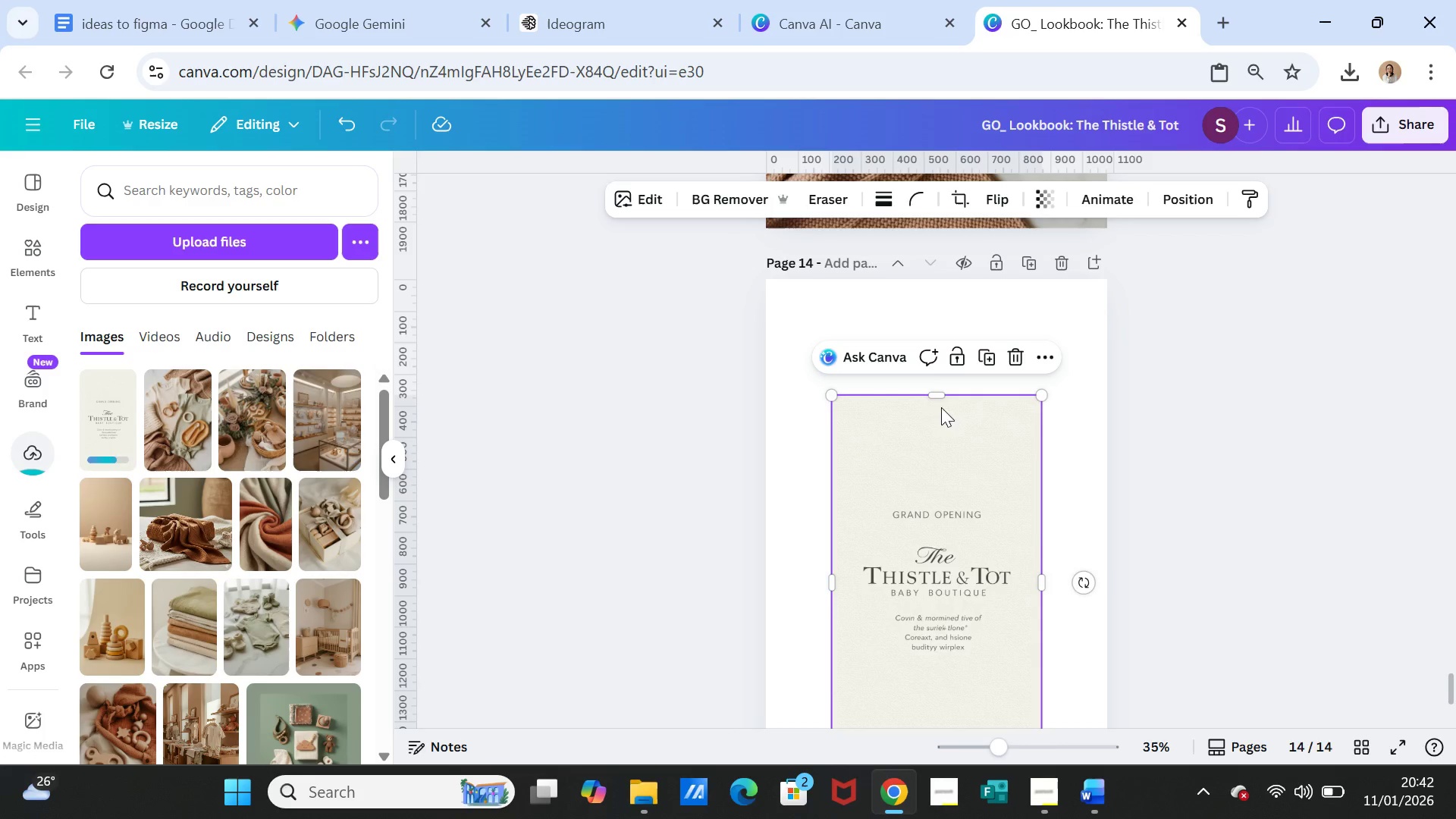 
left_click_drag(start_coordinate=[934, 397], to_coordinate=[923, 285])
 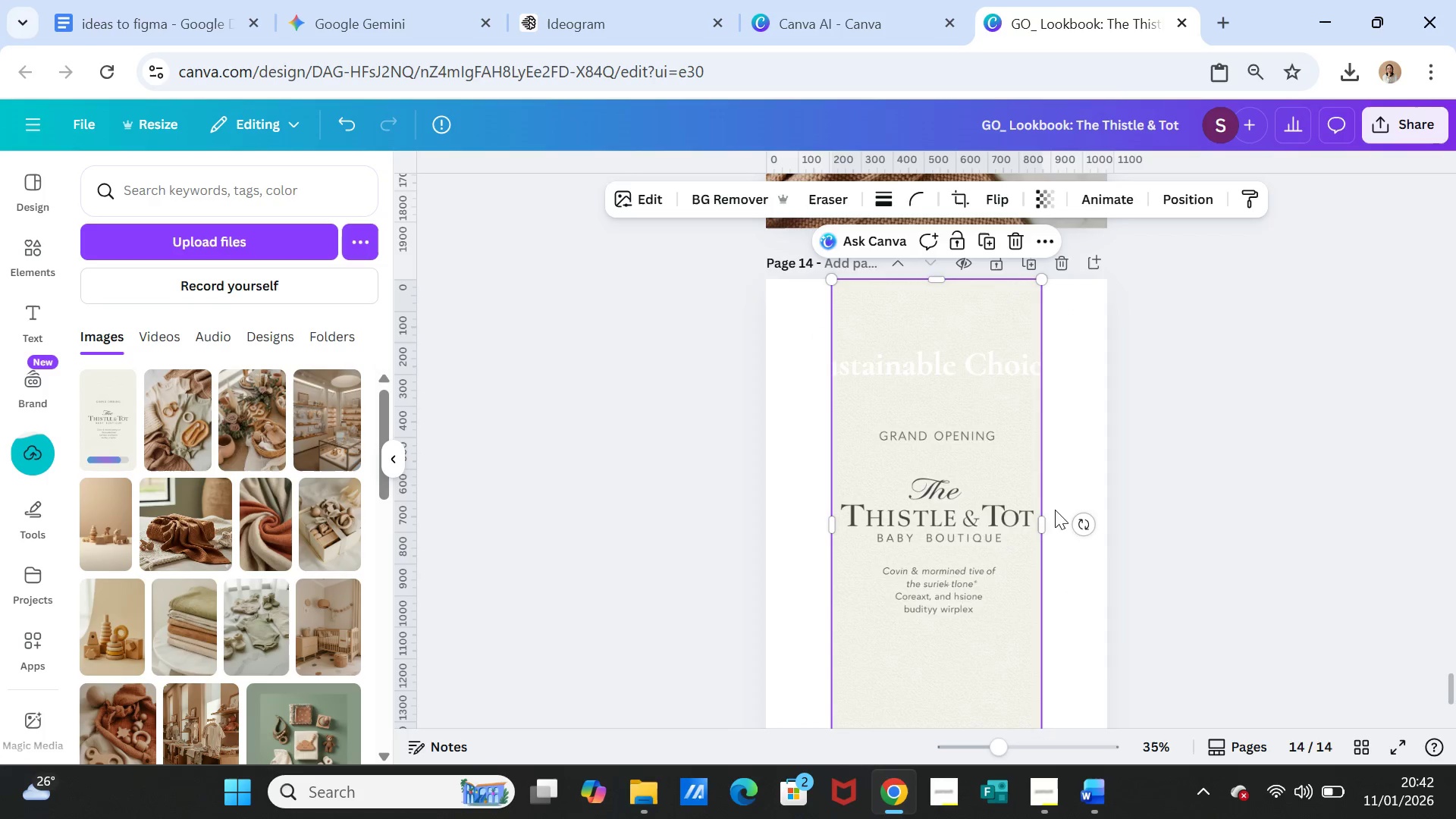 
scroll: coordinate [1040, 522], scroll_direction: down, amount: 2.0
 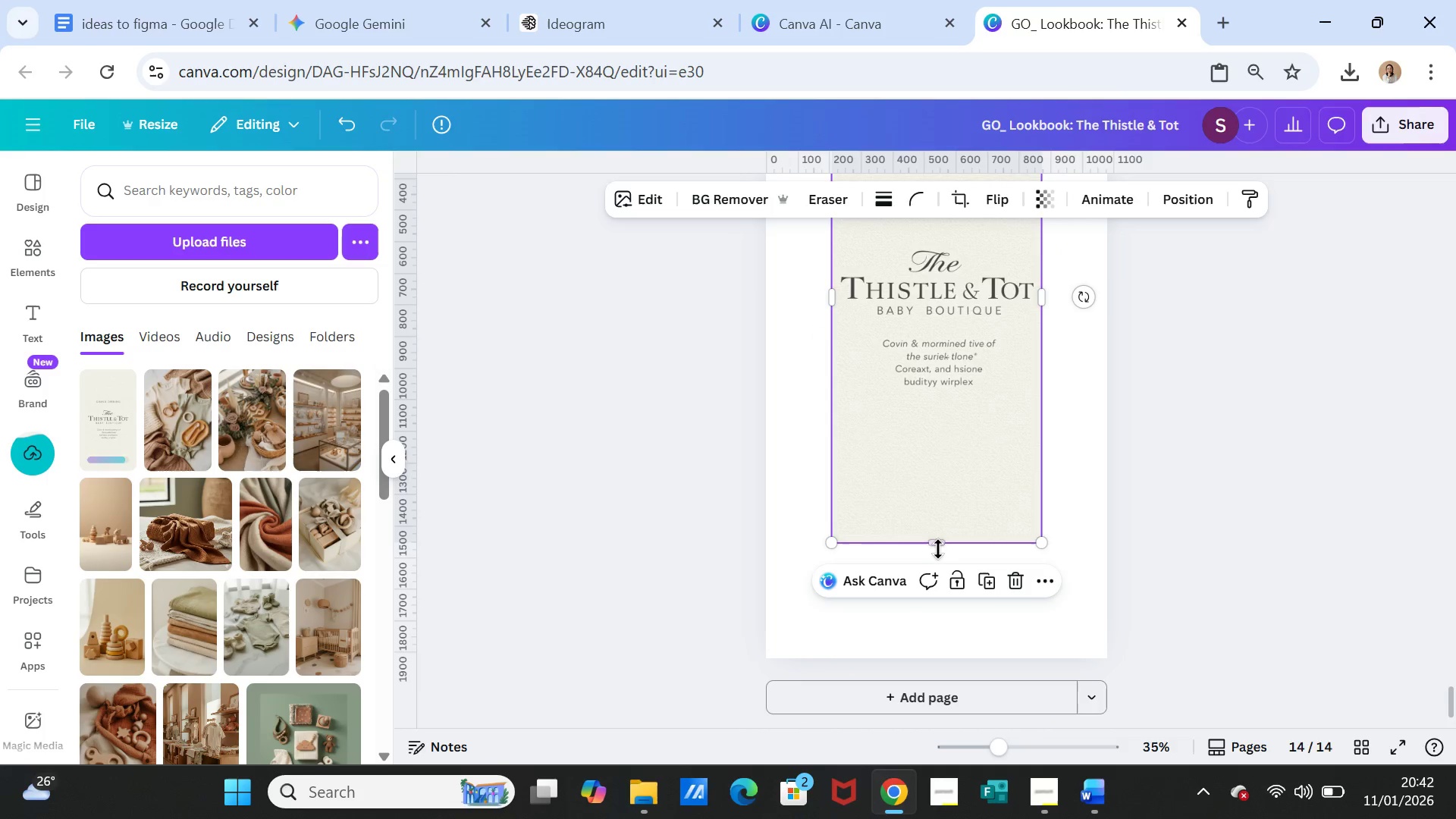 
left_click_drag(start_coordinate=[936, 541], to_coordinate=[936, 656])
 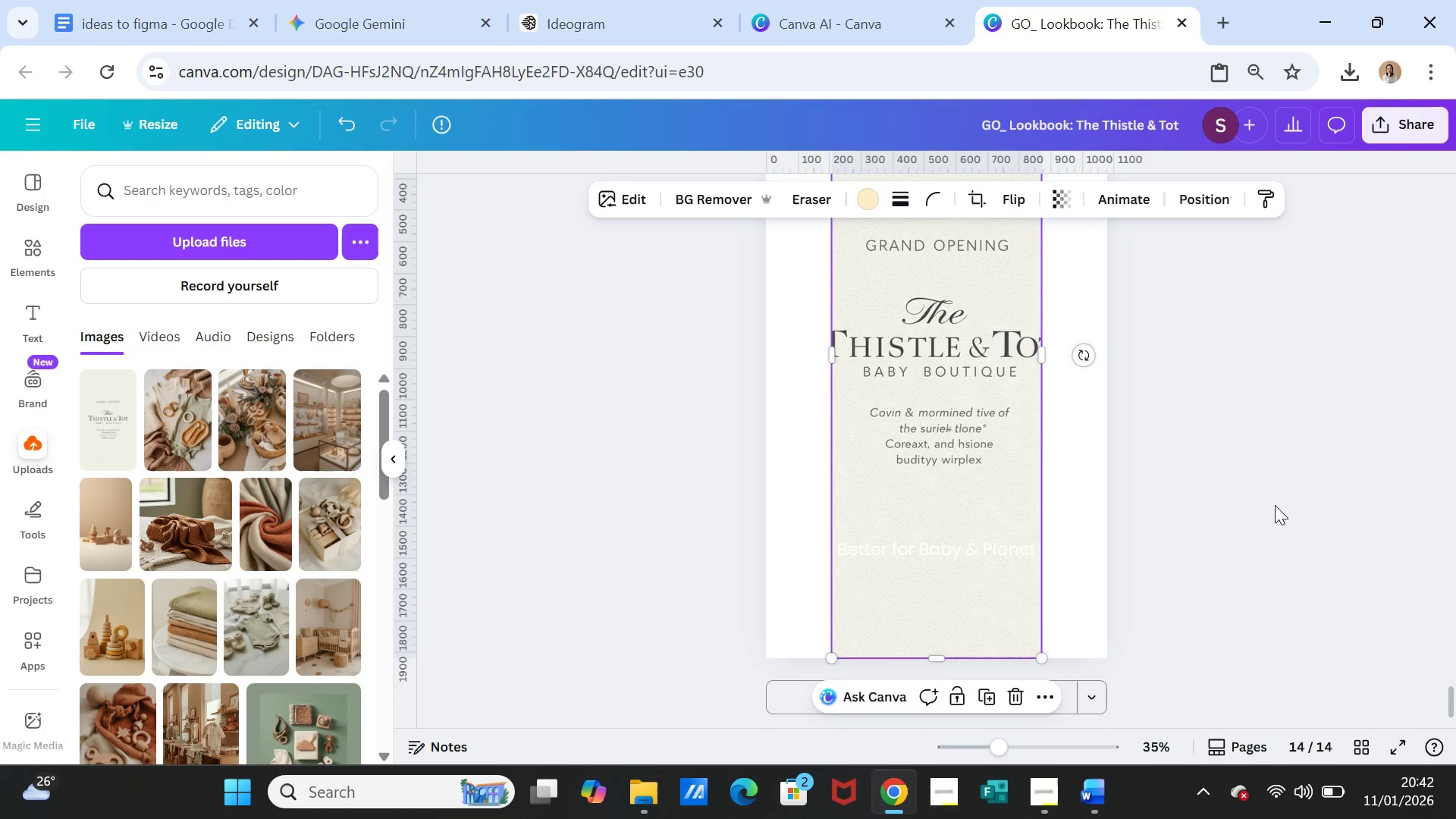 
scroll: coordinate [1275, 505], scroll_direction: up, amount: 1.0
 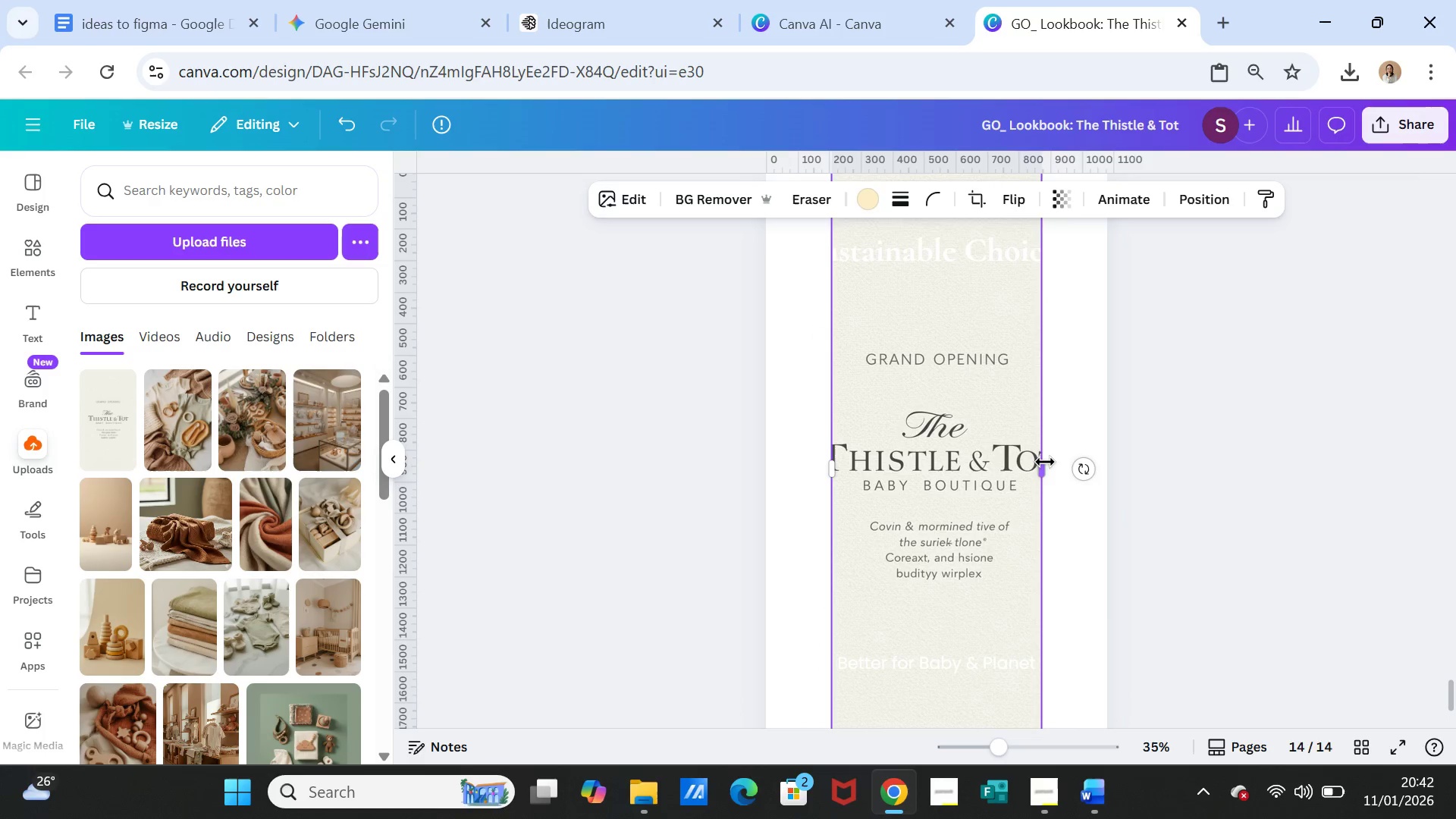 
left_click_drag(start_coordinate=[1043, 462], to_coordinate=[1106, 462])
 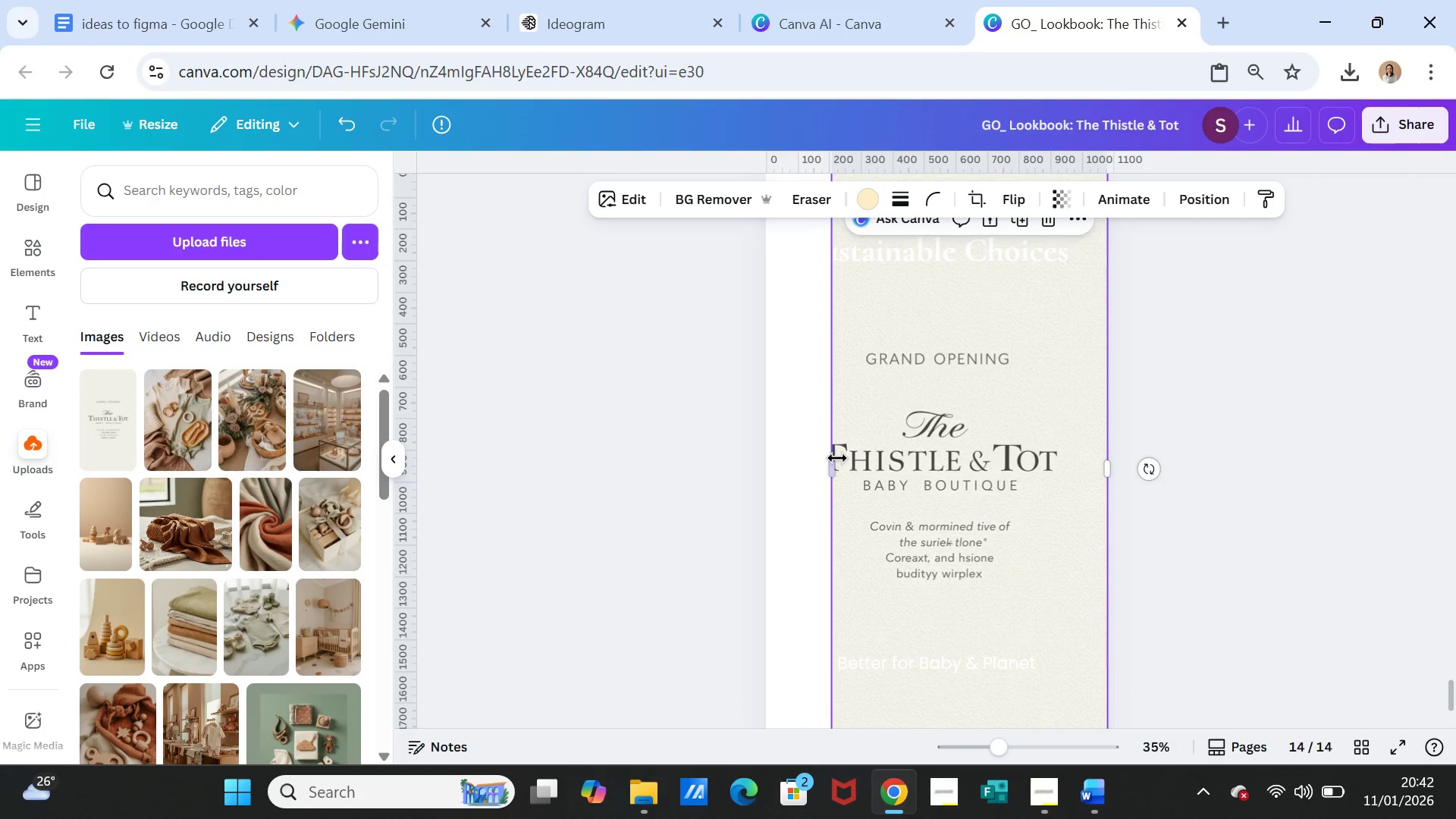 
left_click_drag(start_coordinate=[834, 460], to_coordinate=[770, 453])
 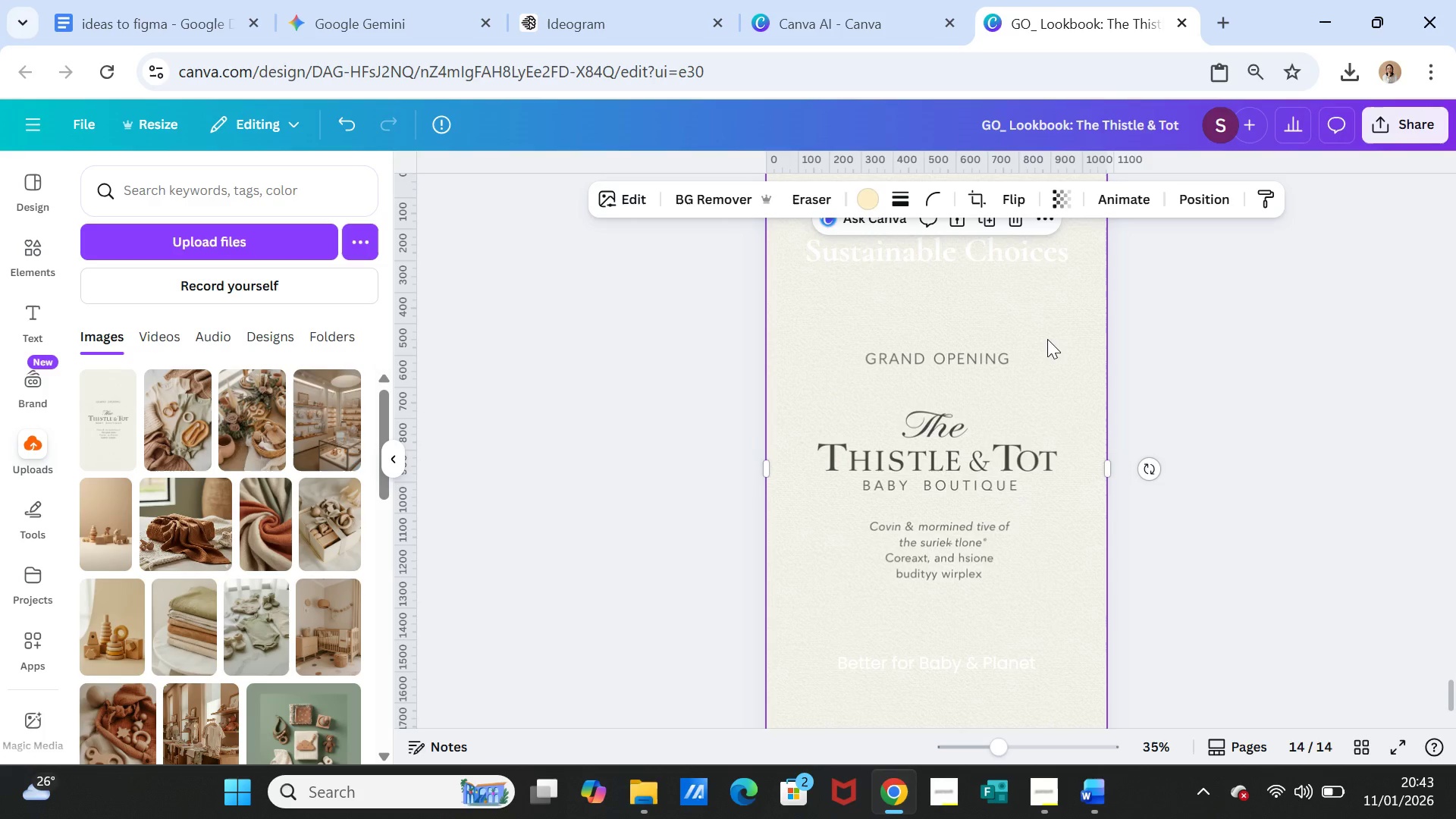 
left_click([1047, 339])
 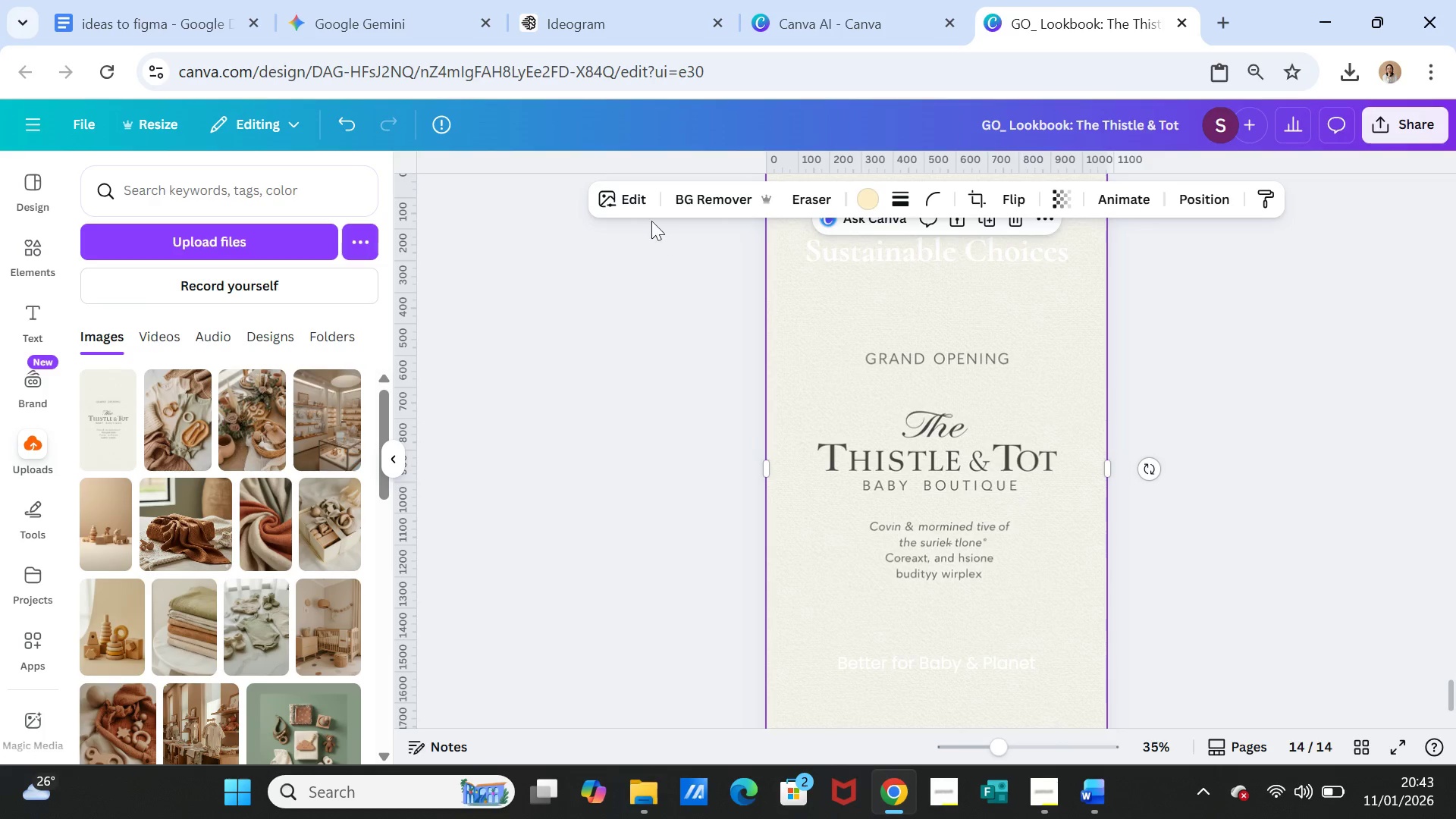 
left_click([629, 194])
 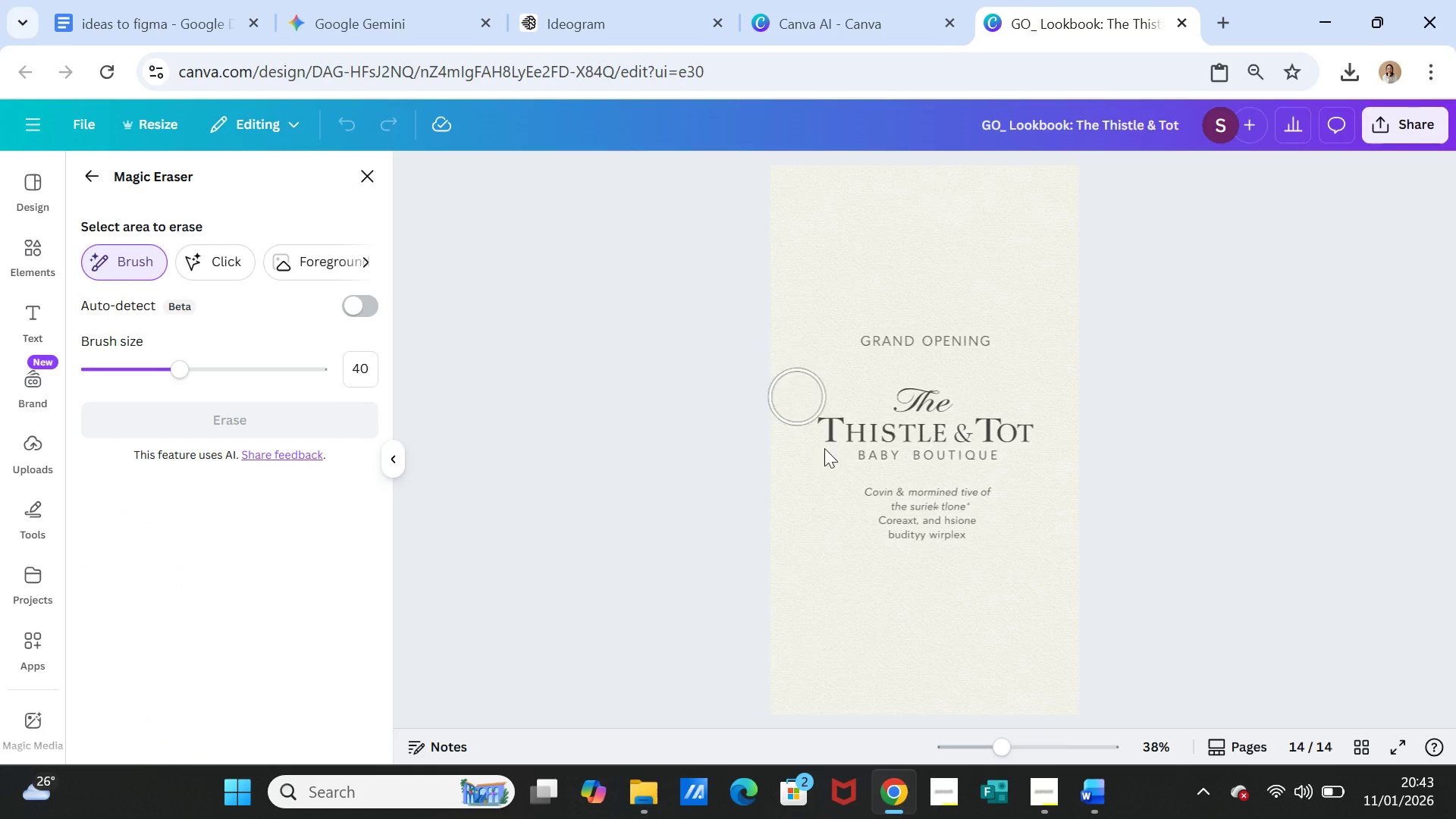 
left_click_drag(start_coordinate=[864, 504], to_coordinate=[881, 521])
 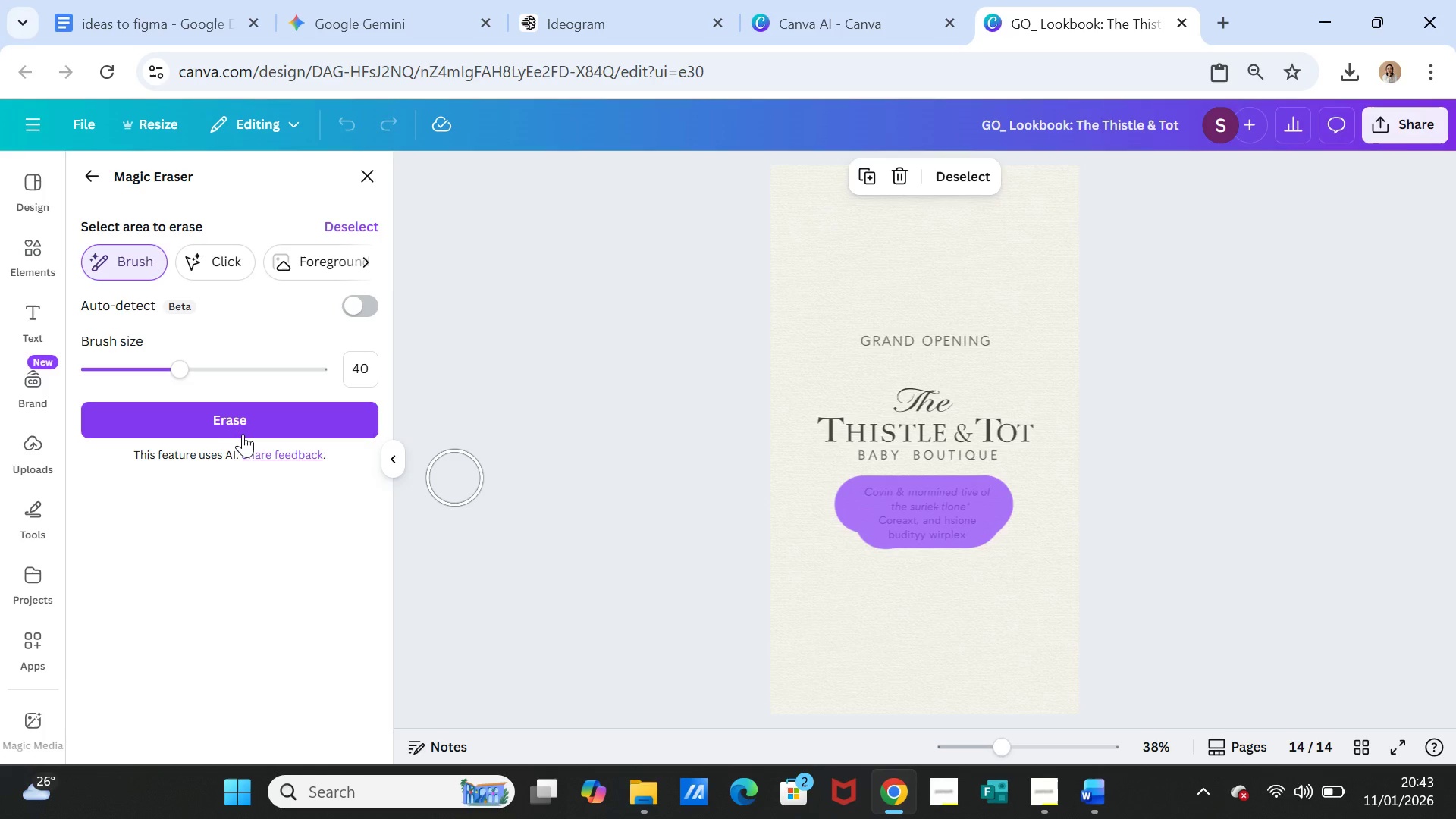 
left_click([240, 423])
 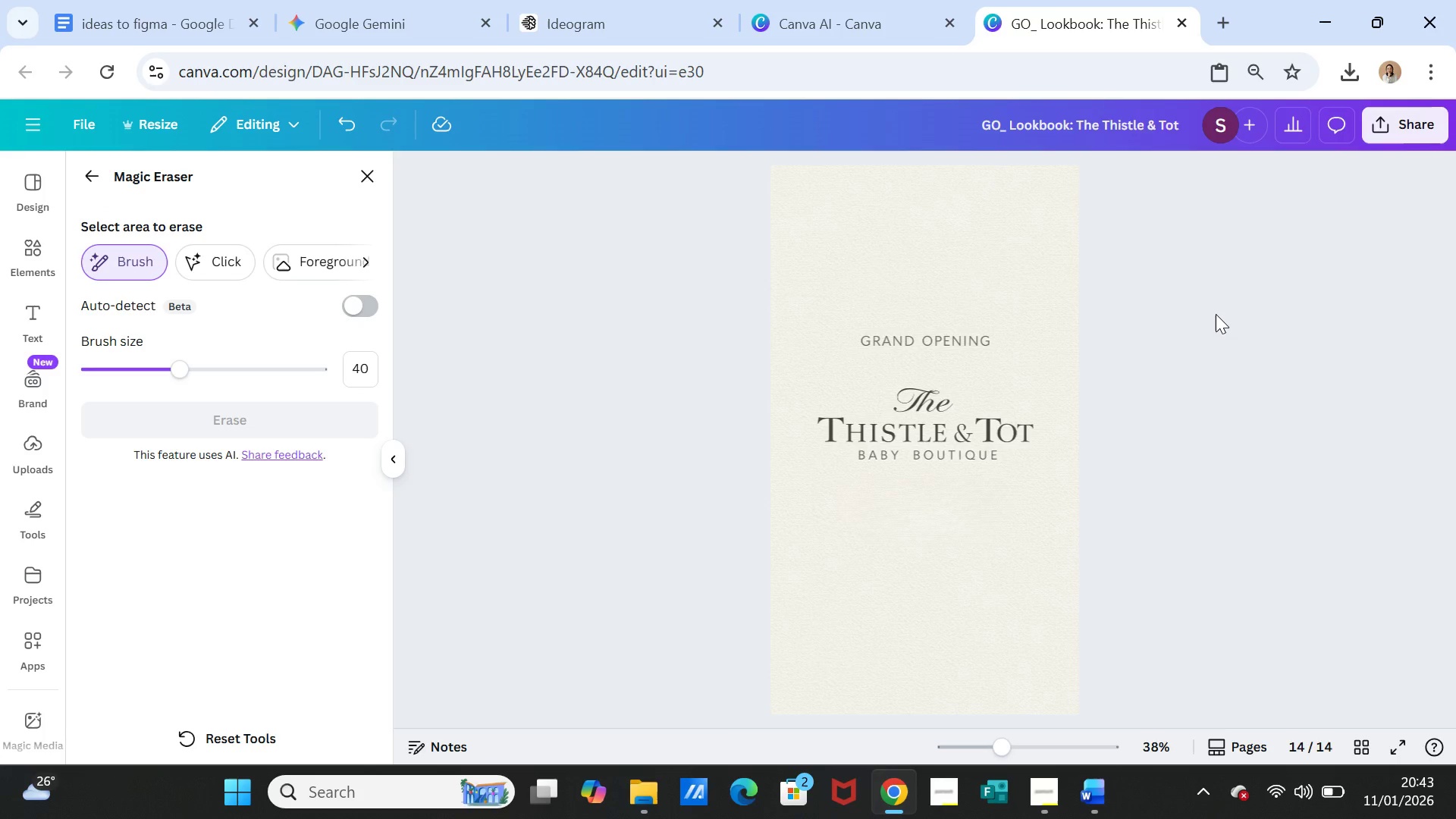 
wait(6.34)
 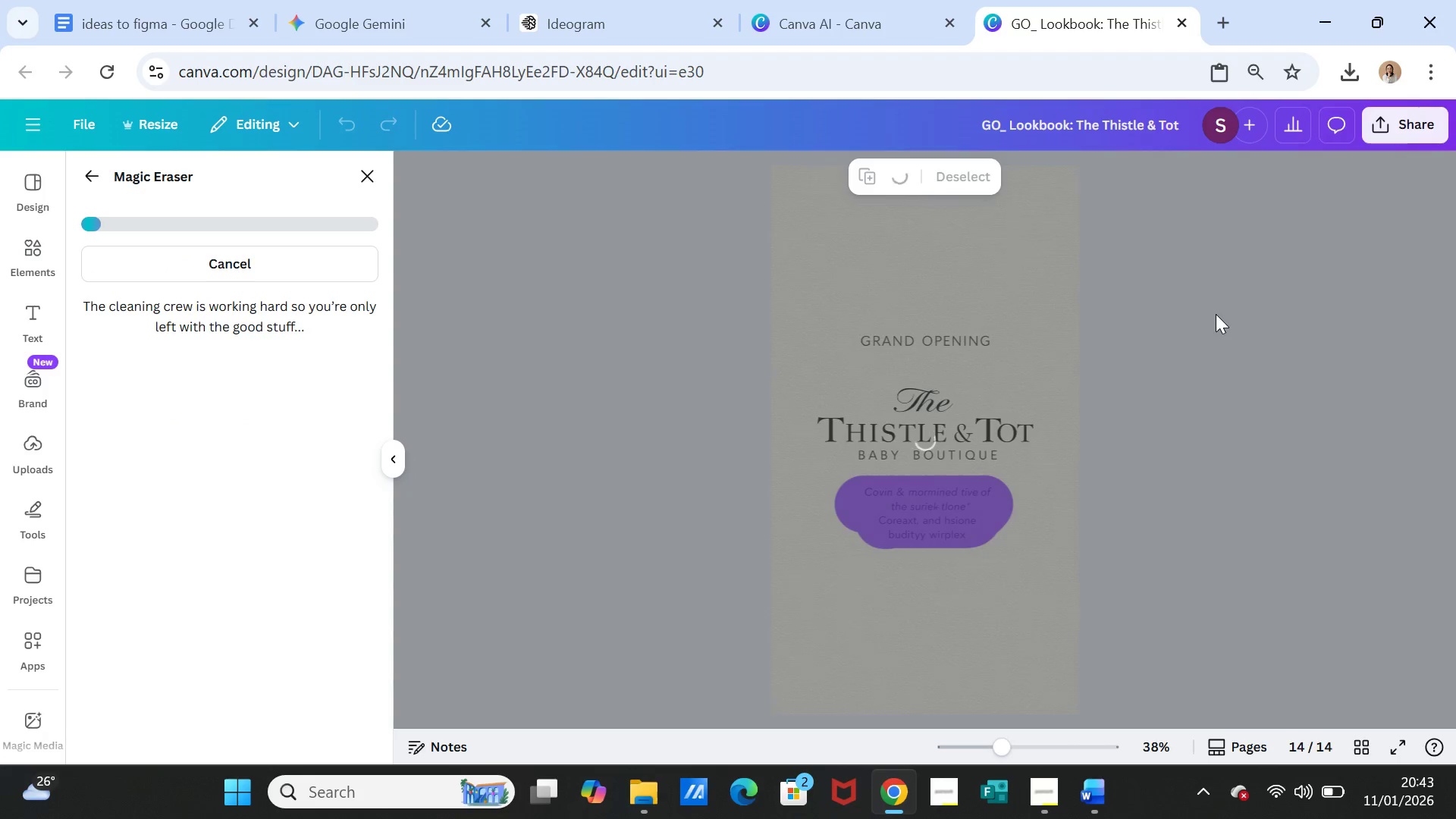 
left_click([364, 170])
 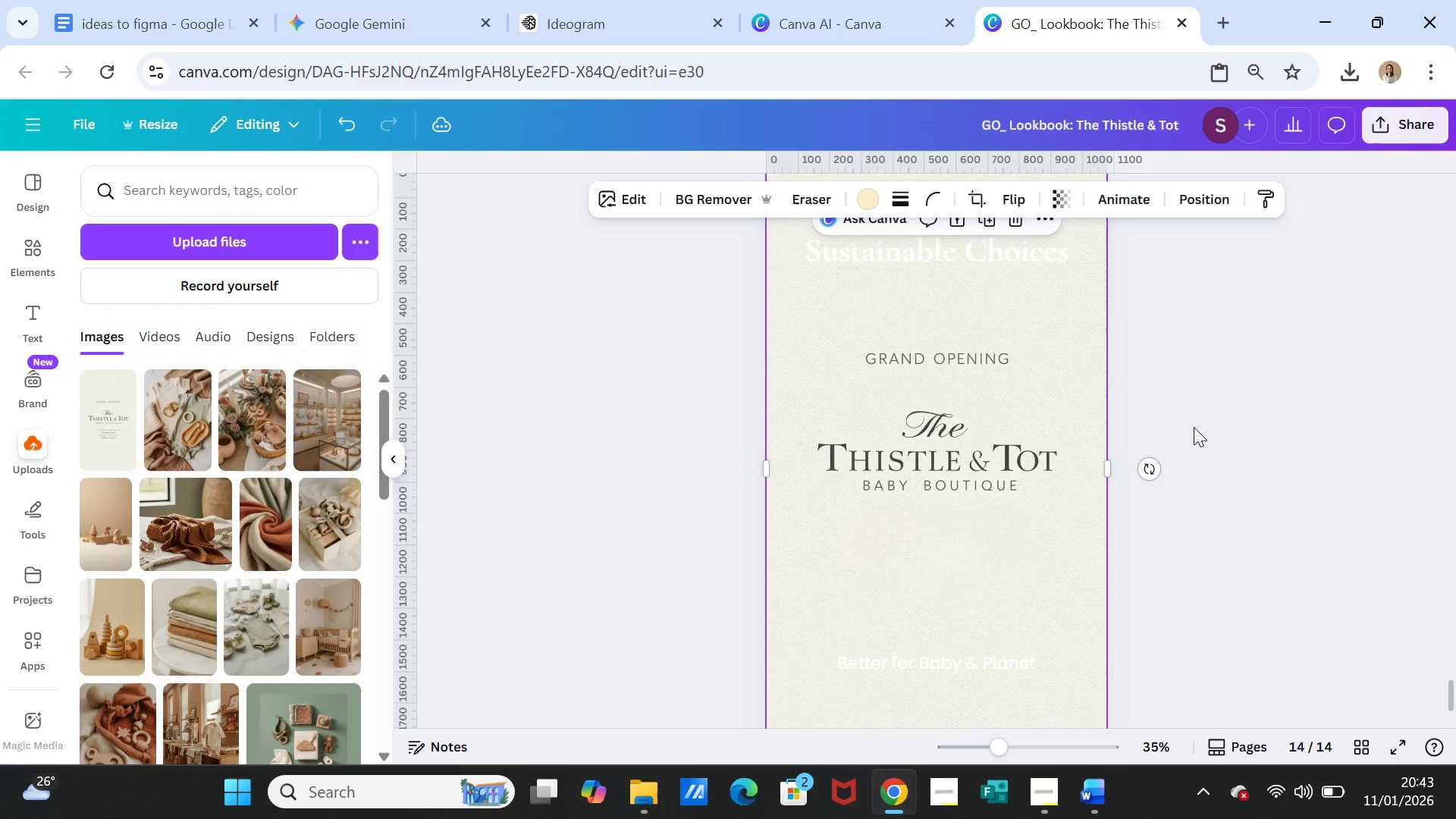 
left_click([1194, 428])
 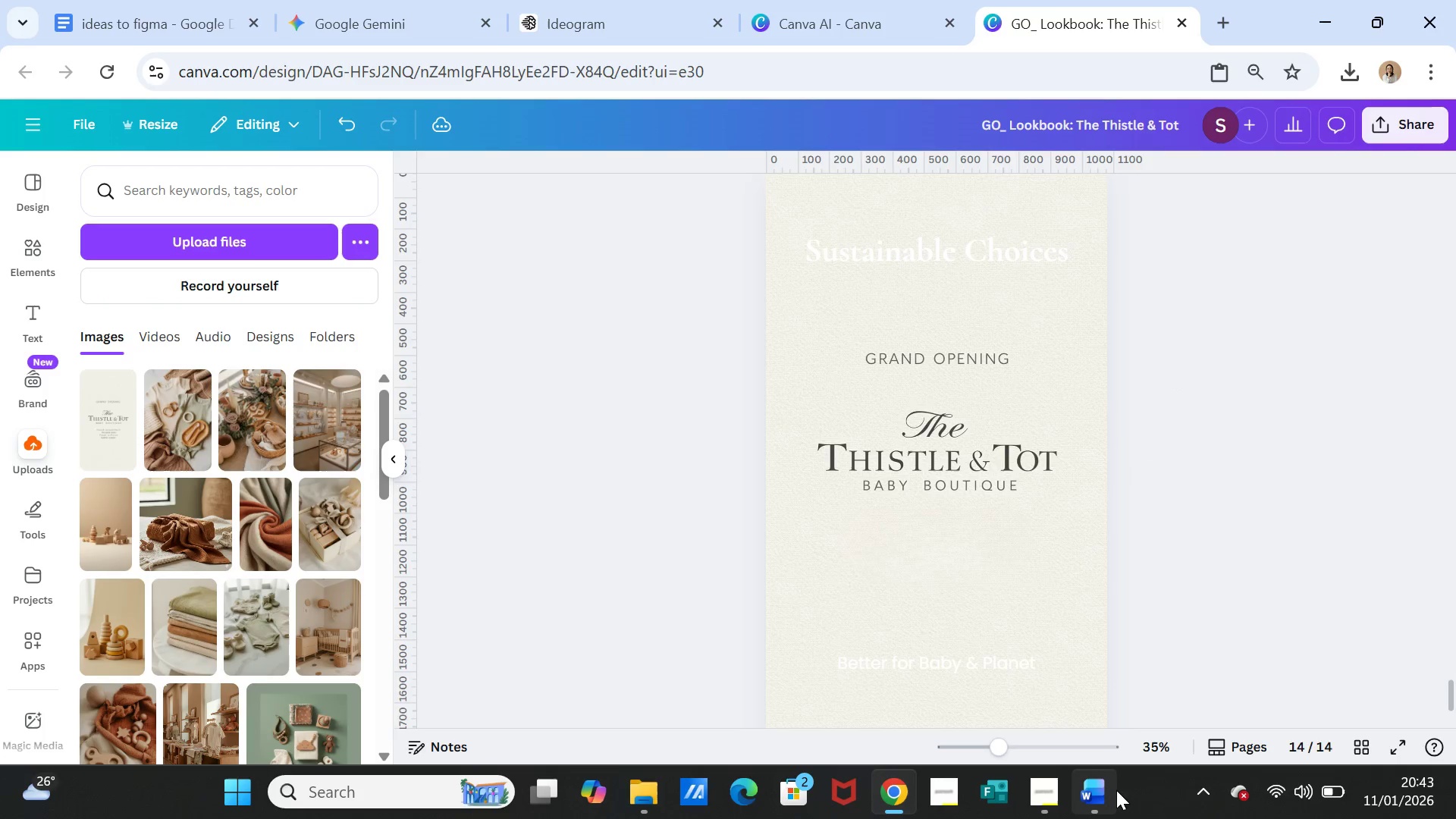 
left_click([1106, 790])
 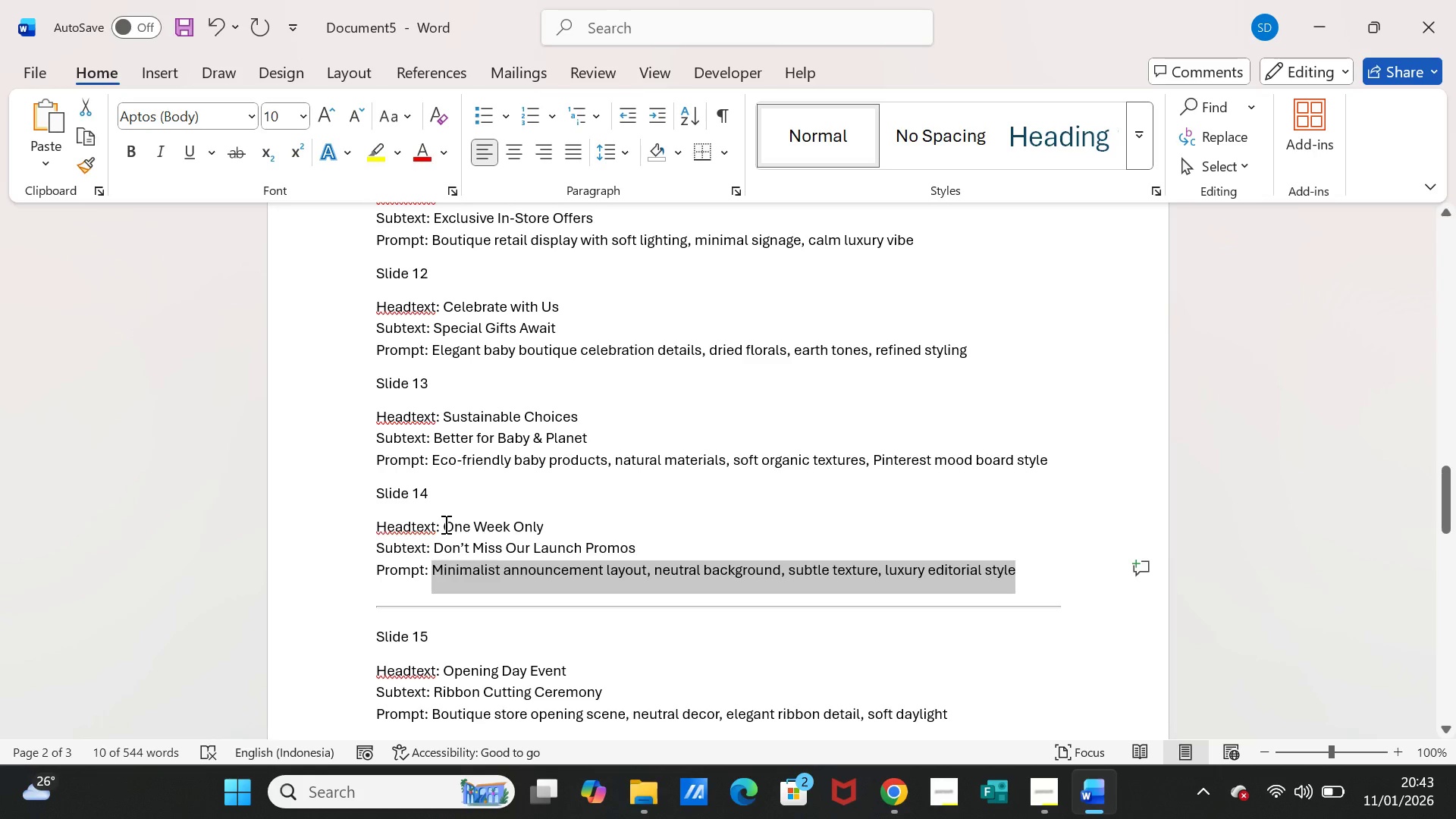 
left_click_drag(start_coordinate=[444, 524], to_coordinate=[533, 521])
 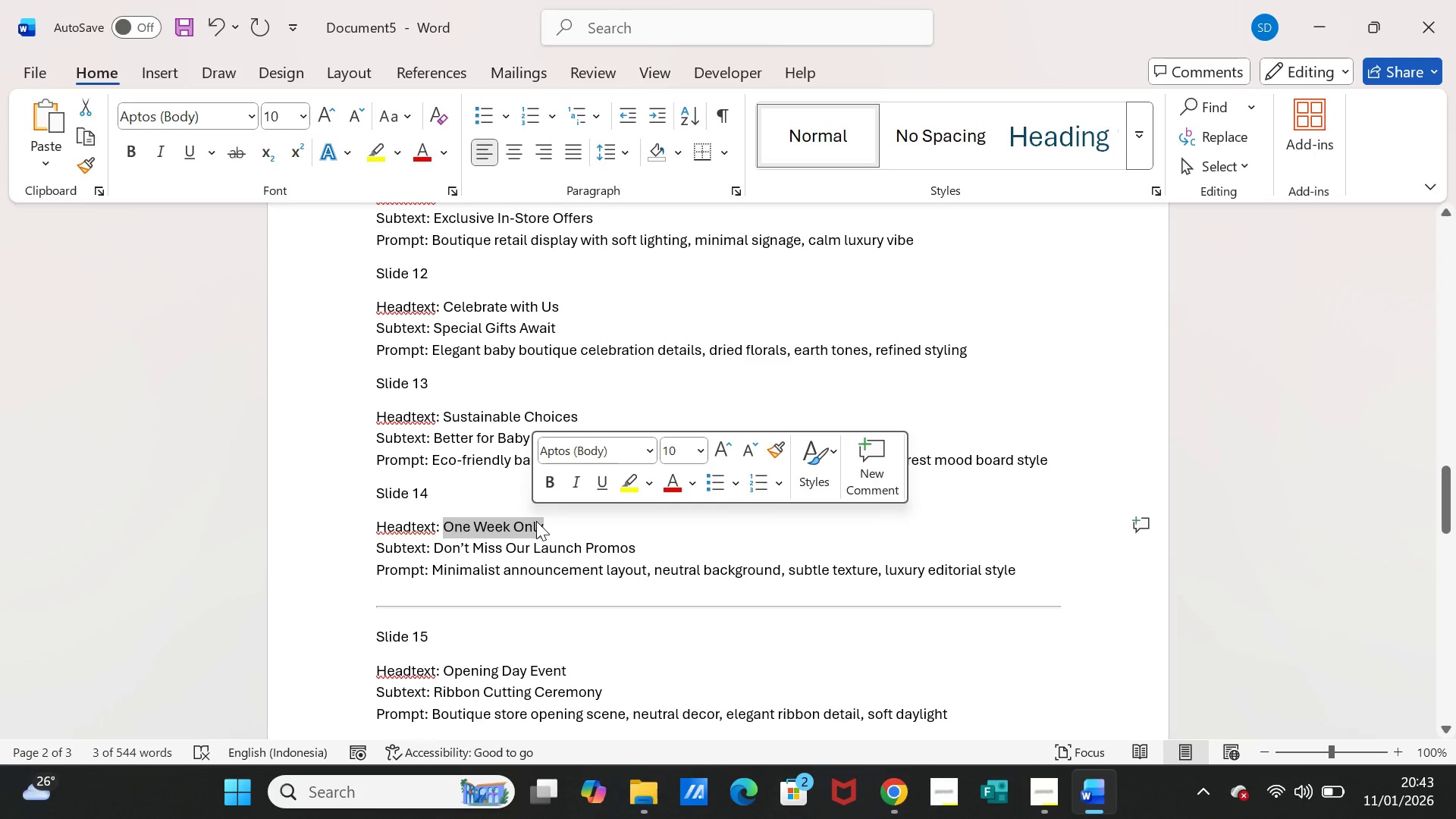 
key(Control+C)
 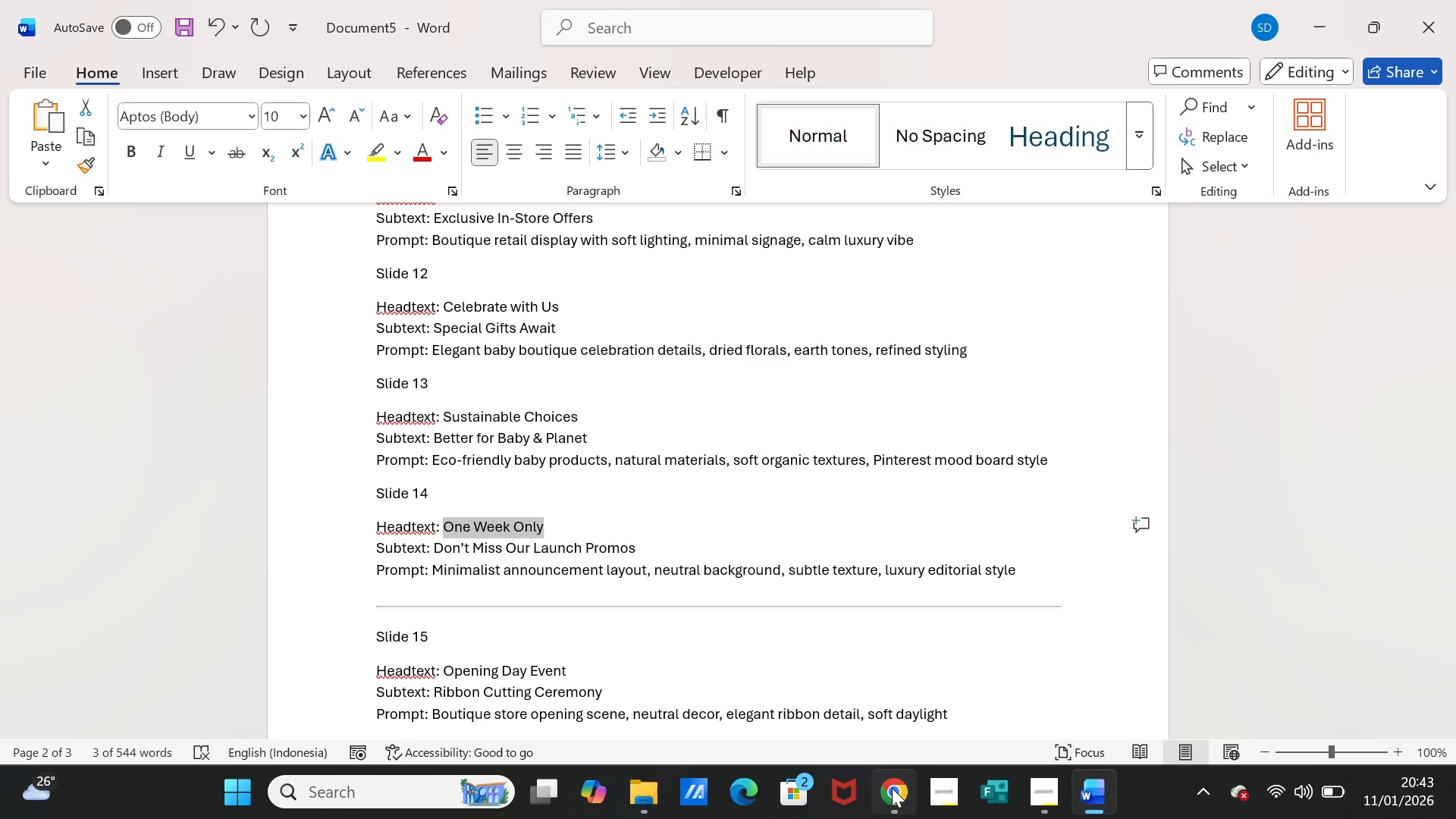 
left_click([892, 788])
 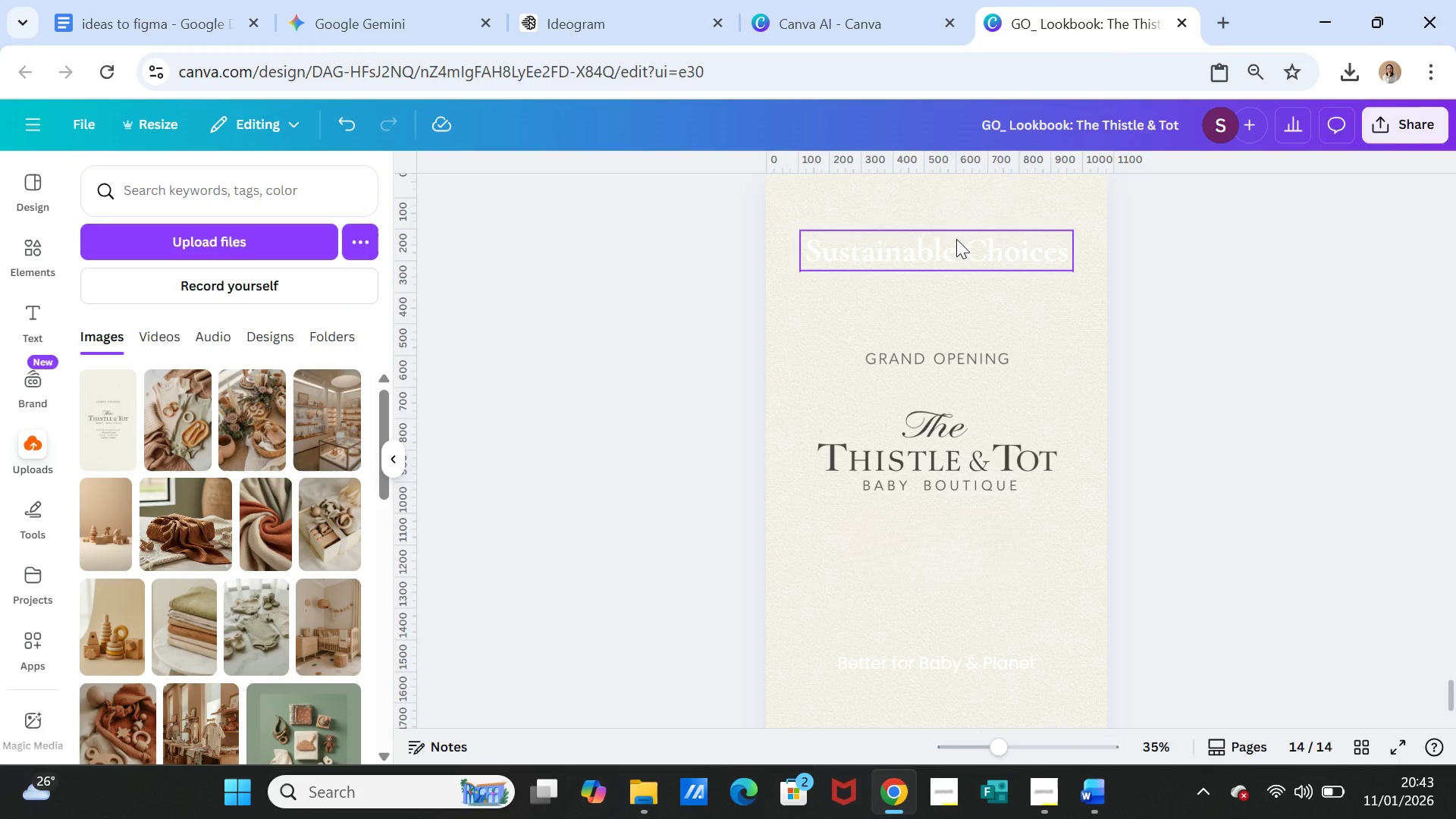 
left_click_drag(start_coordinate=[956, 243], to_coordinate=[966, 520])
 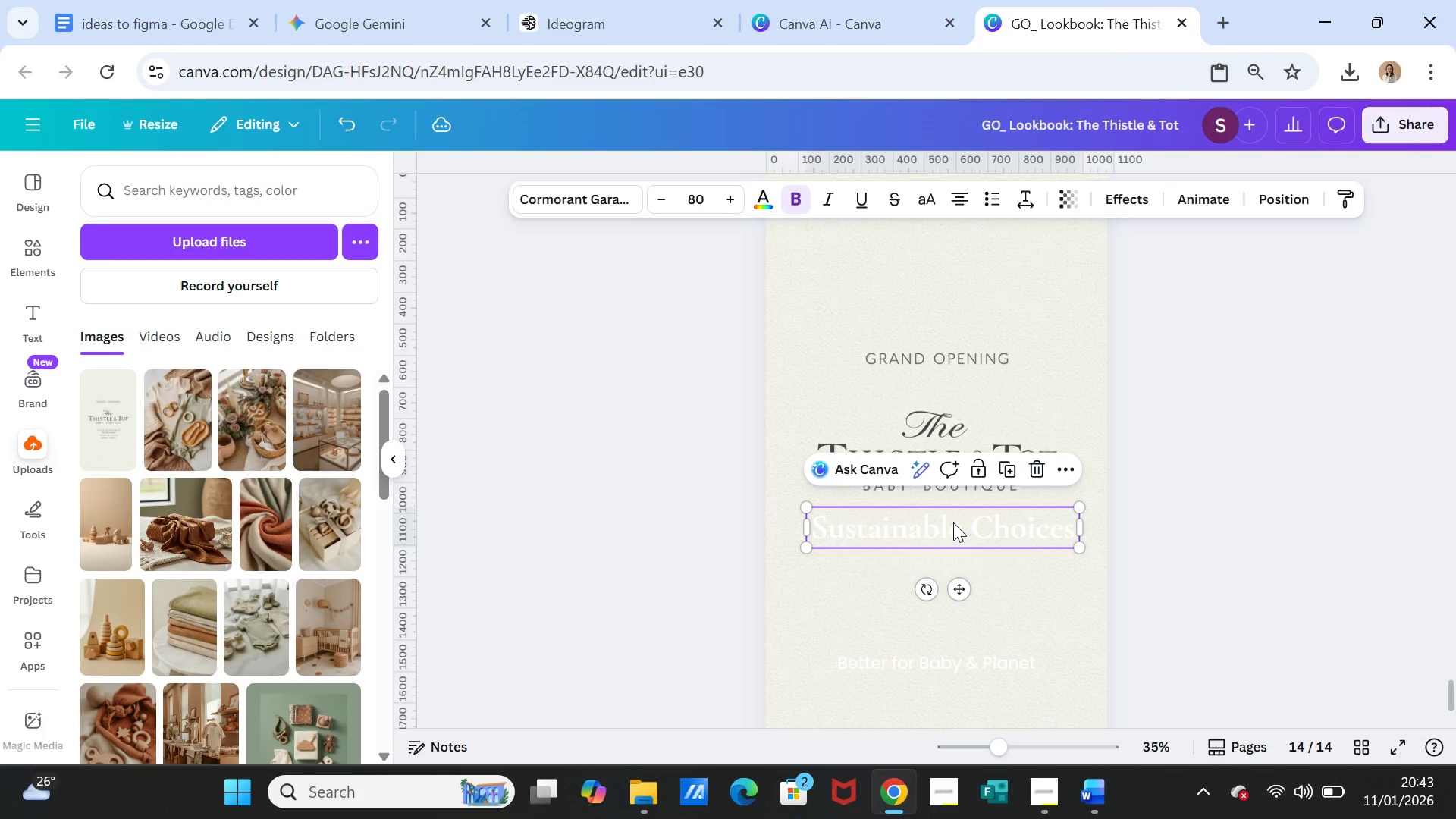 
double_click([953, 522])
 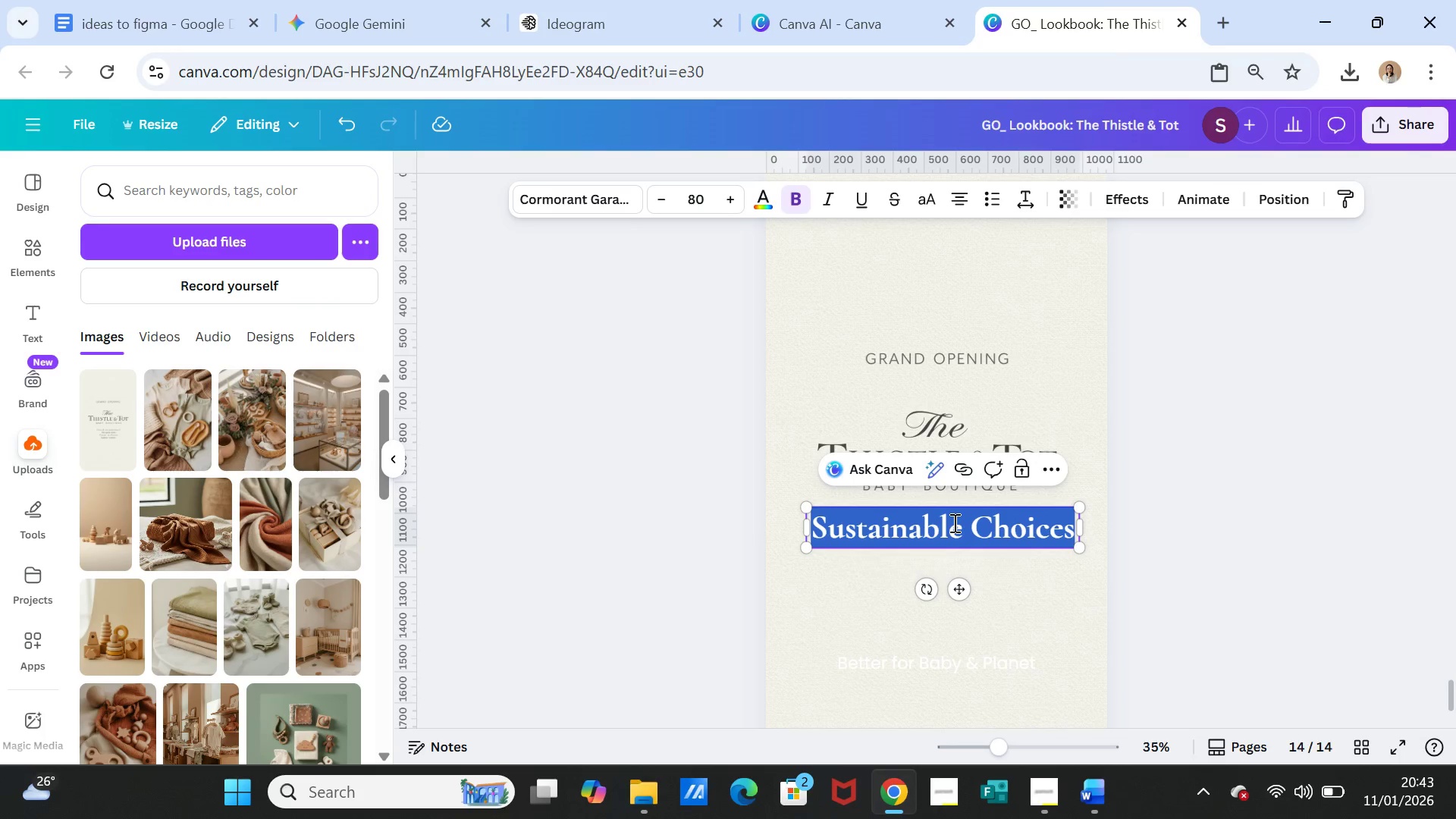 
triple_click([953, 522])
 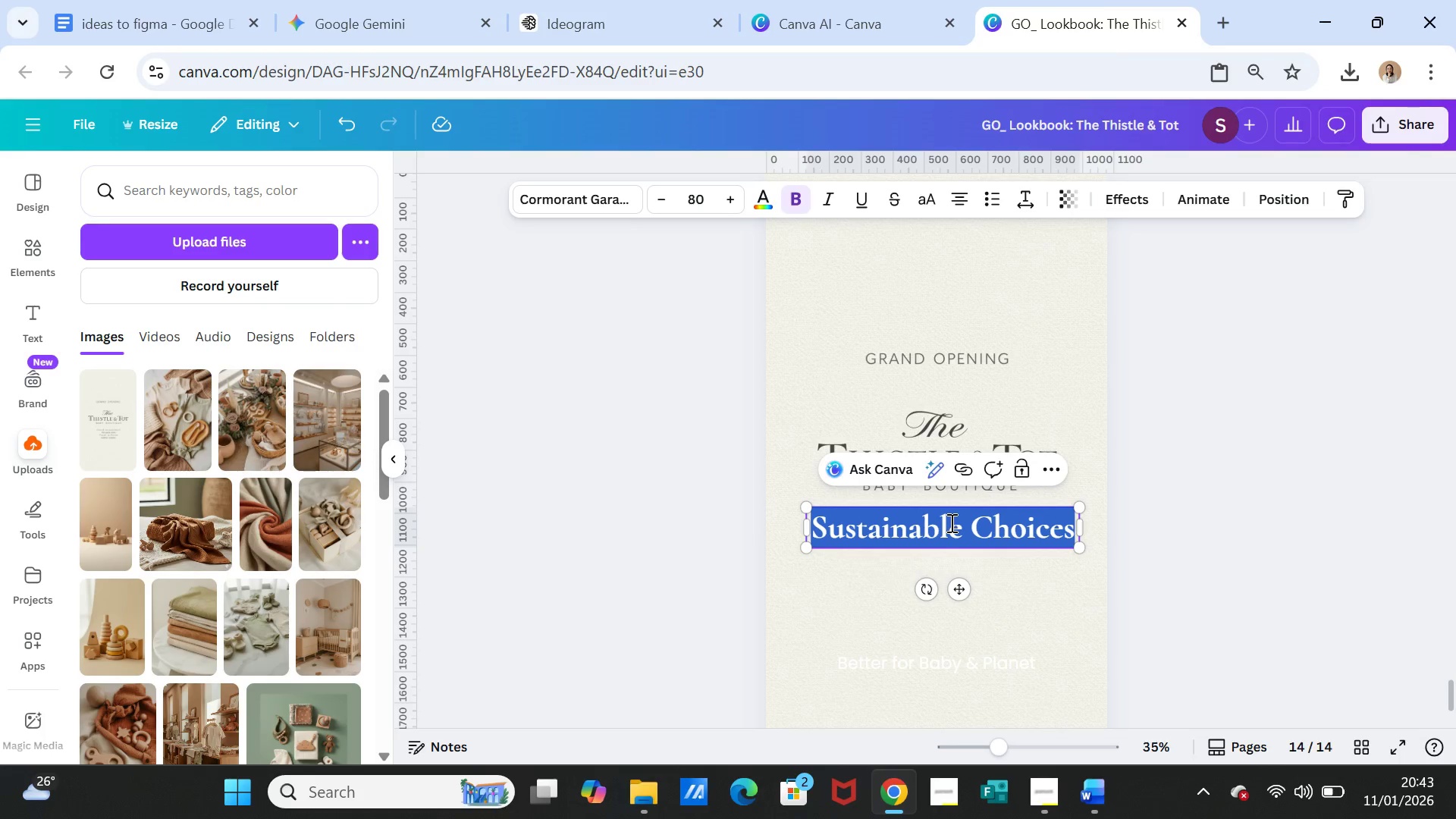 
key(Control+V)
 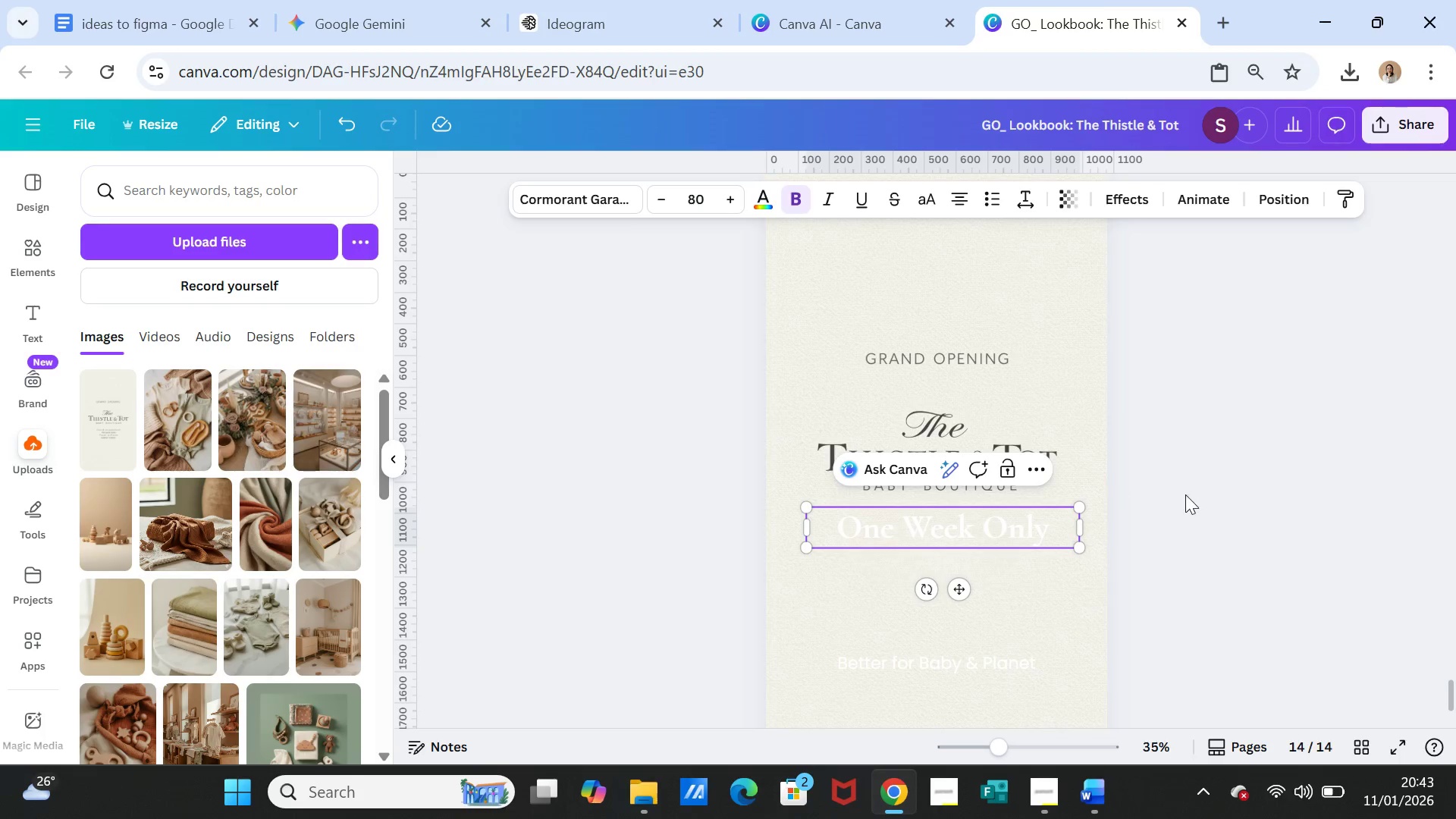 
left_click([1190, 497])
 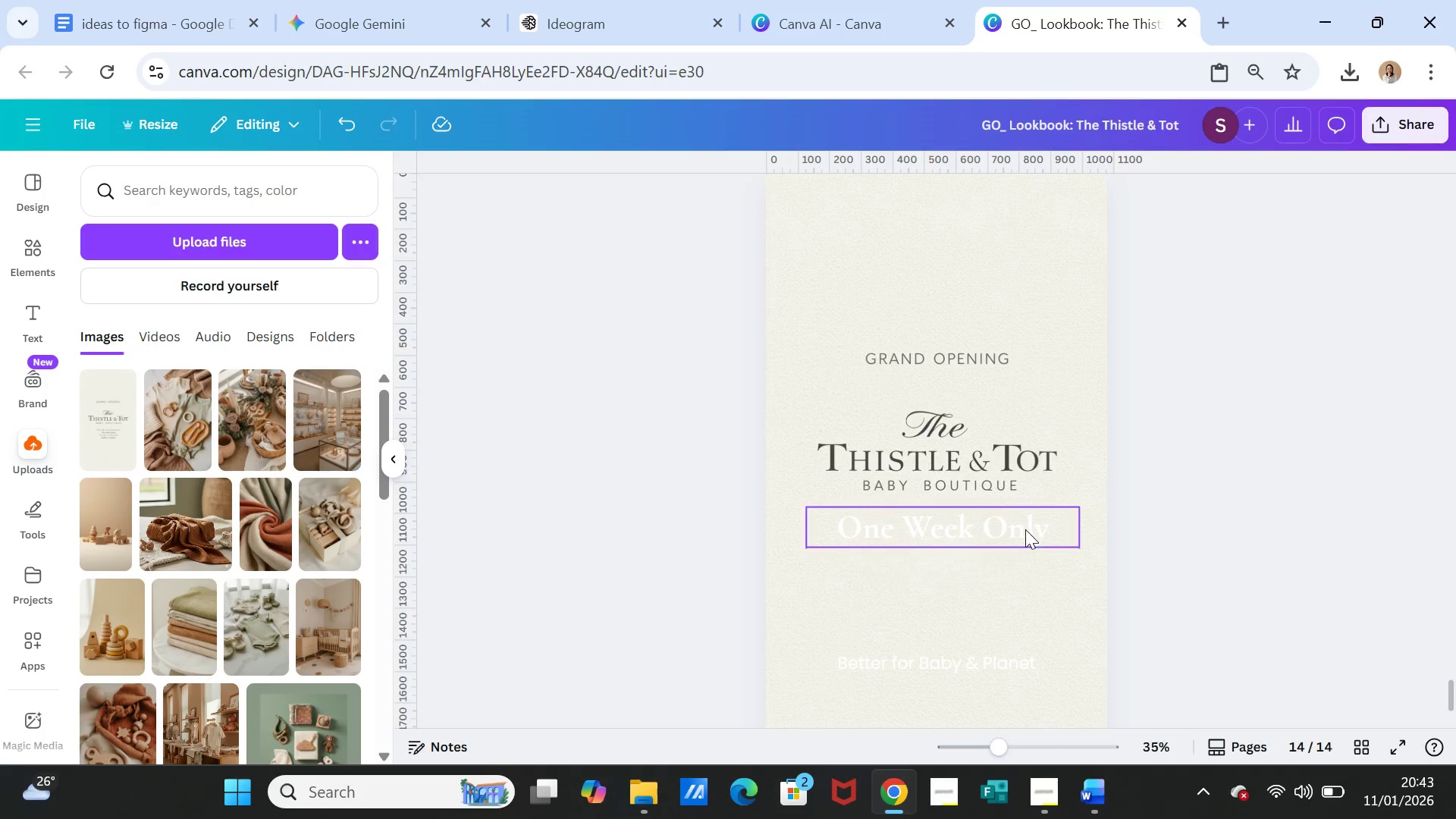 
left_click([1021, 529])
 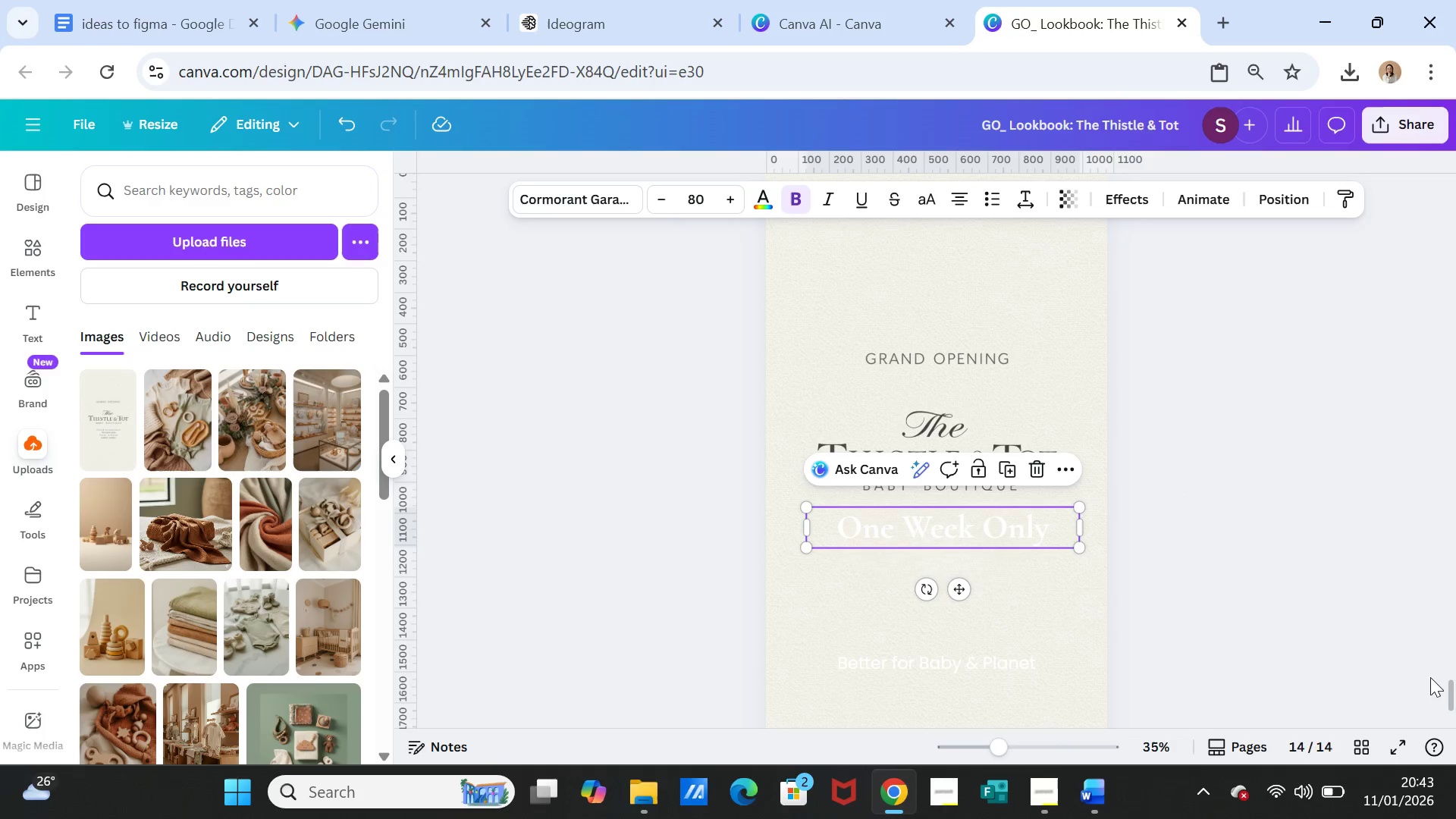 
left_click_drag(start_coordinate=[1452, 683], to_coordinate=[1416, 177])
 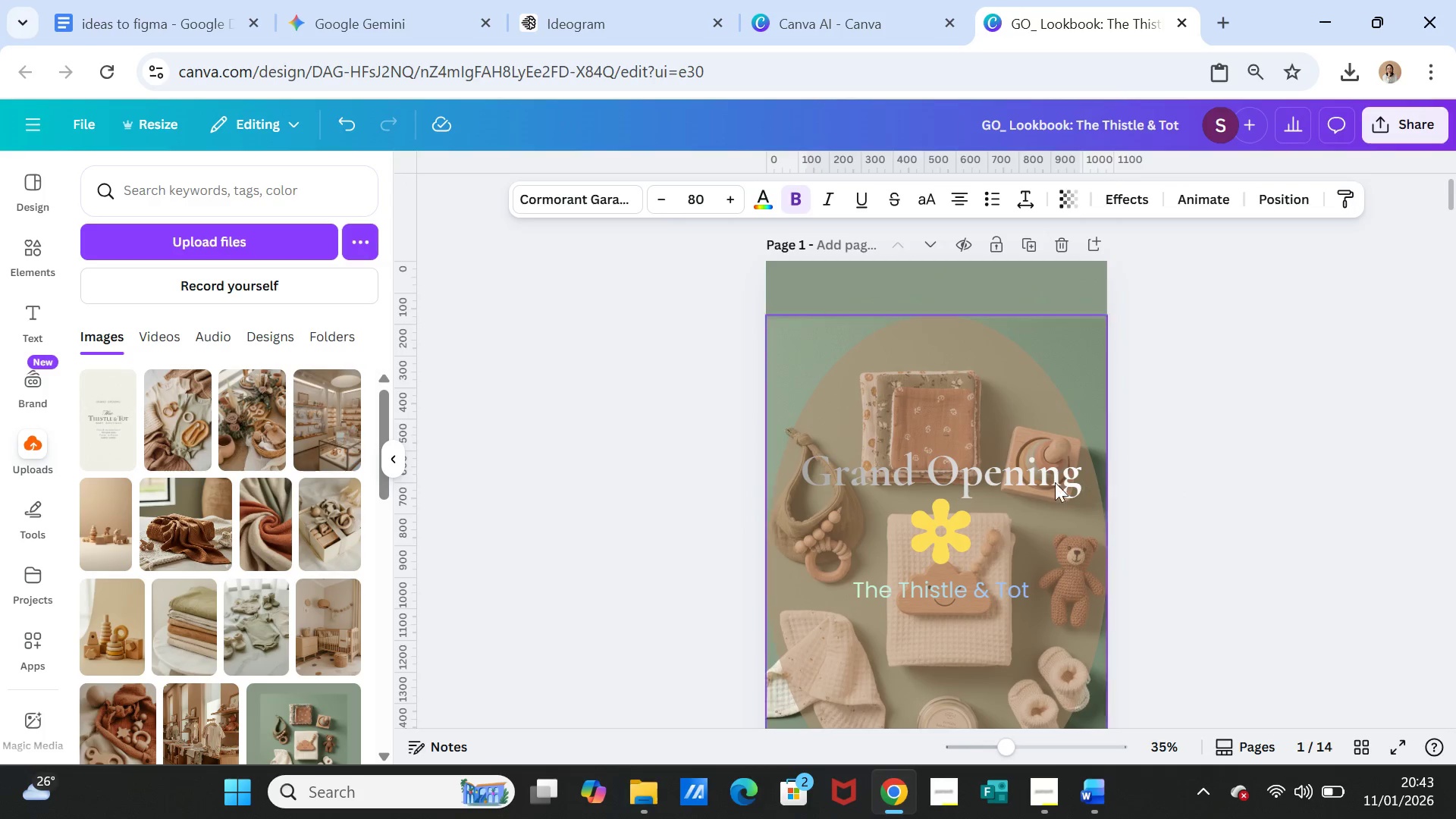 
left_click([1049, 482])
 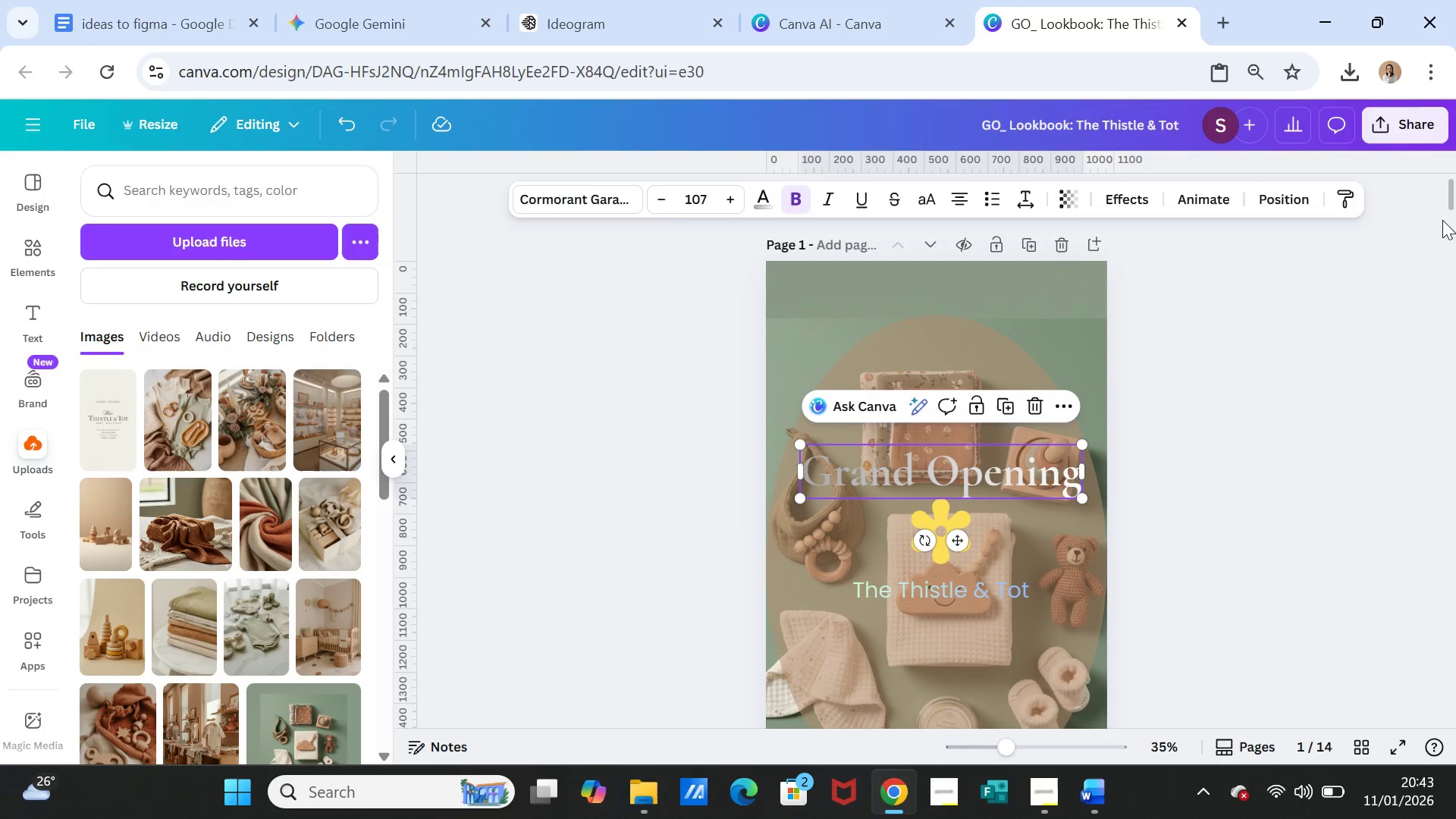 
left_click_drag(start_coordinate=[1454, 191], to_coordinate=[1452, 721])
 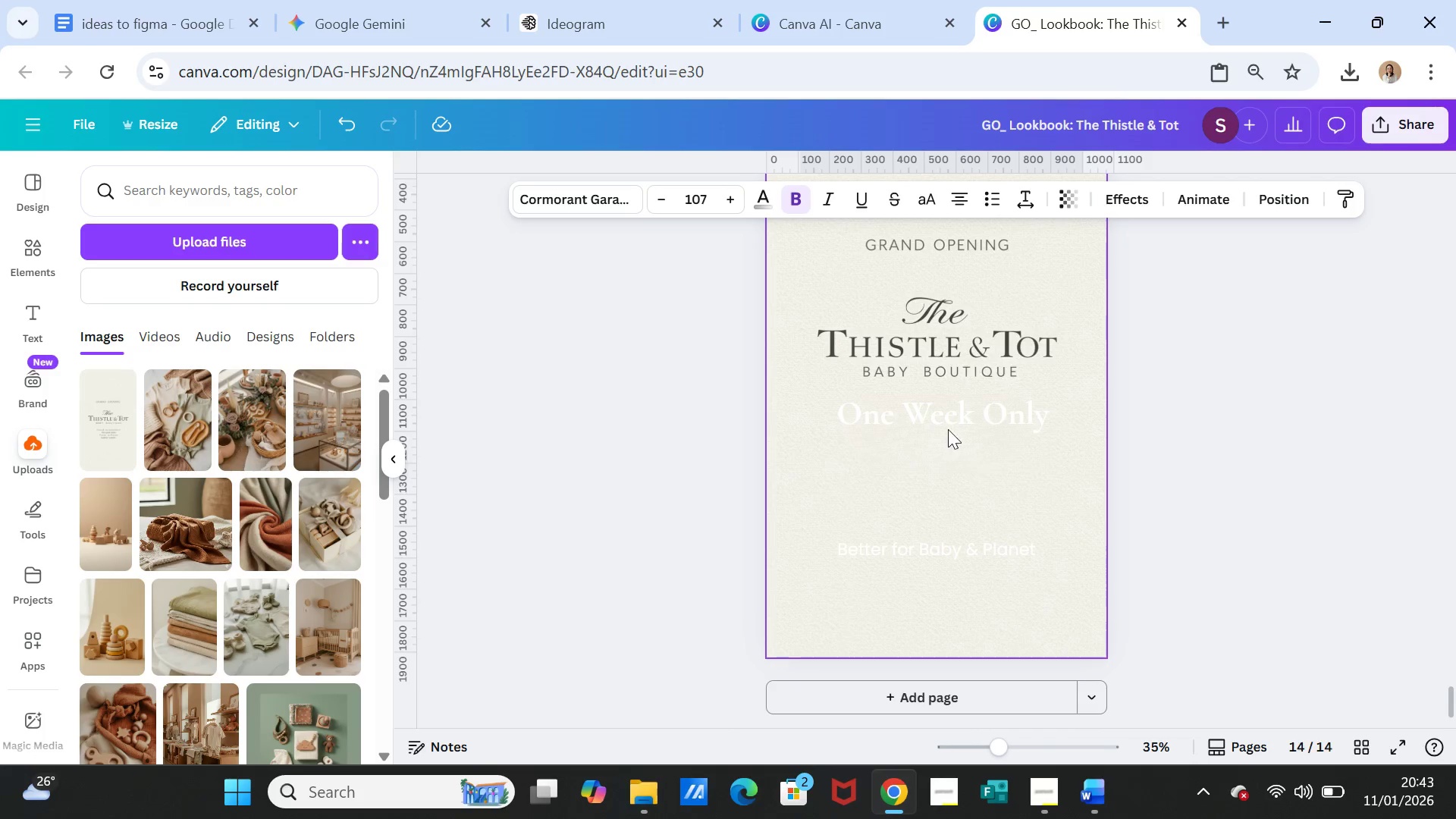 
left_click([946, 423])
 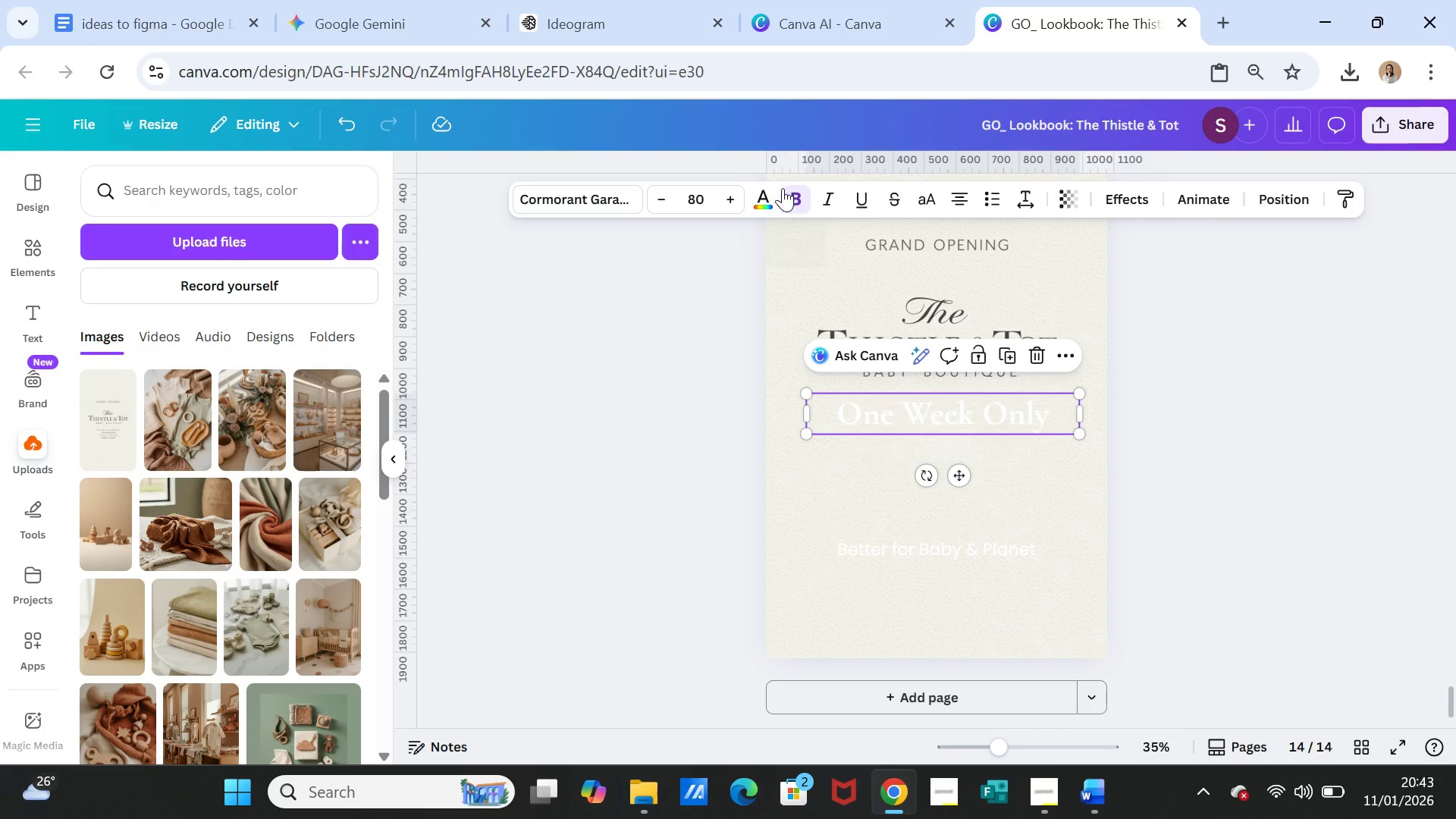 
left_click([763, 196])
 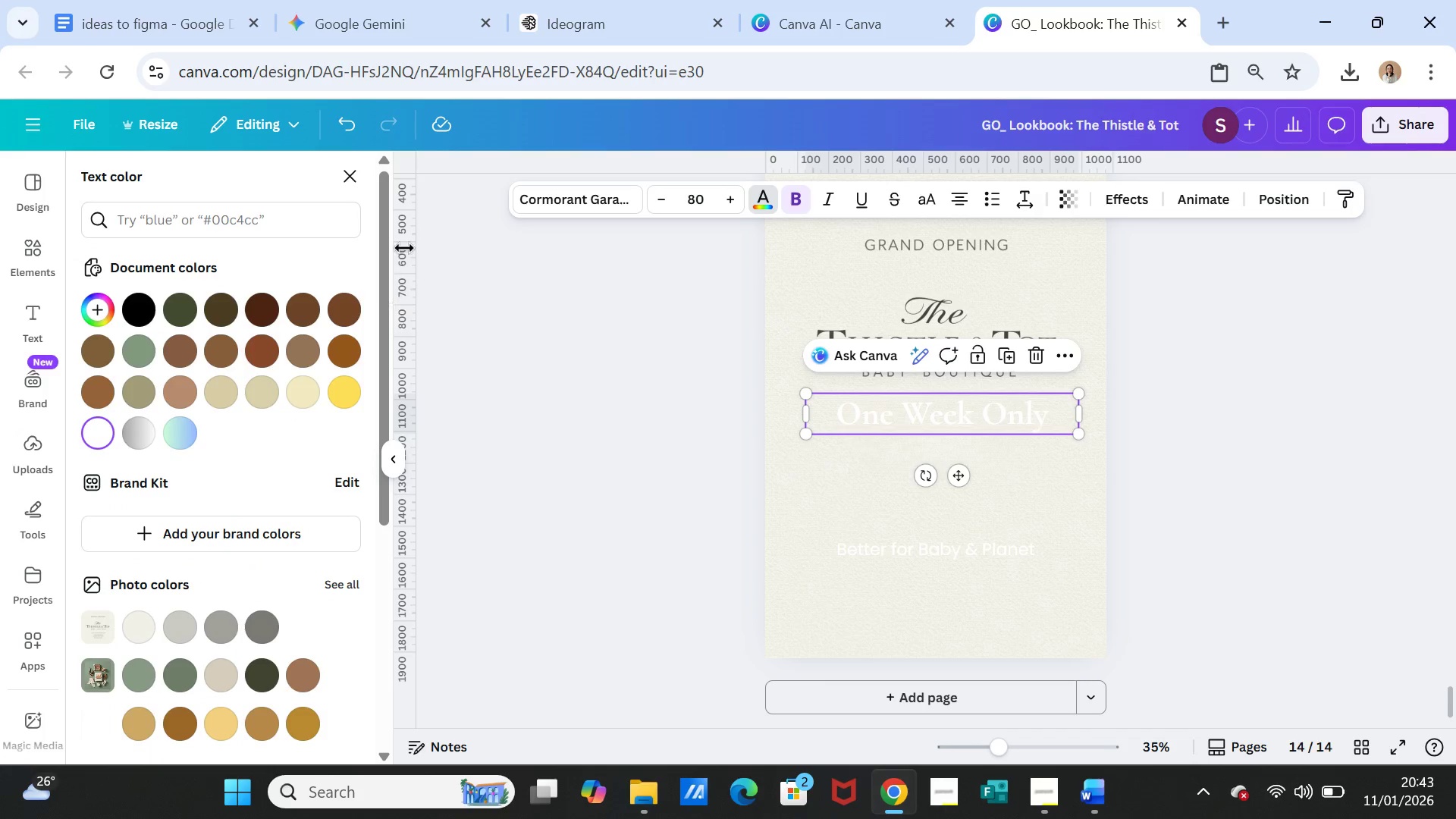 
left_click([352, 172])
 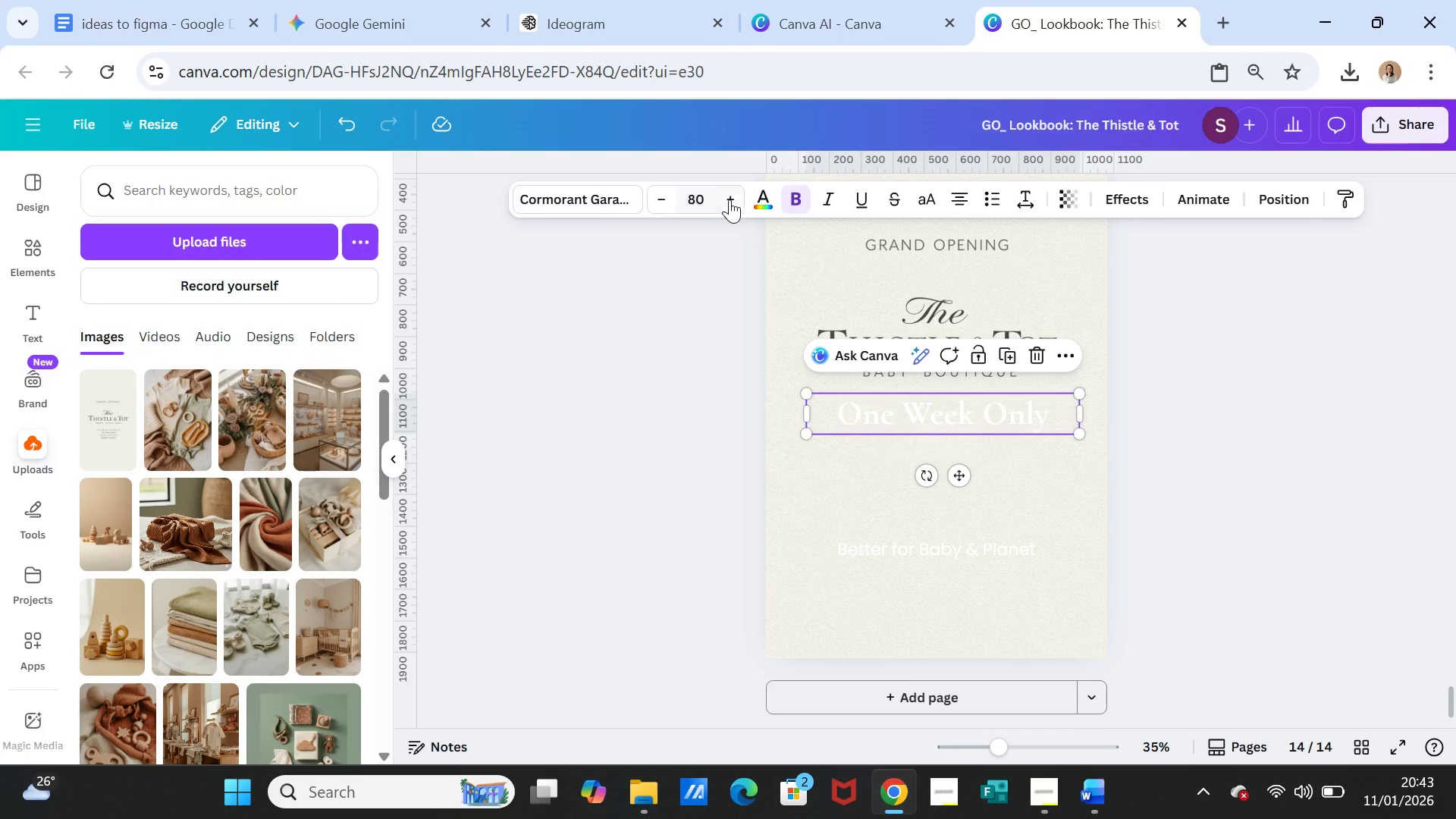 
left_click([762, 202])
 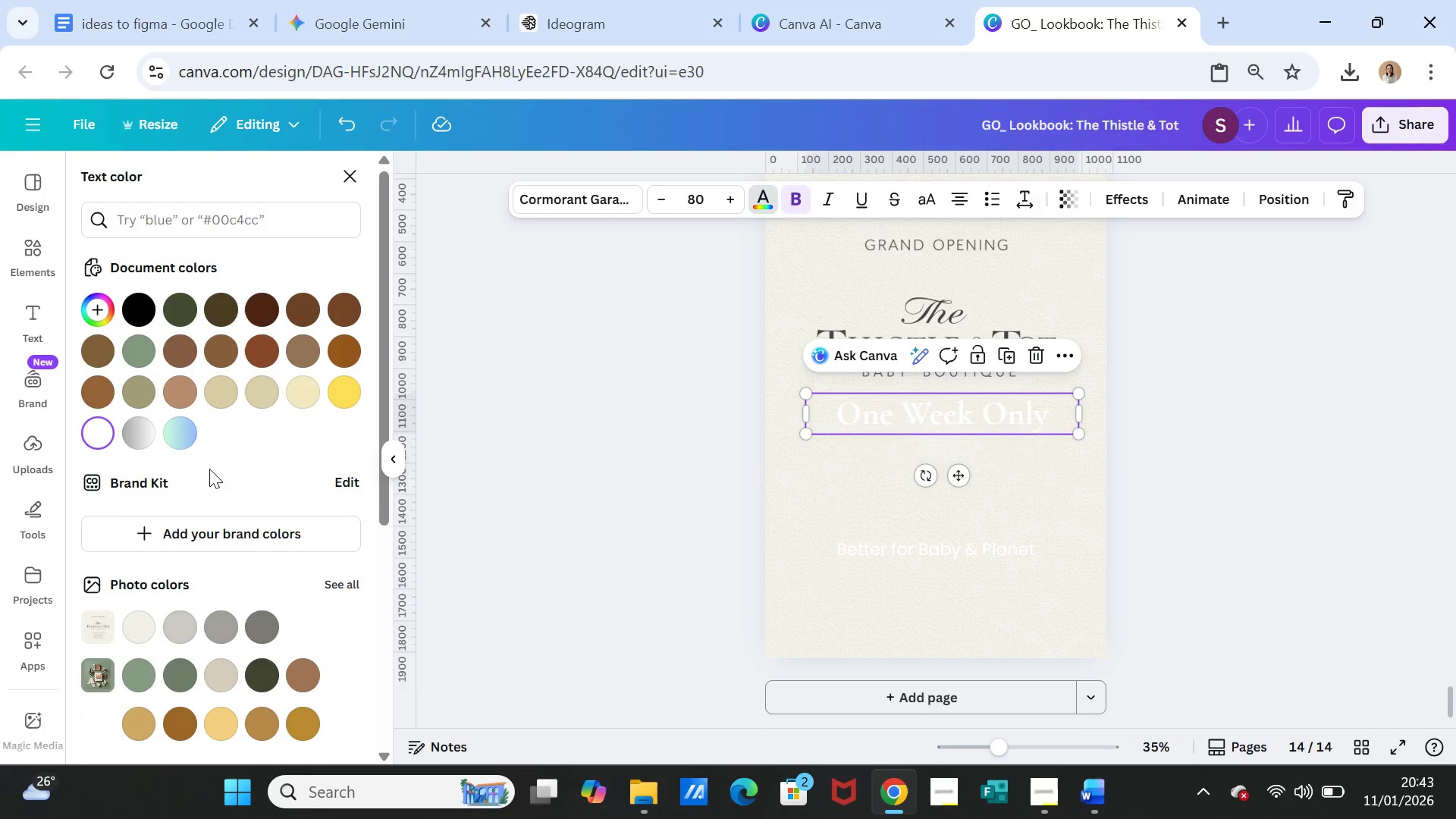 
scroll: coordinate [255, 473], scroll_direction: up, amount: 1.0
 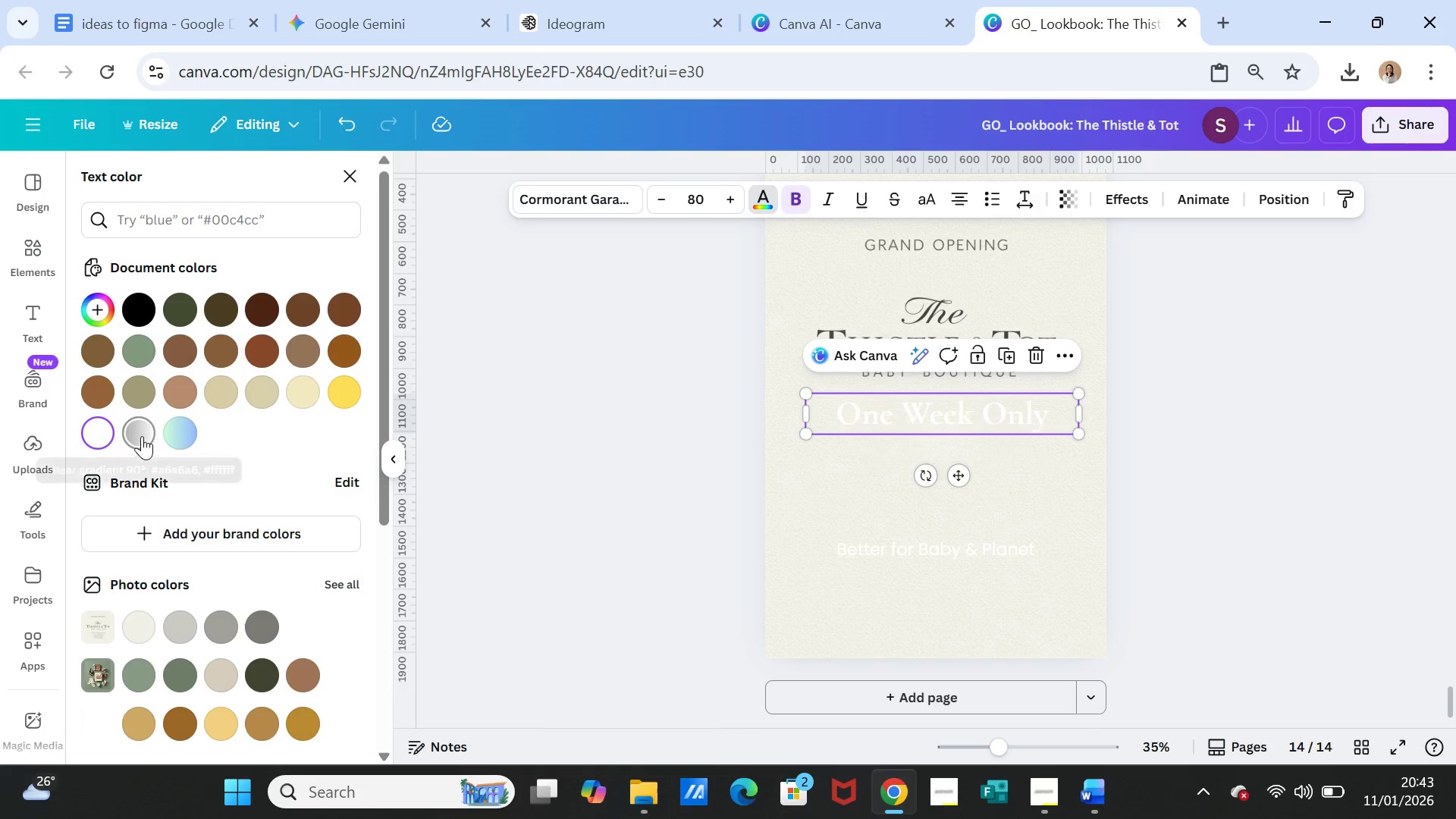 
left_click([142, 436])
 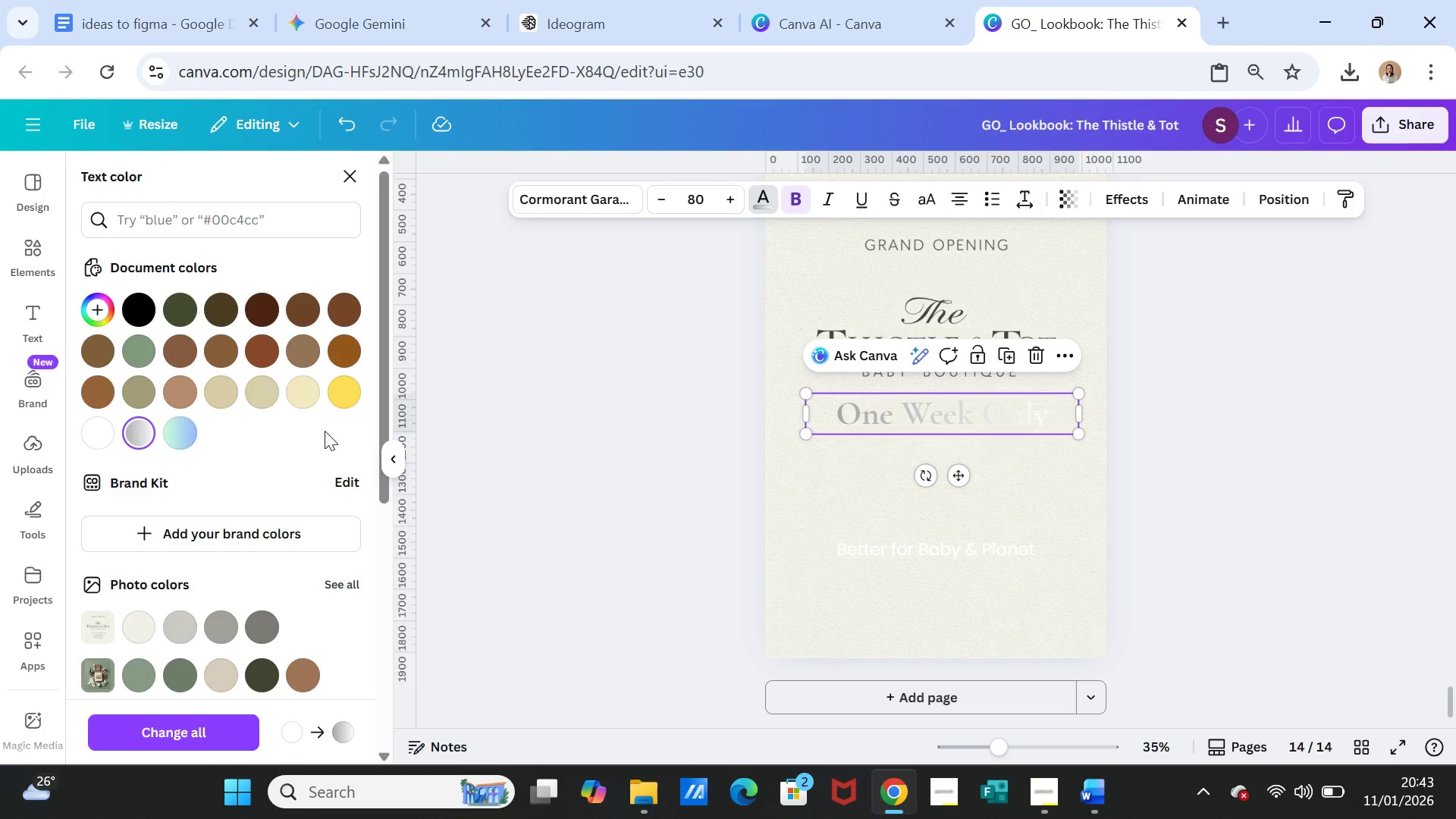 
scroll: coordinate [301, 598], scroll_direction: down, amount: 4.0
 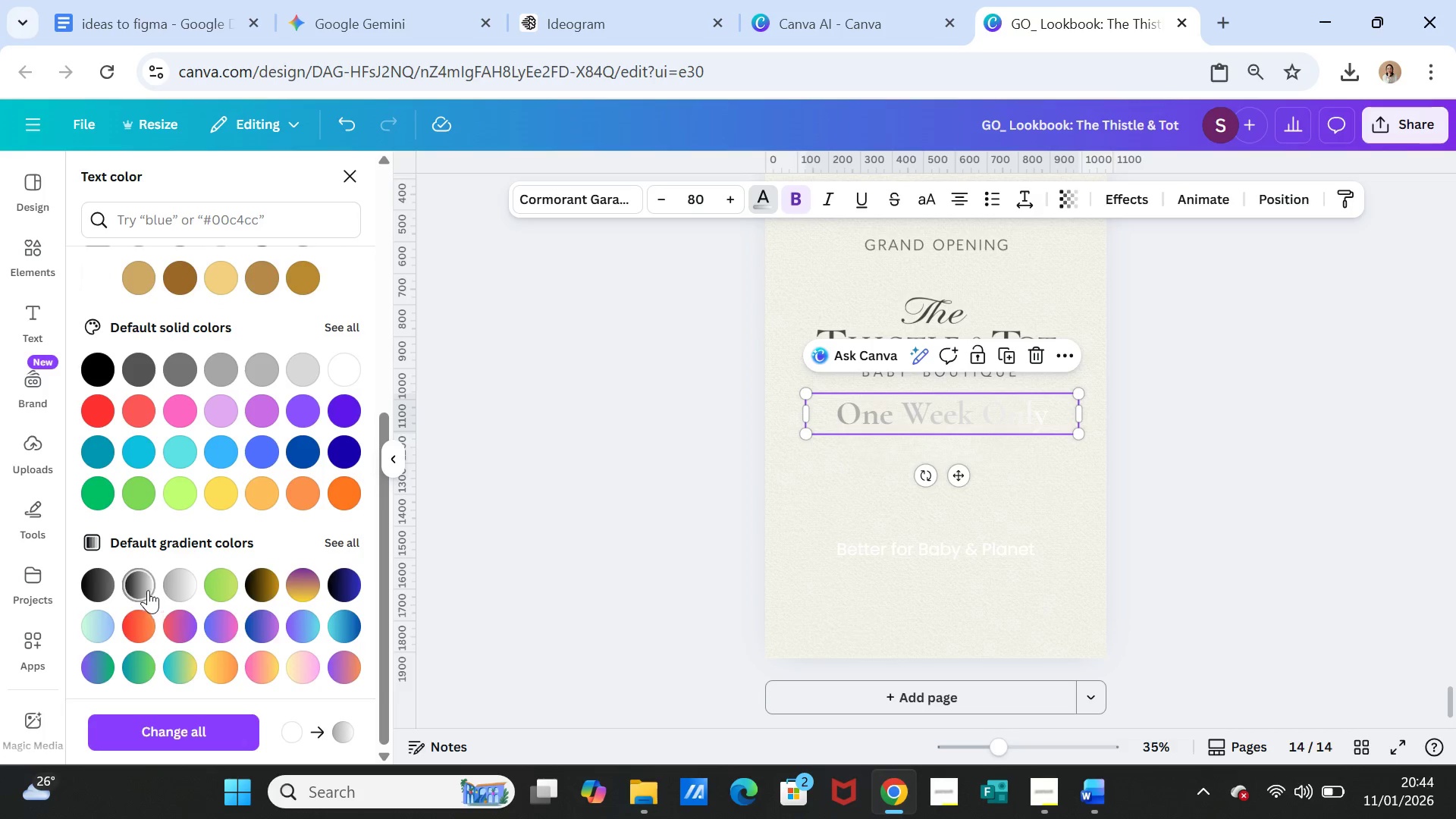 
left_click([142, 583])
 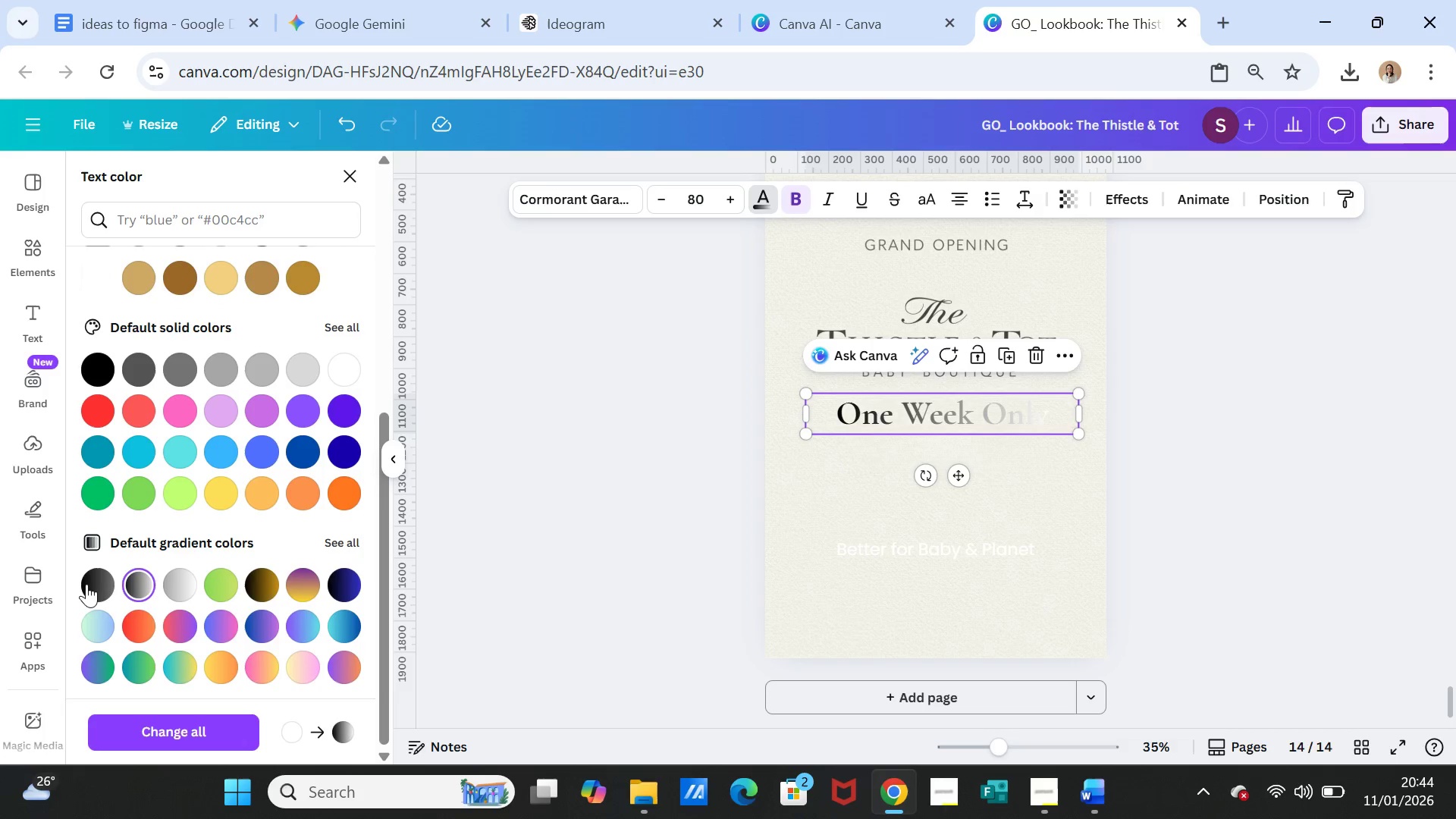 
left_click([92, 584])
 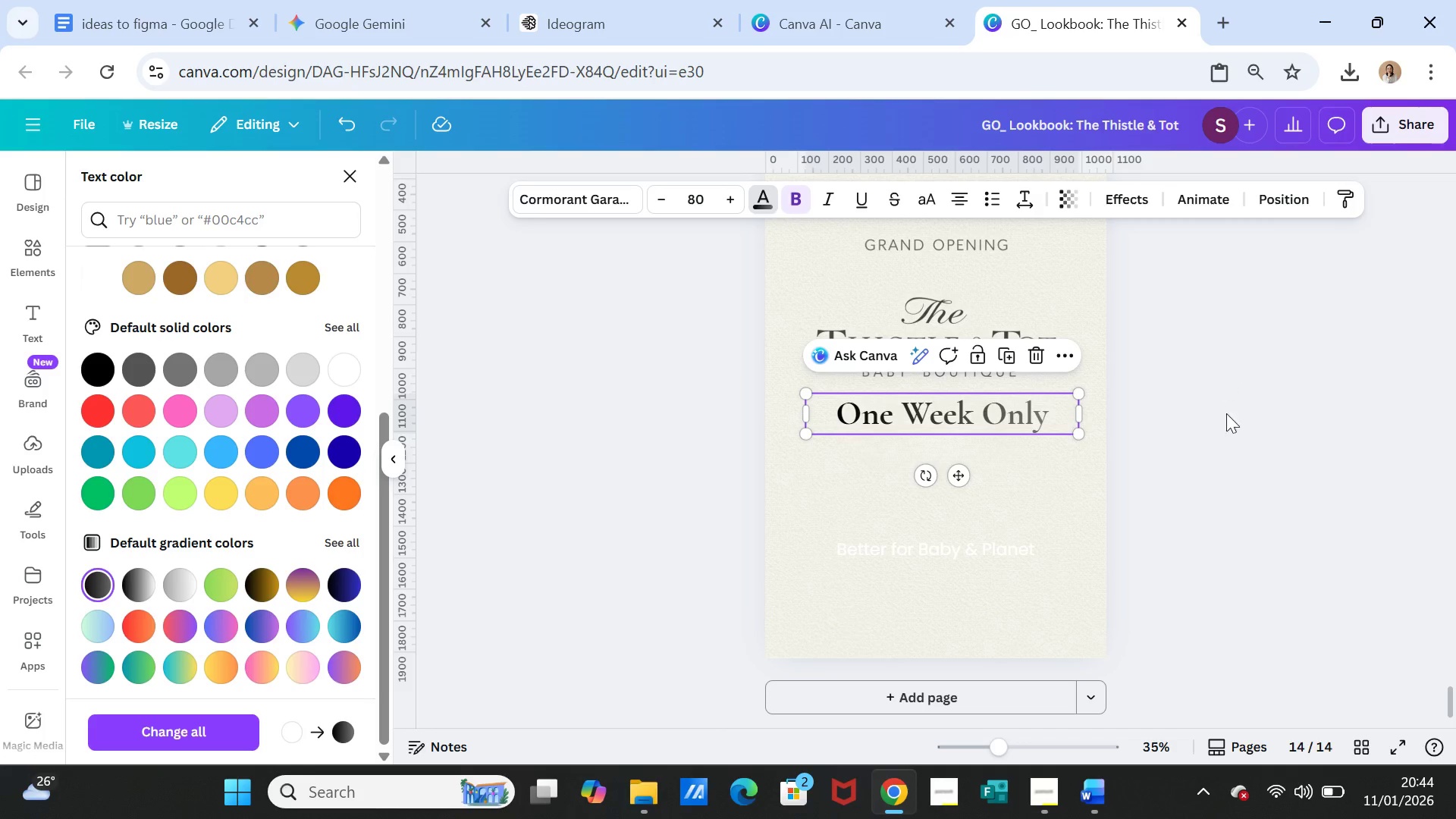 
left_click([1183, 472])
 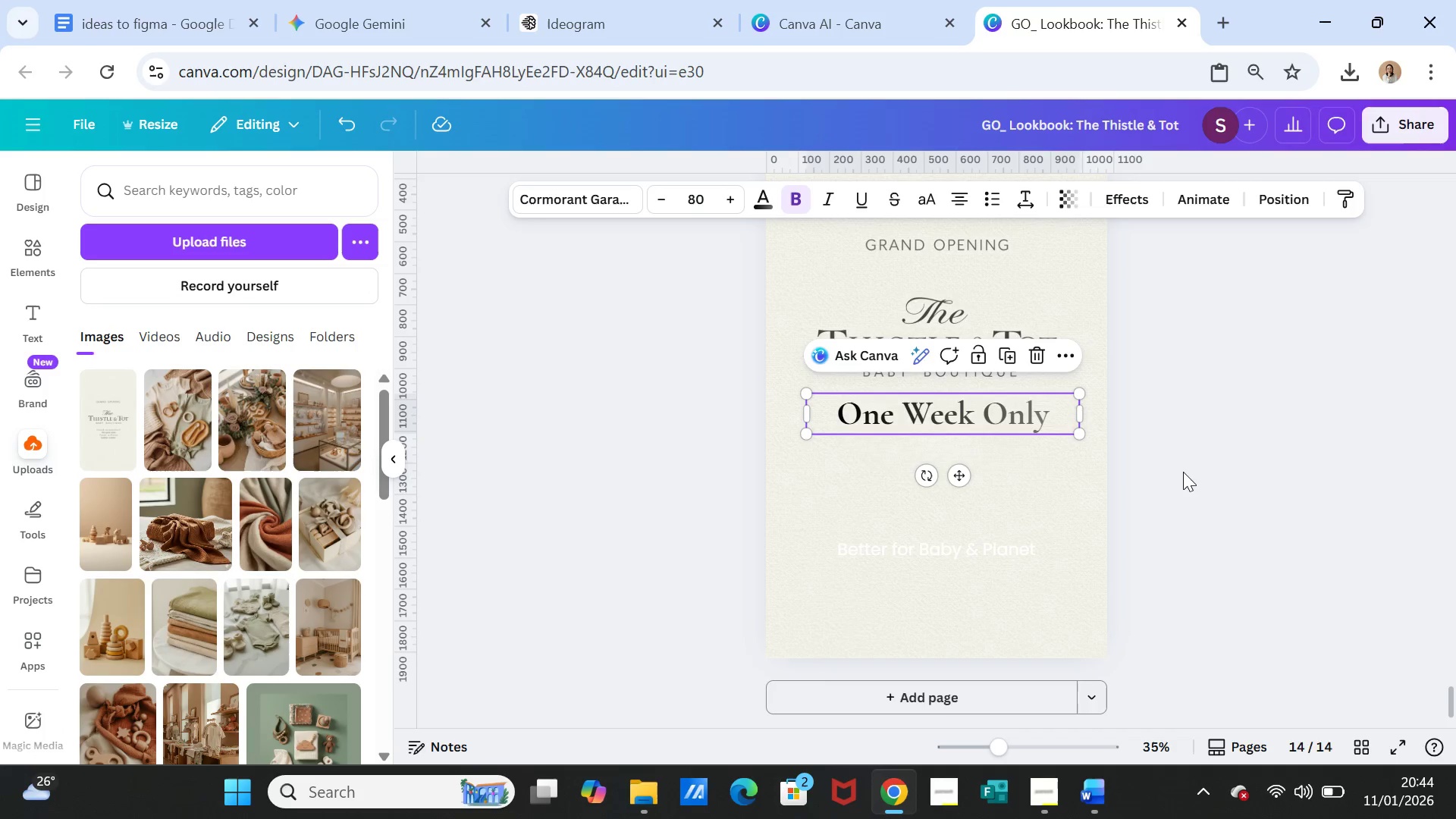 
left_click([1183, 472])
 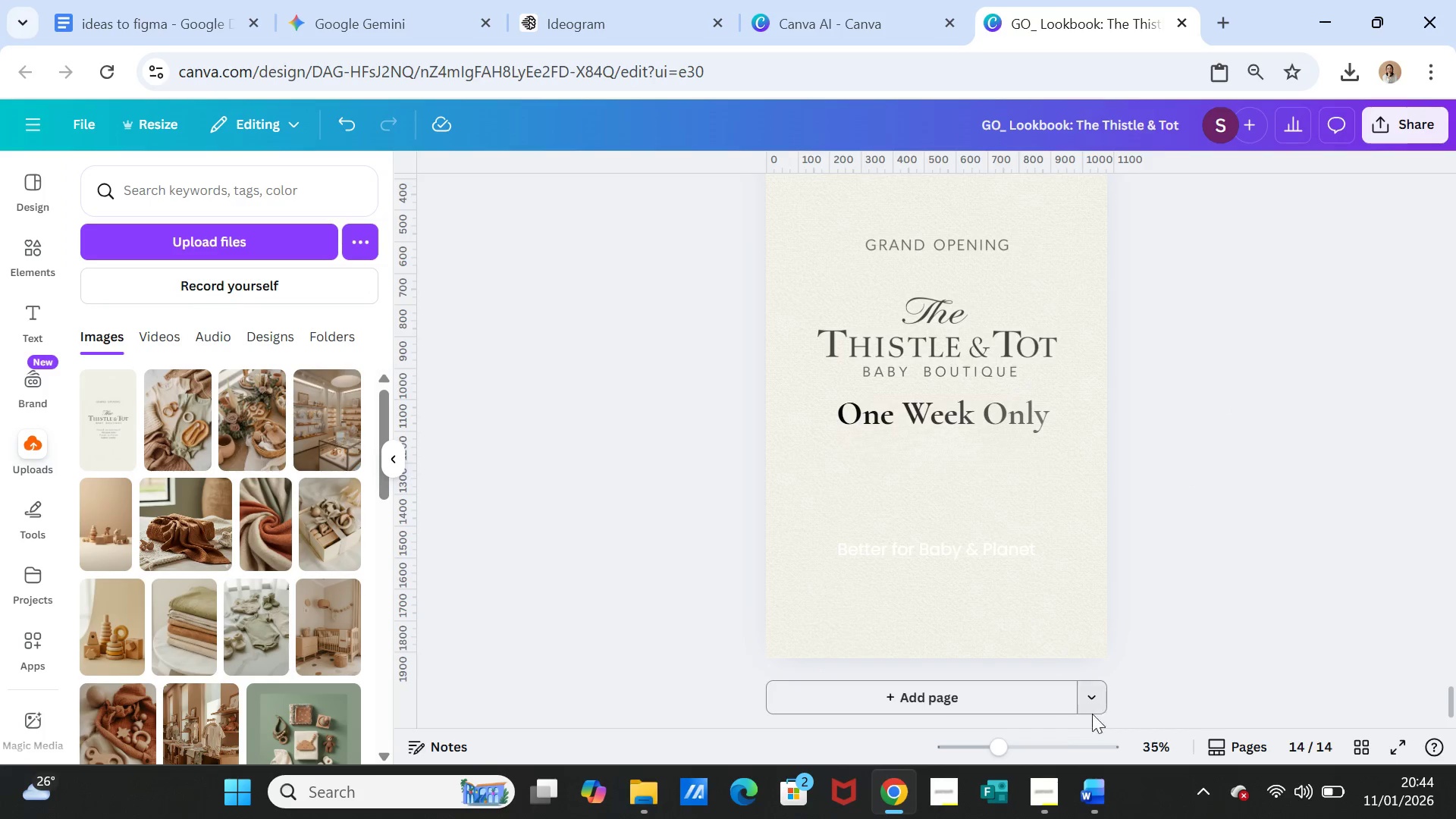 
left_click([1085, 792])
 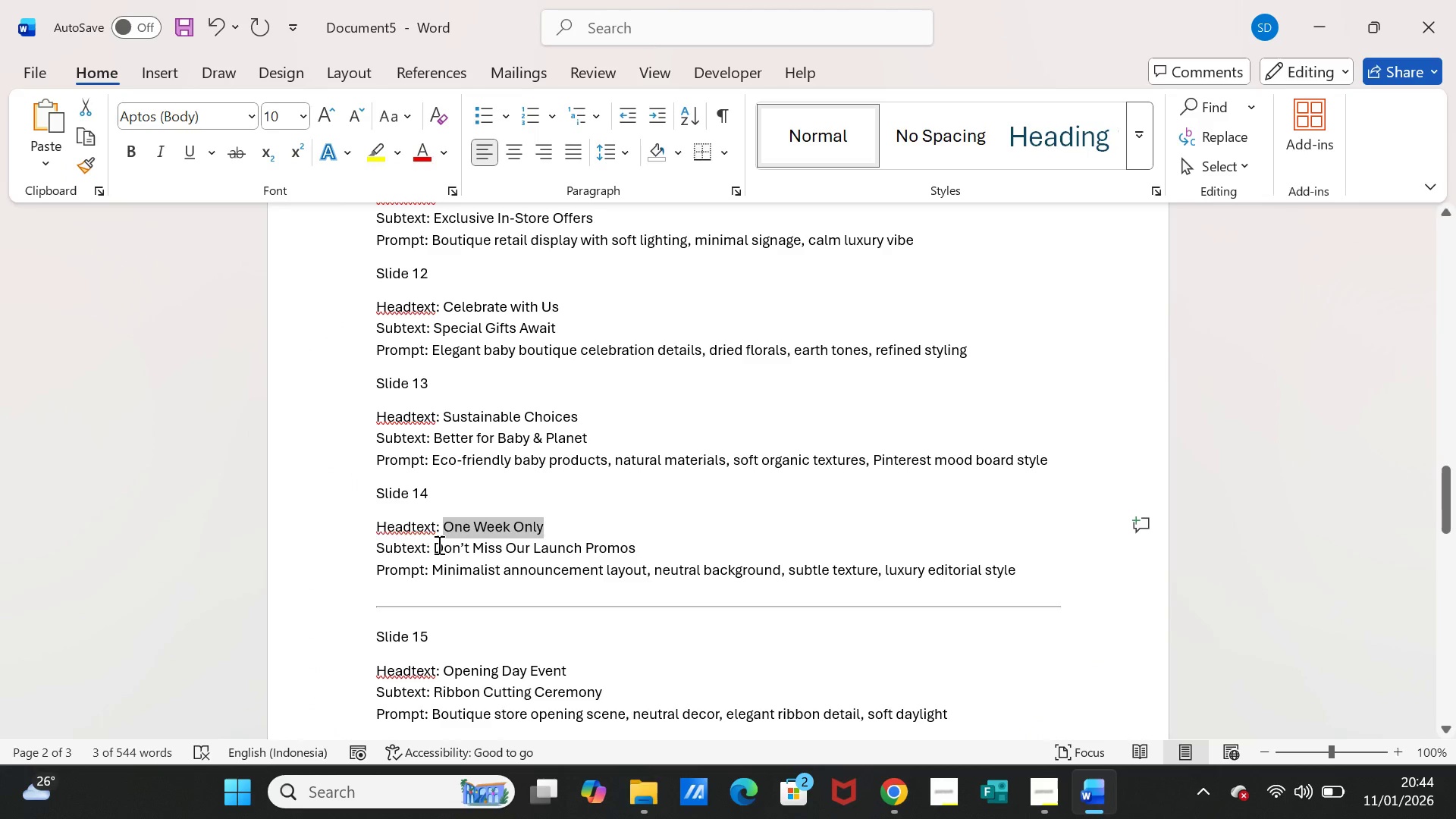 
left_click_drag(start_coordinate=[435, 545], to_coordinate=[610, 547])
 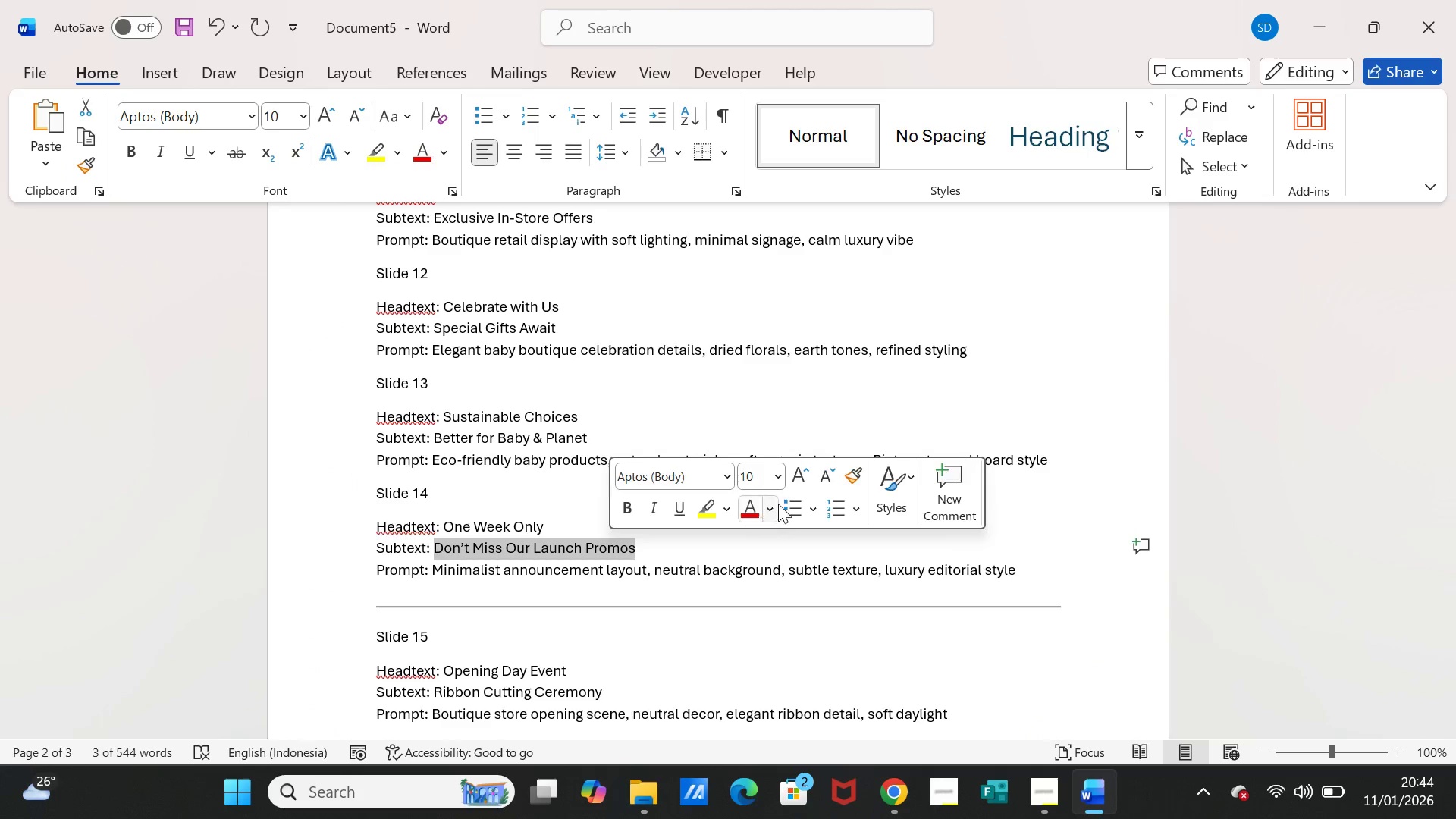 
key(Control+C)
 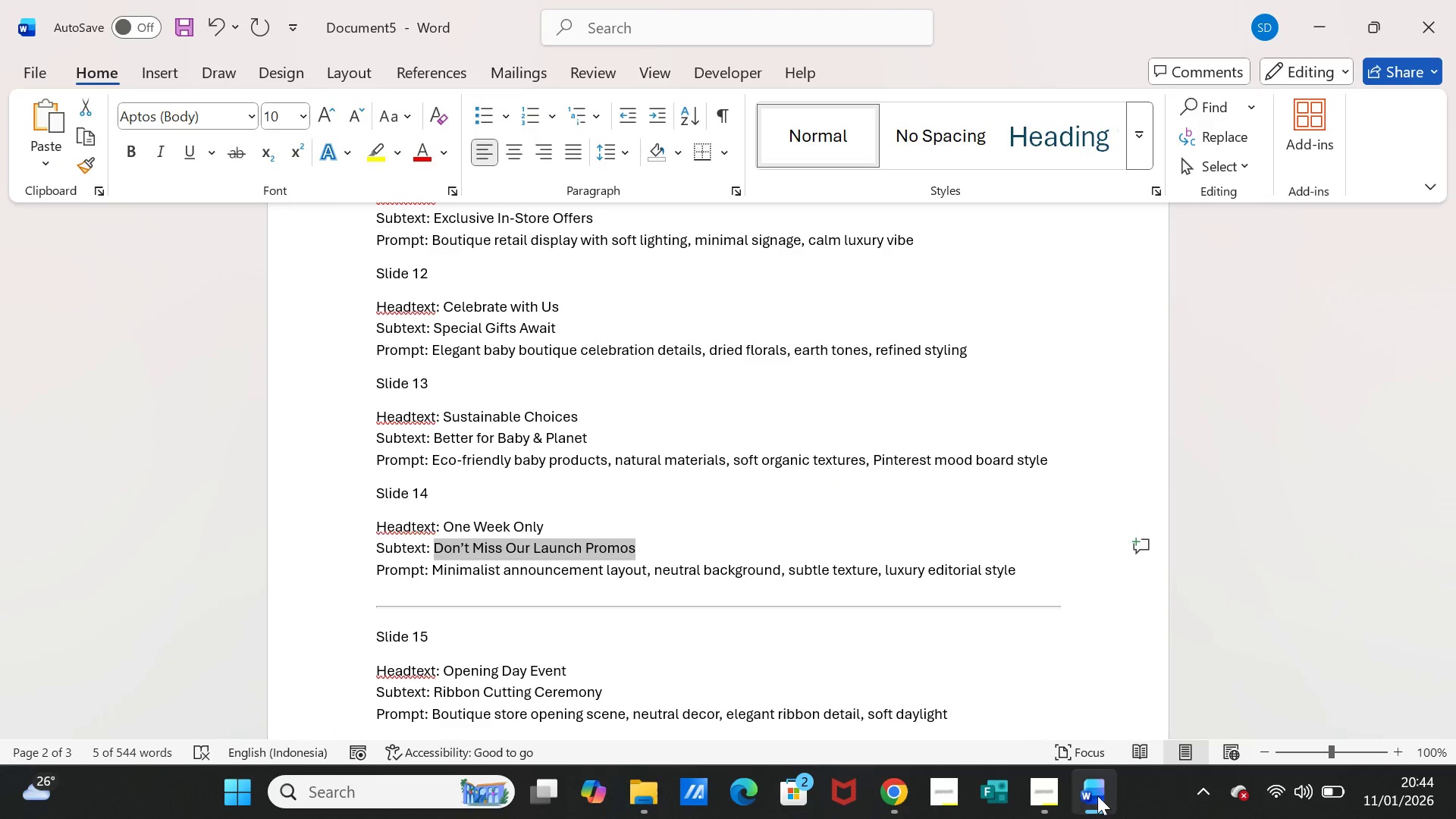 
left_click([1097, 796])
 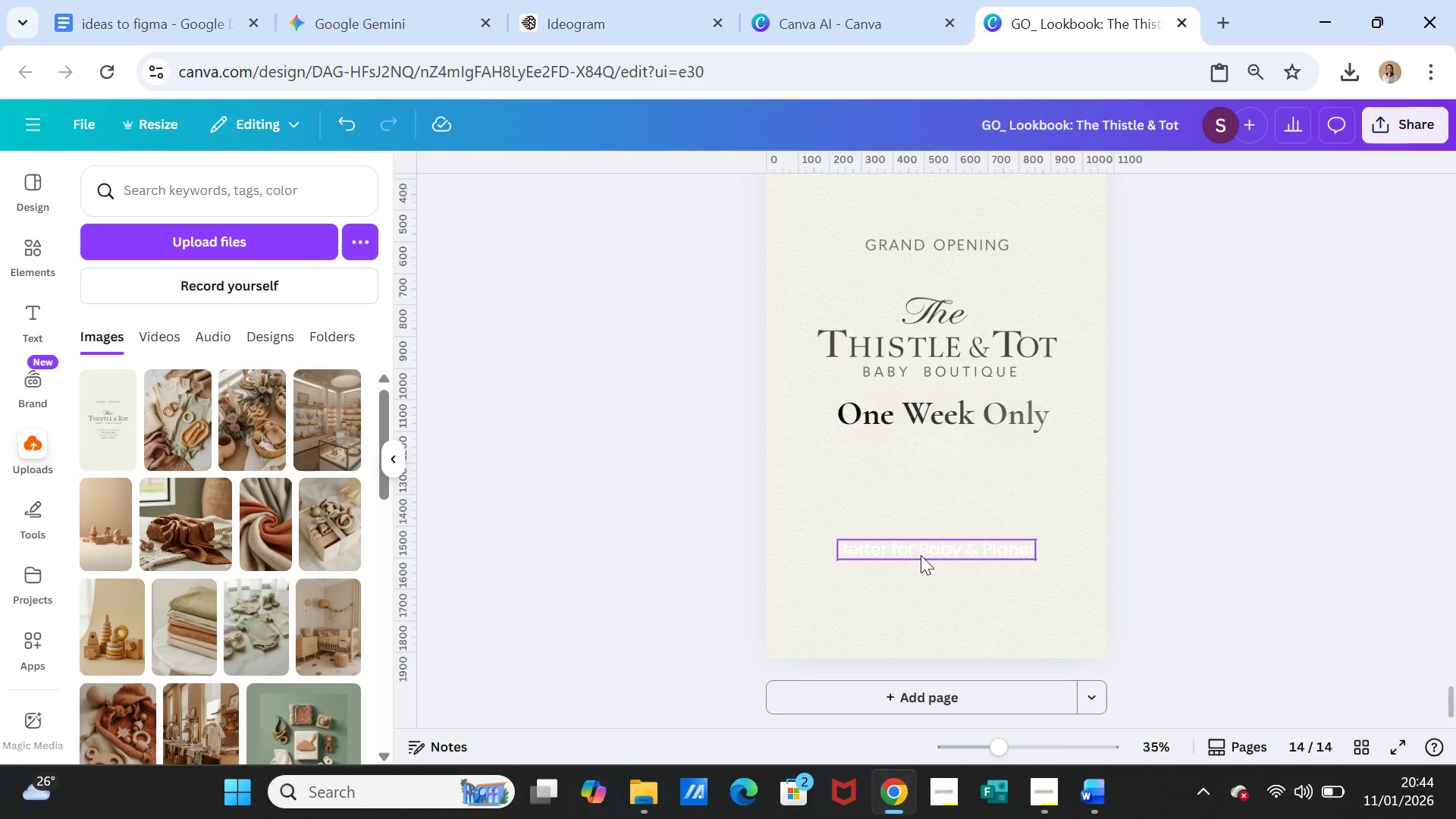 
double_click([921, 555])
 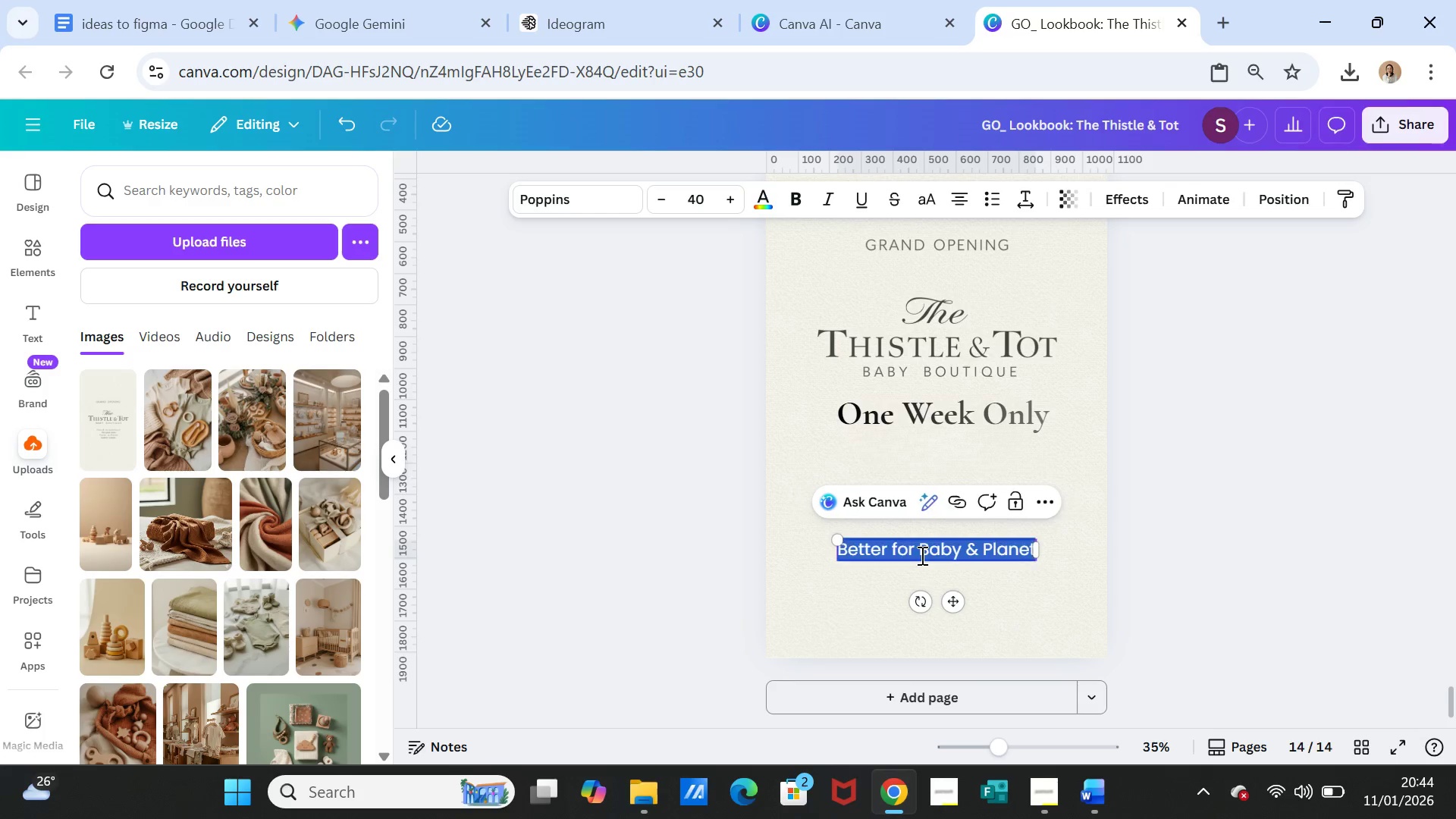 
triple_click([921, 555])
 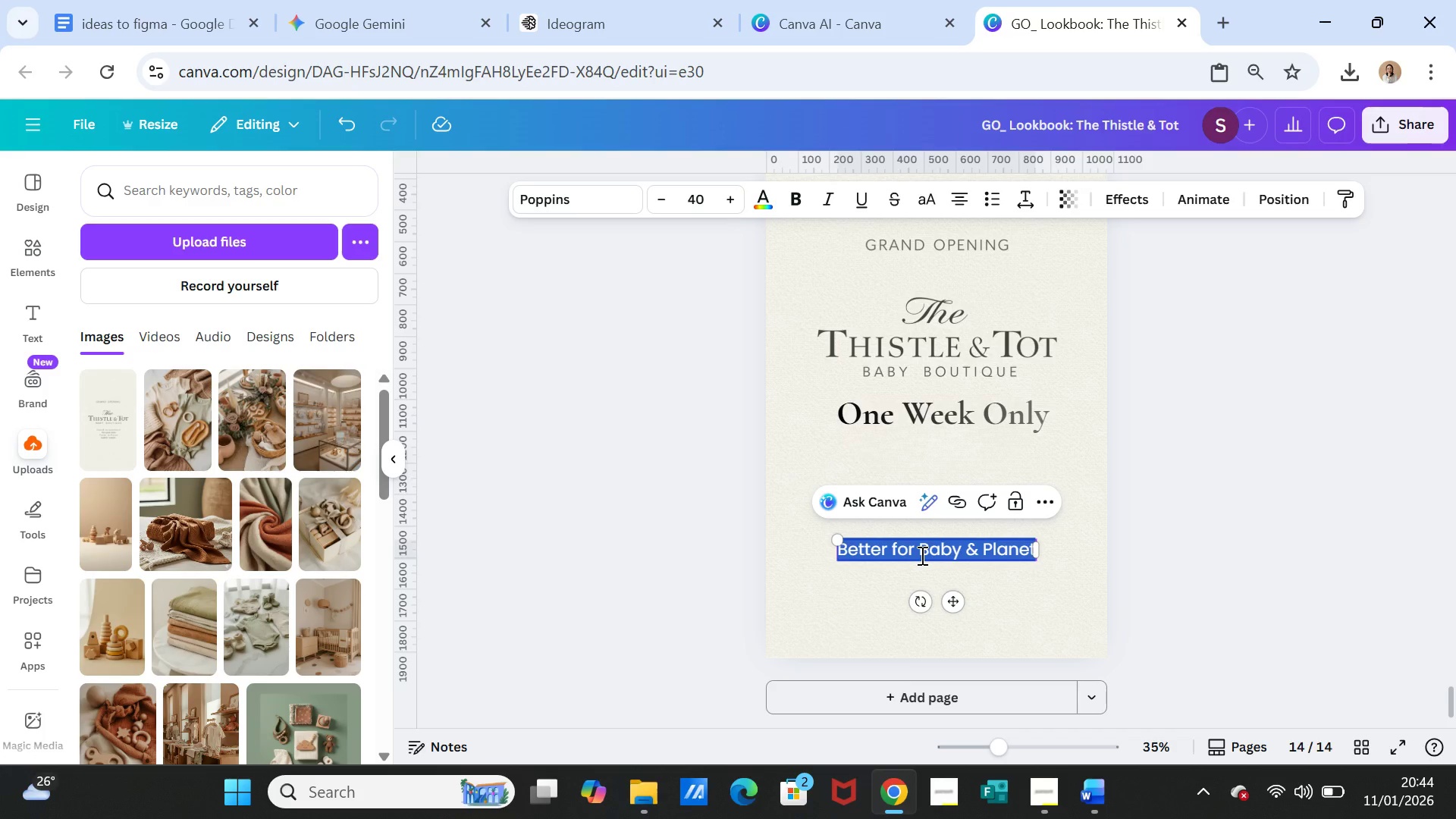 
key(Control+V)
 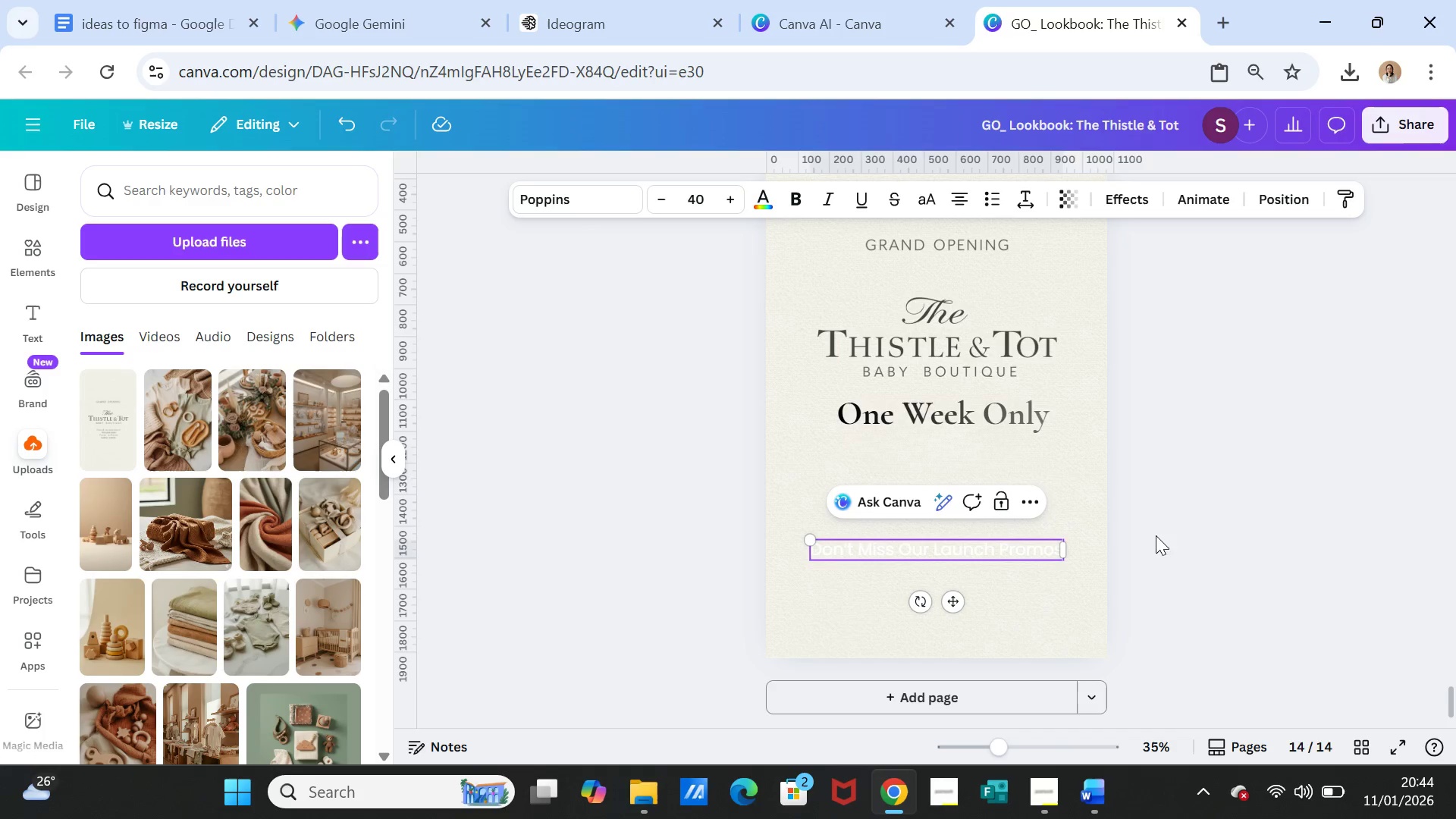 
left_click([1160, 535])
 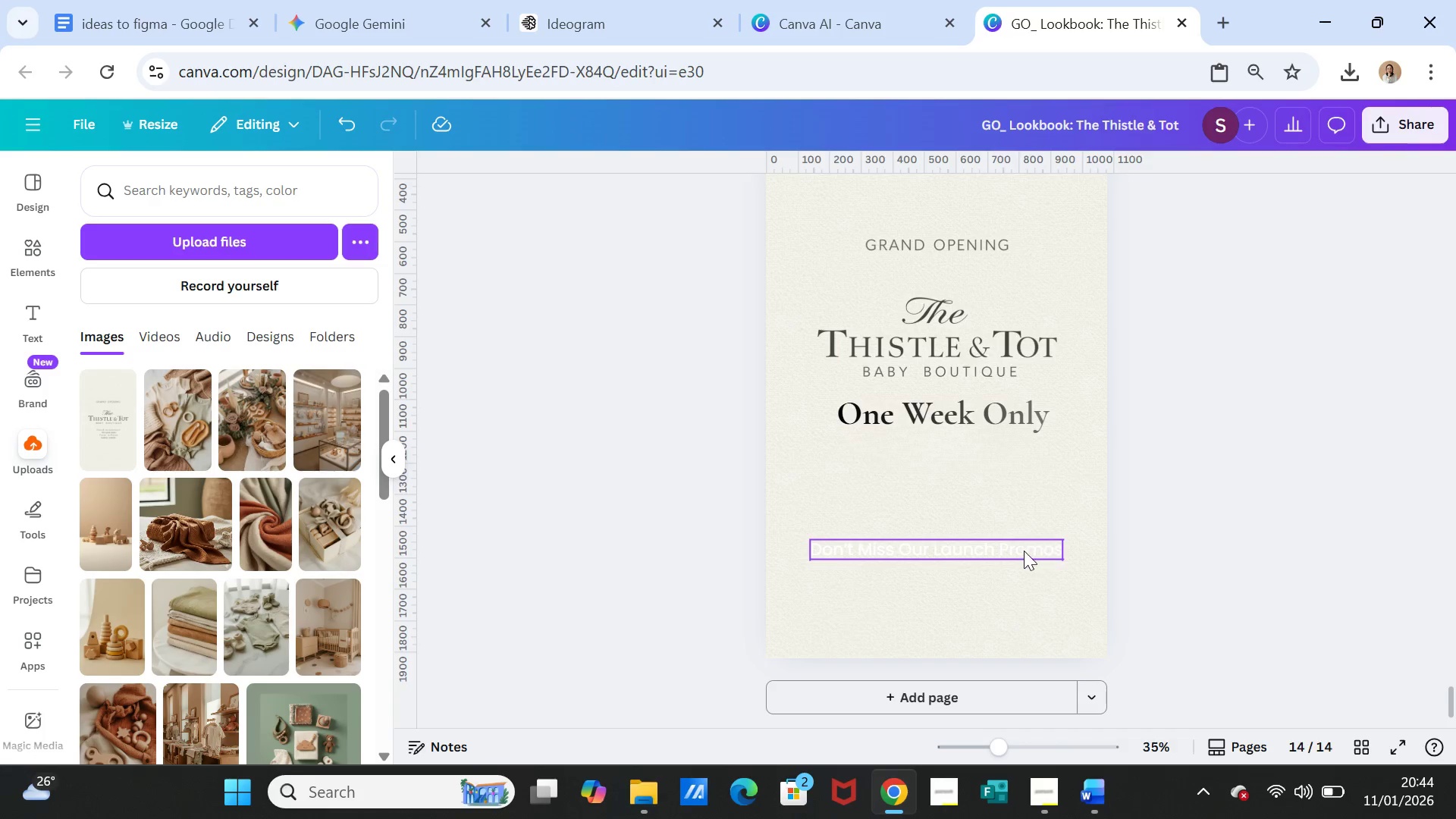 
left_click([1024, 551])
 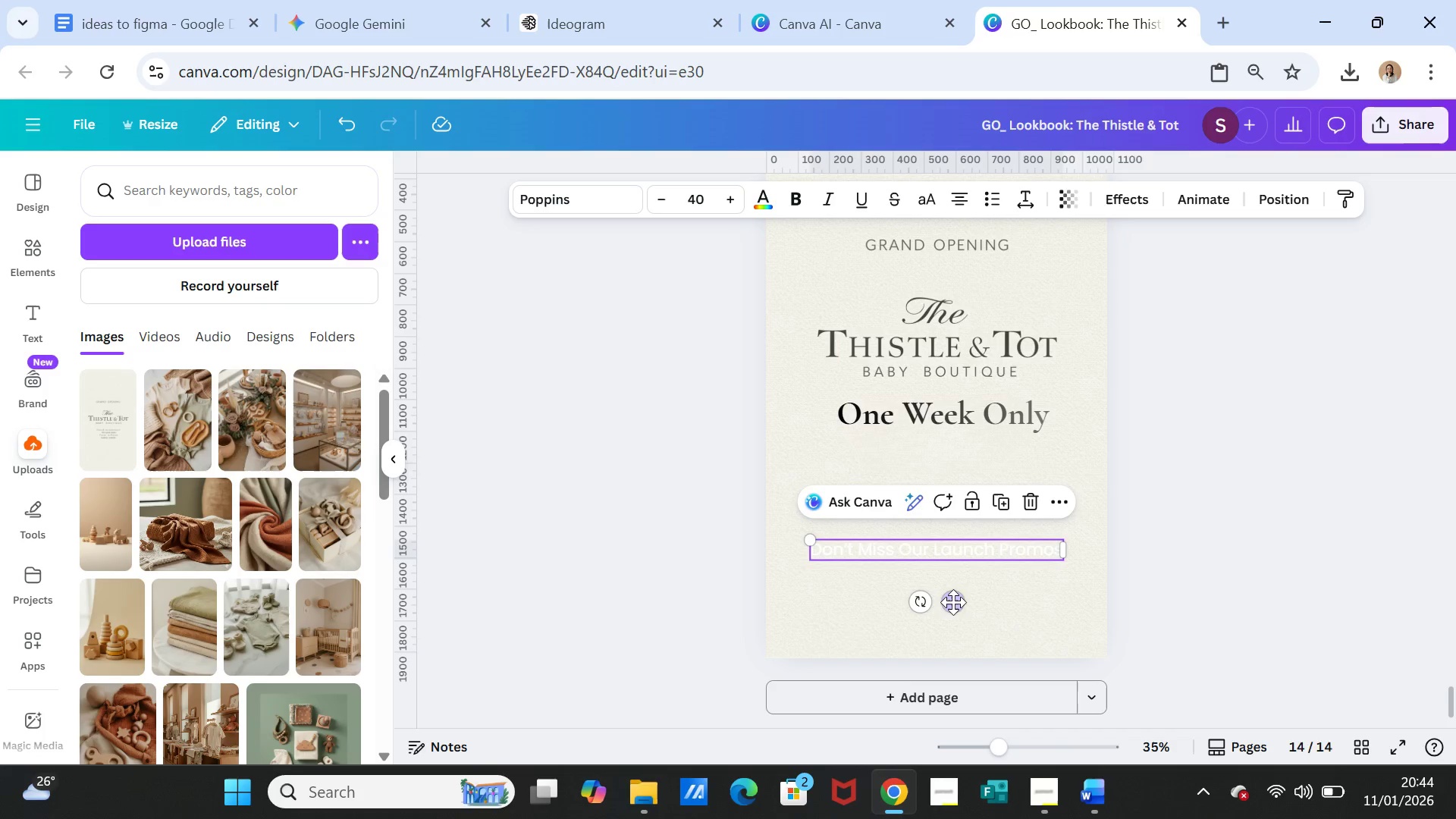 
left_click_drag(start_coordinate=[953, 602], to_coordinate=[955, 632])
 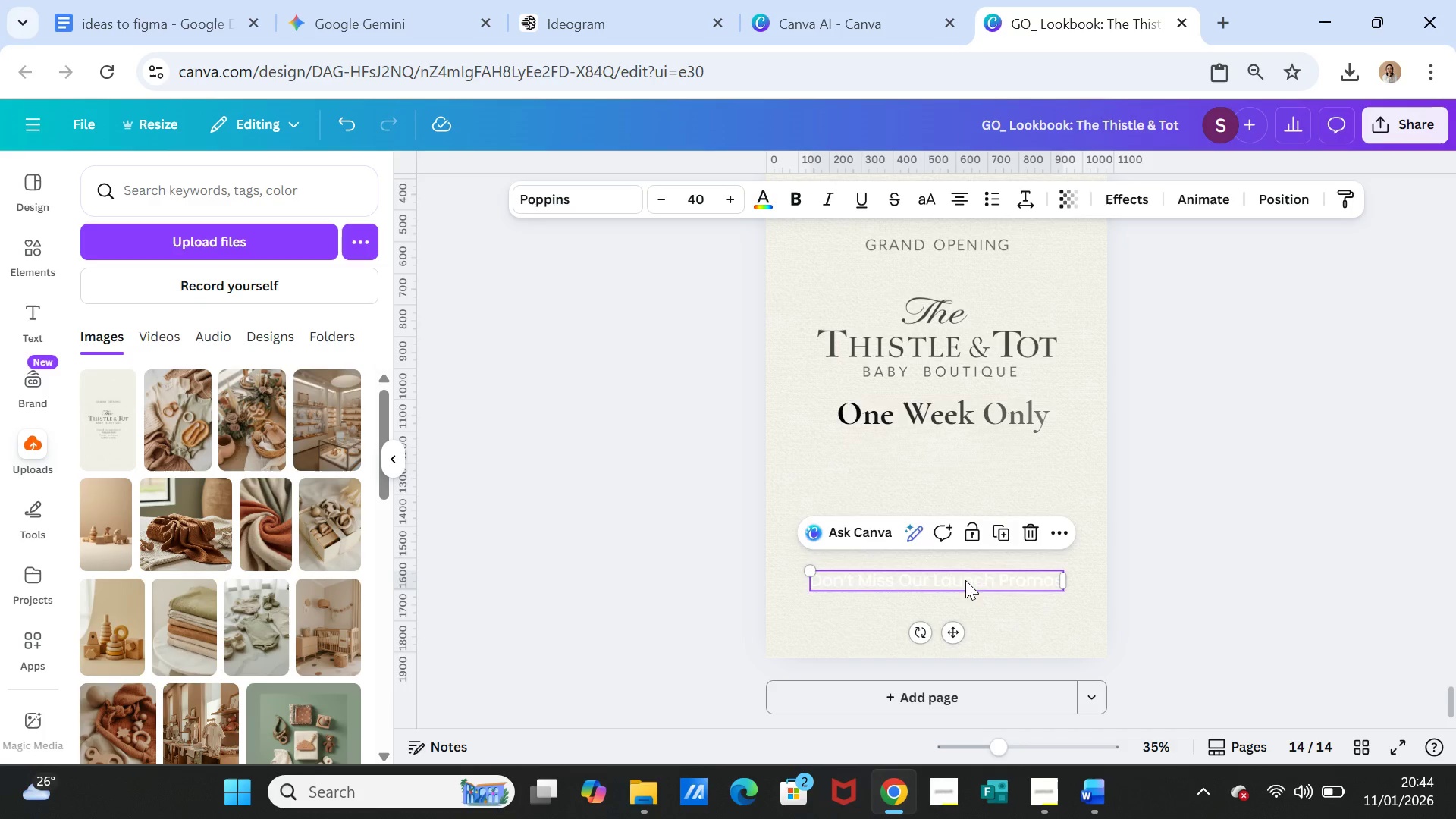 
double_click([965, 580])
 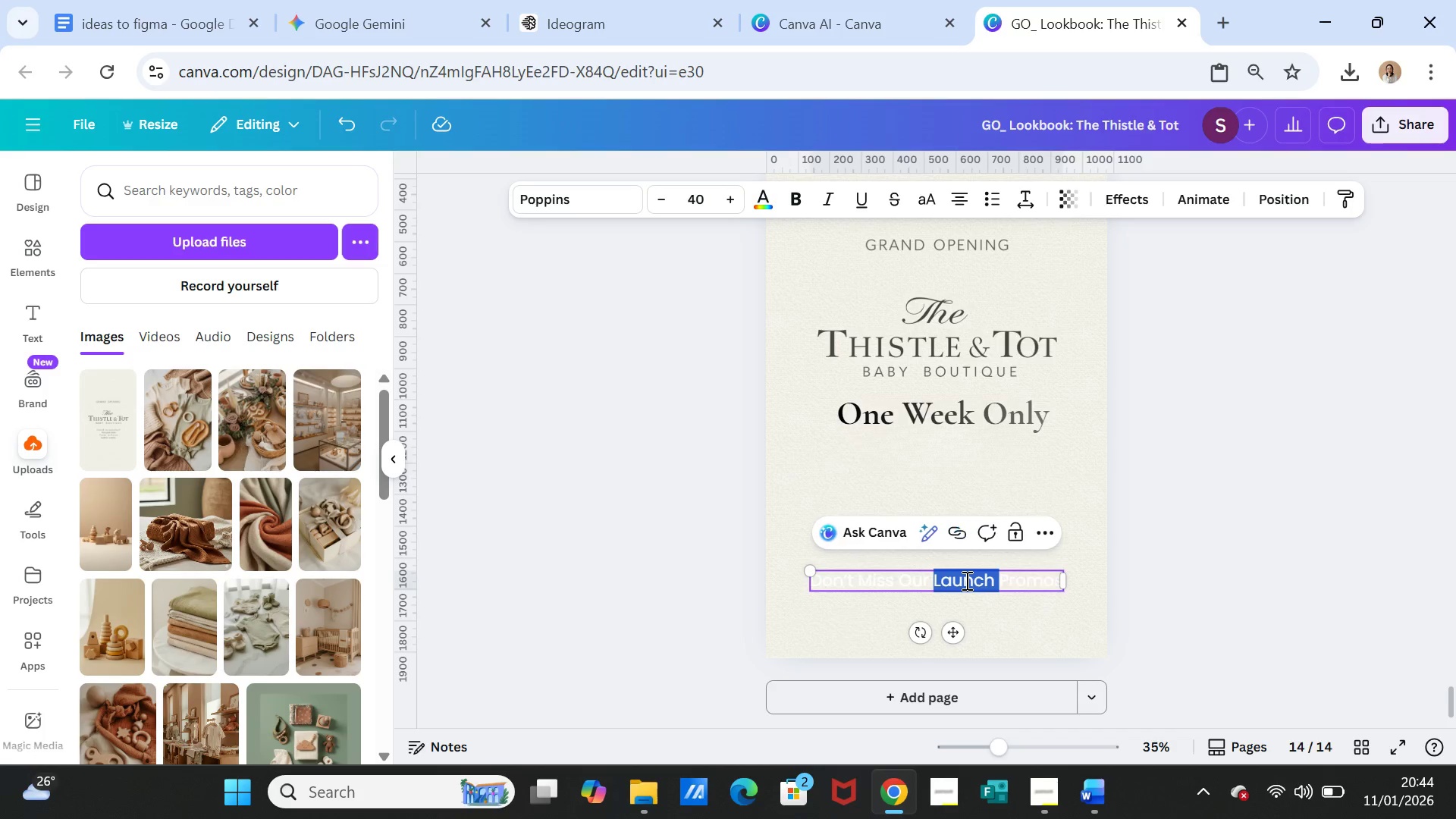 
triple_click([965, 580])
 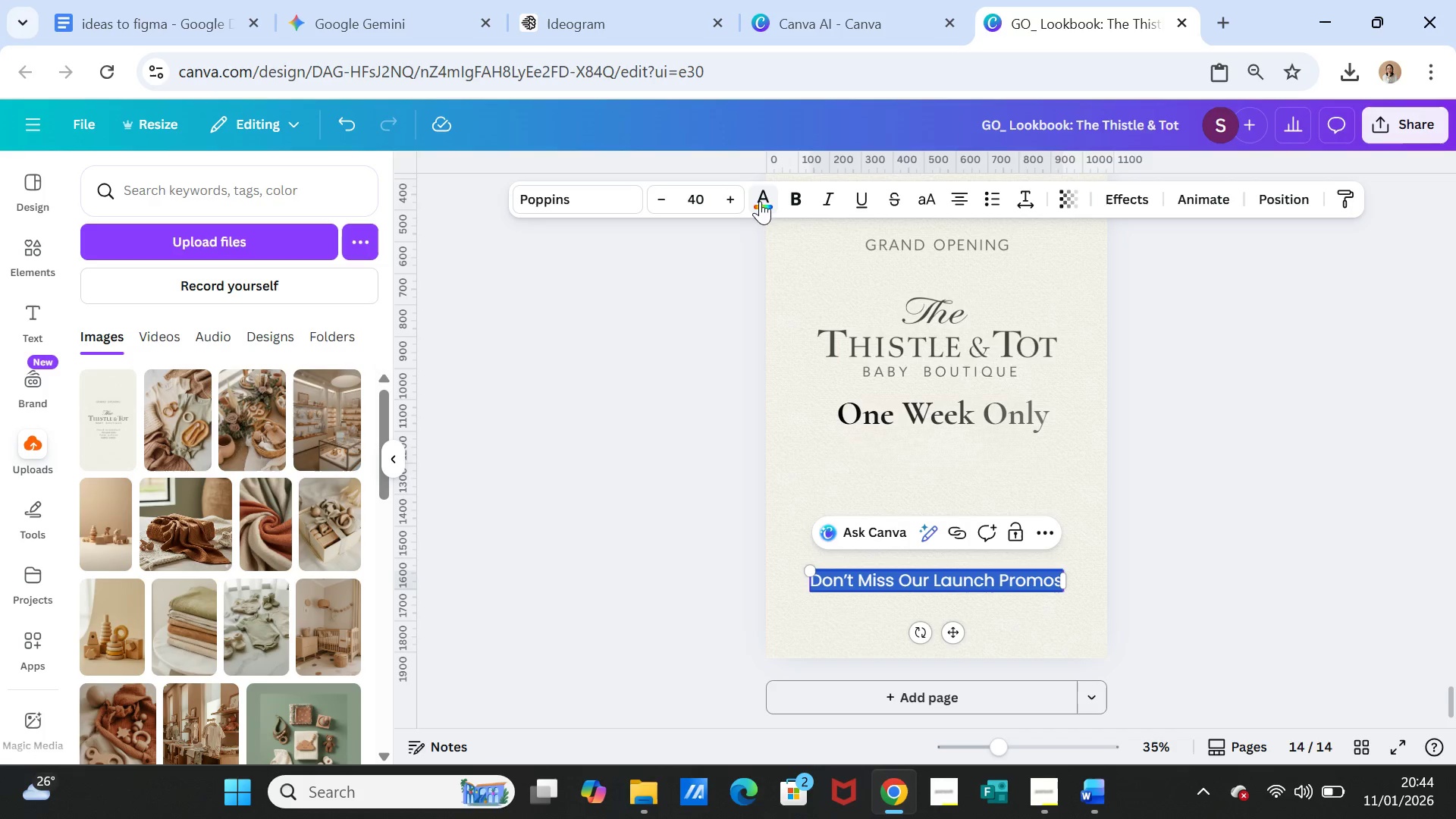 
left_click([761, 197])
 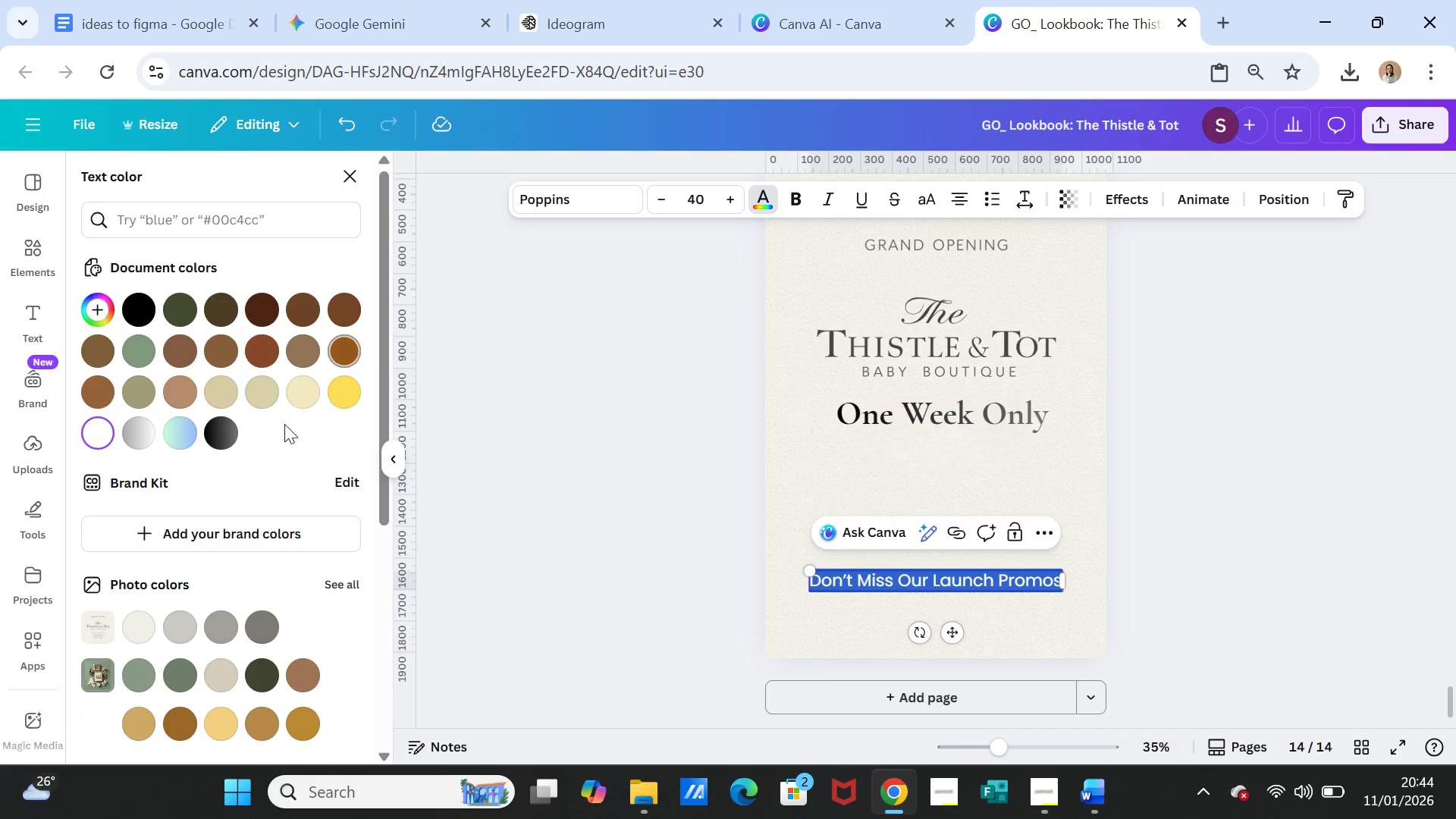 
left_click([234, 437])
 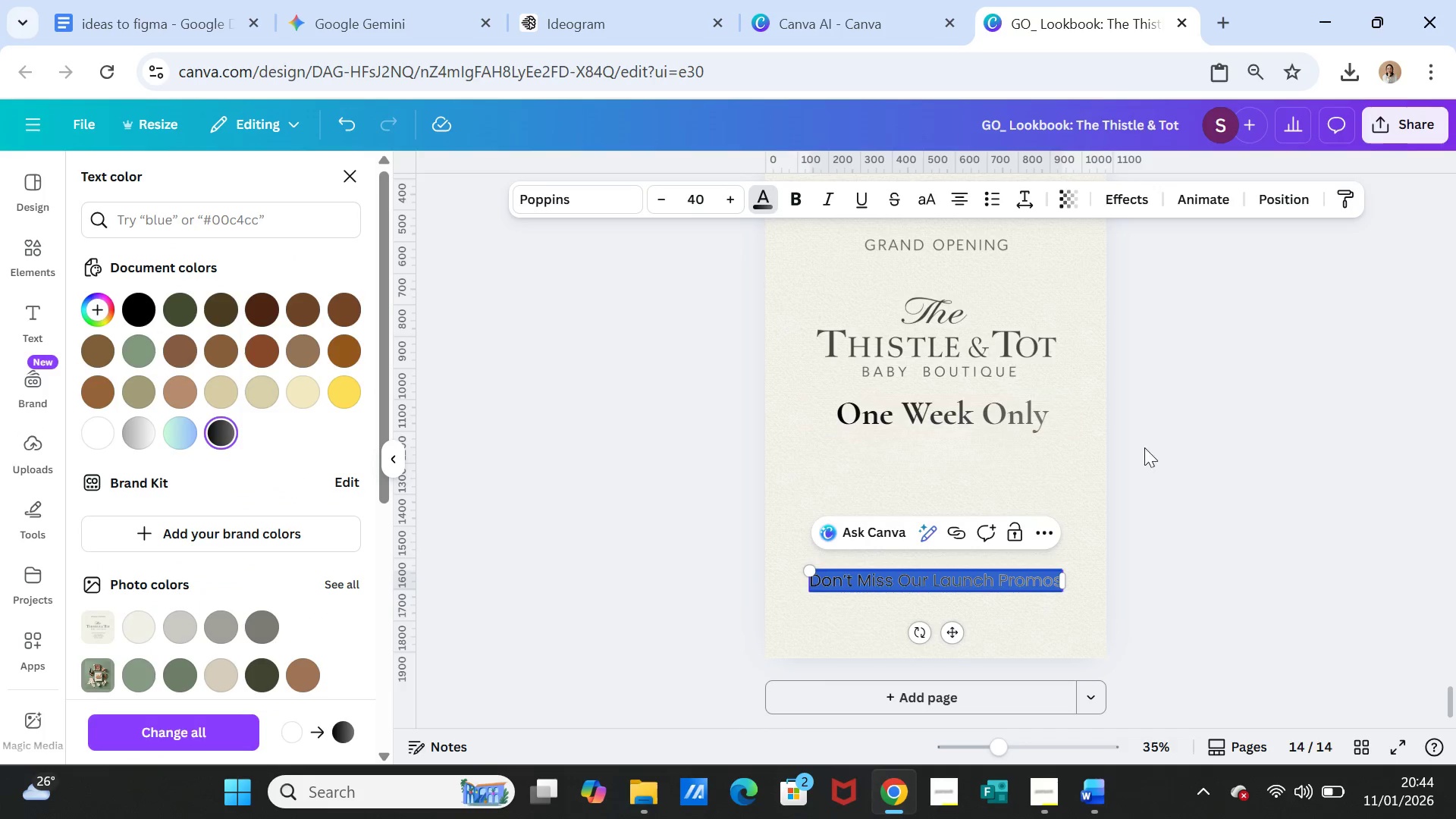 
left_click([1187, 473])
 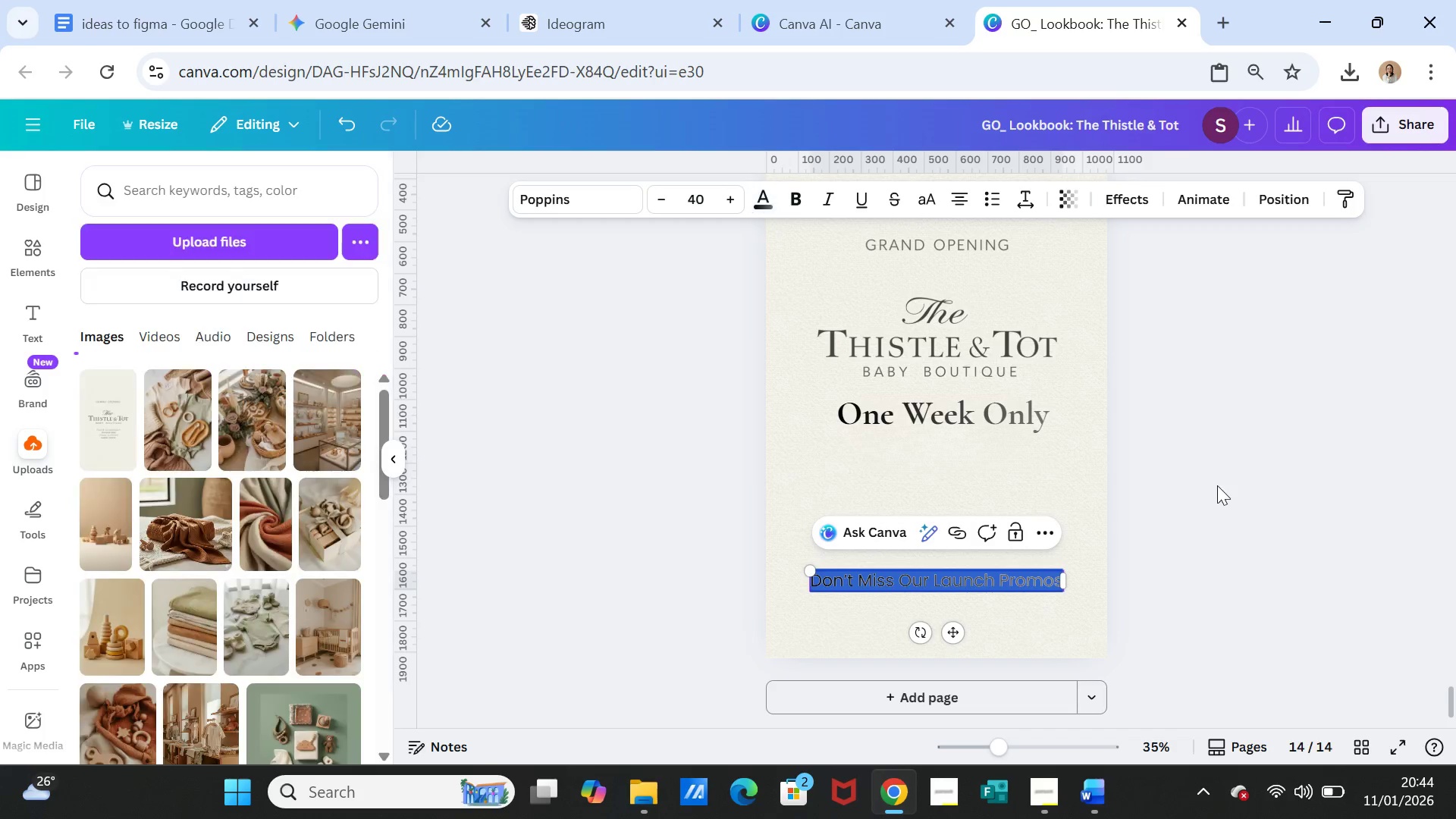 
left_click([1217, 485])
 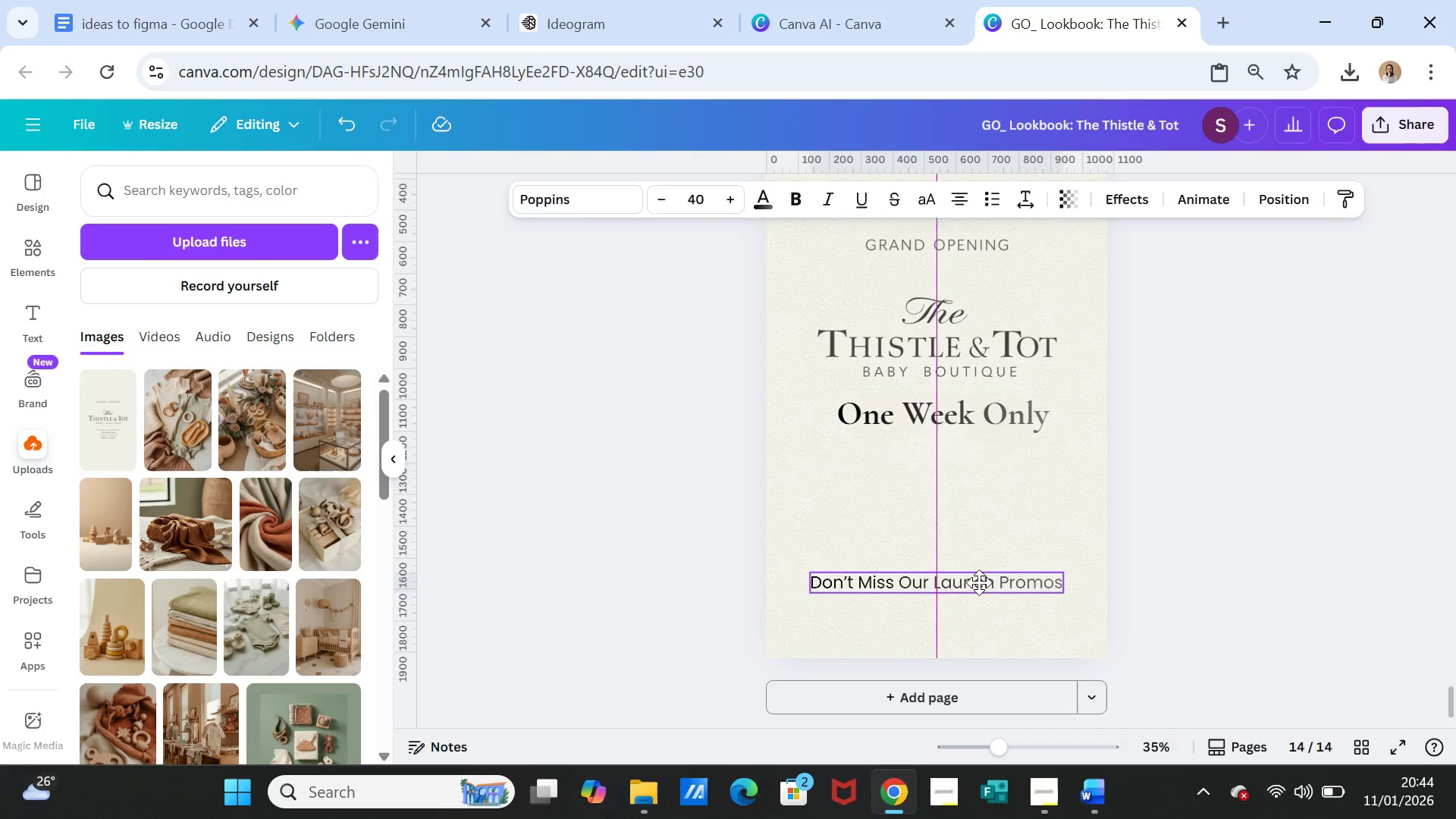 
wait(5.52)
 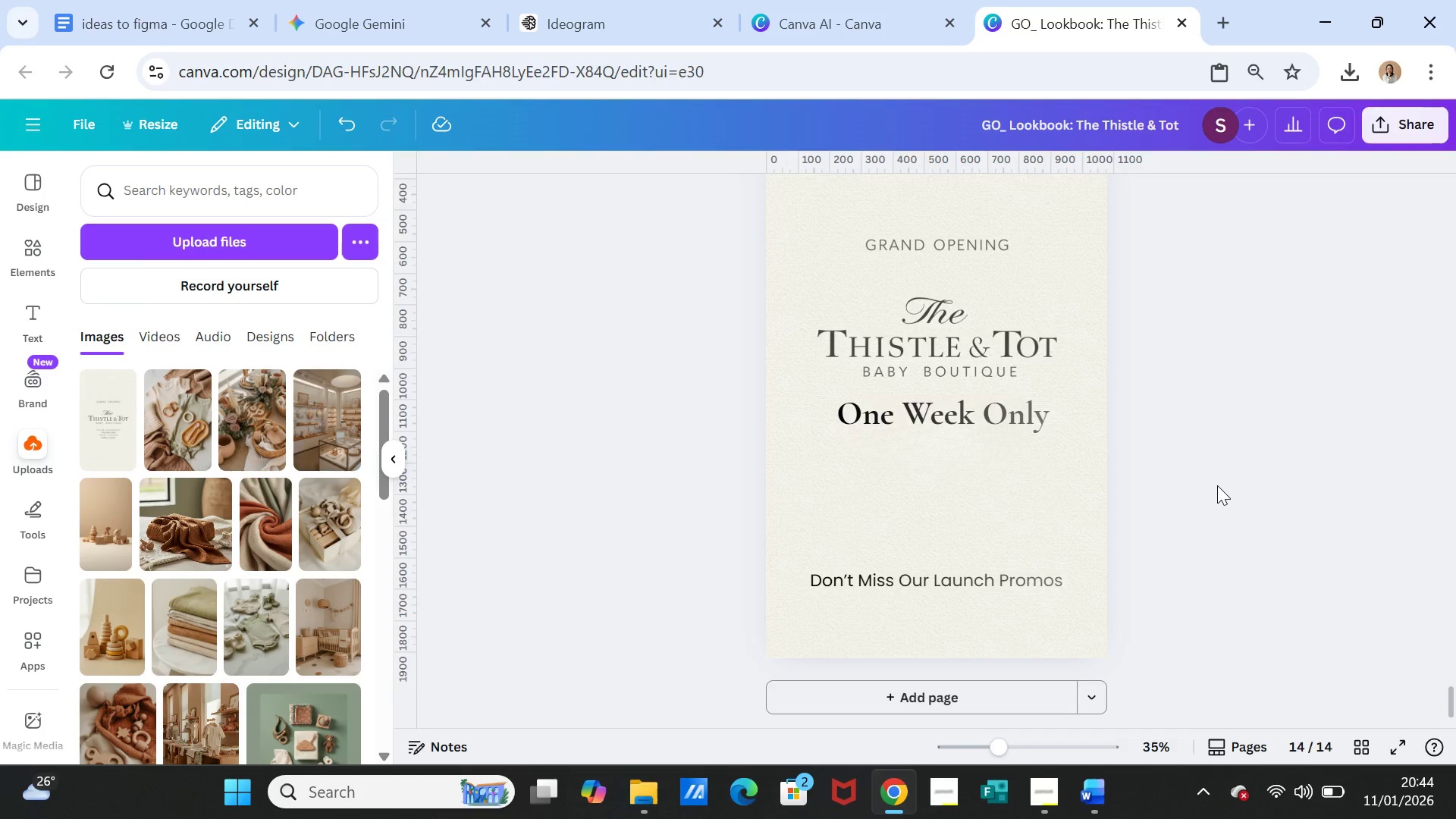 
left_click([1192, 532])
 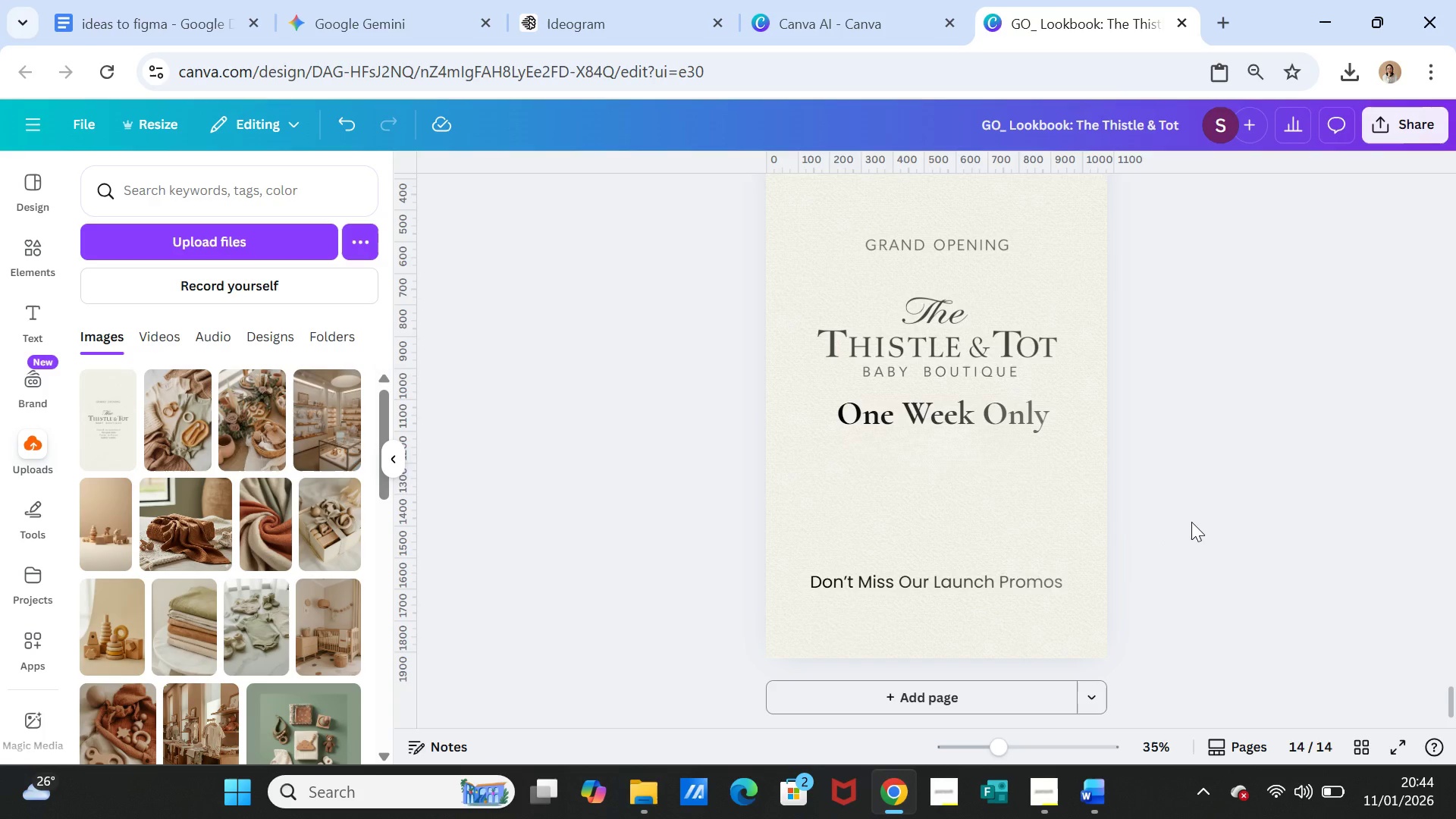 
wait(6.92)
 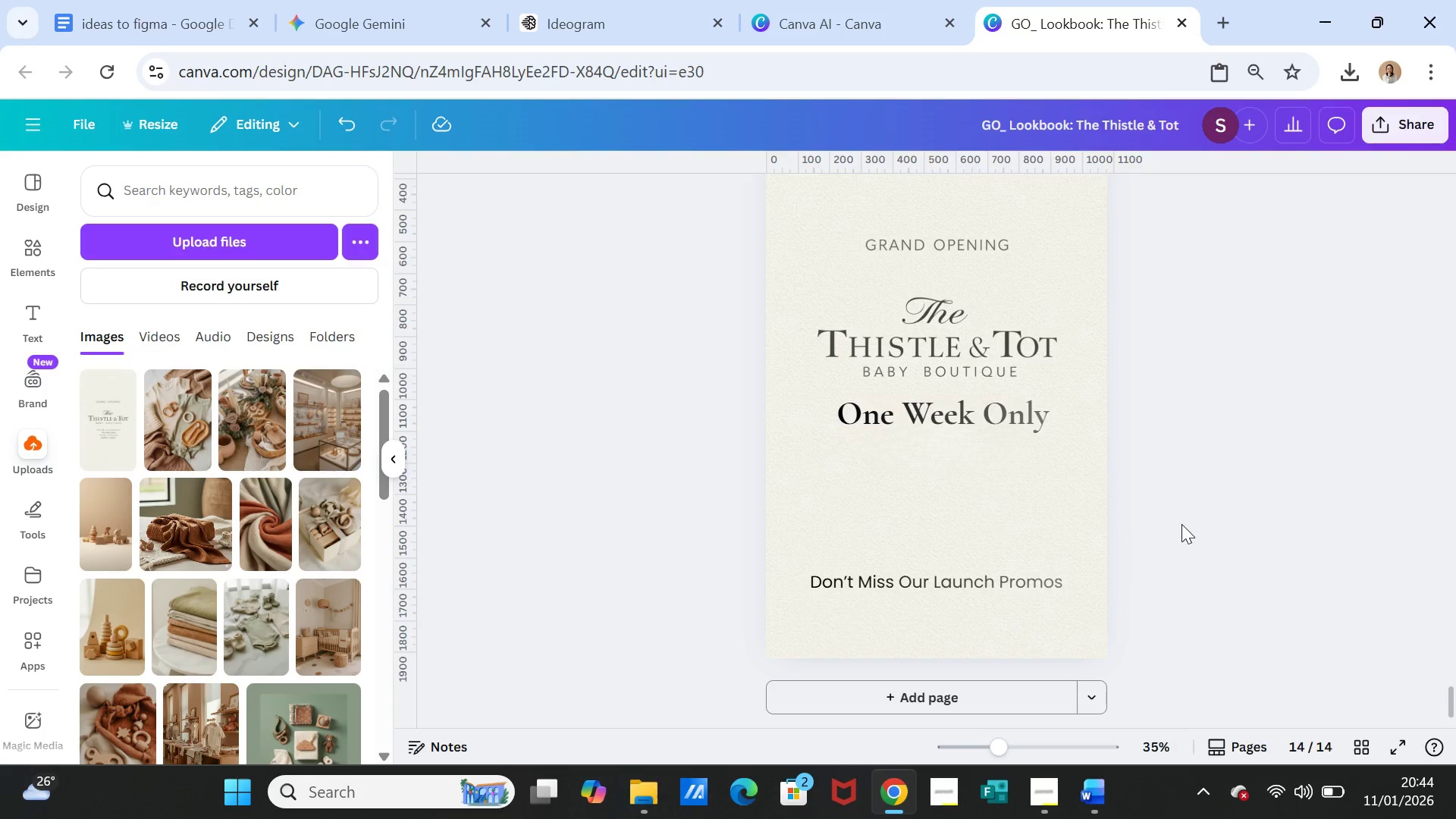 
scroll: coordinate [1223, 497], scroll_direction: up, amount: 83.0
 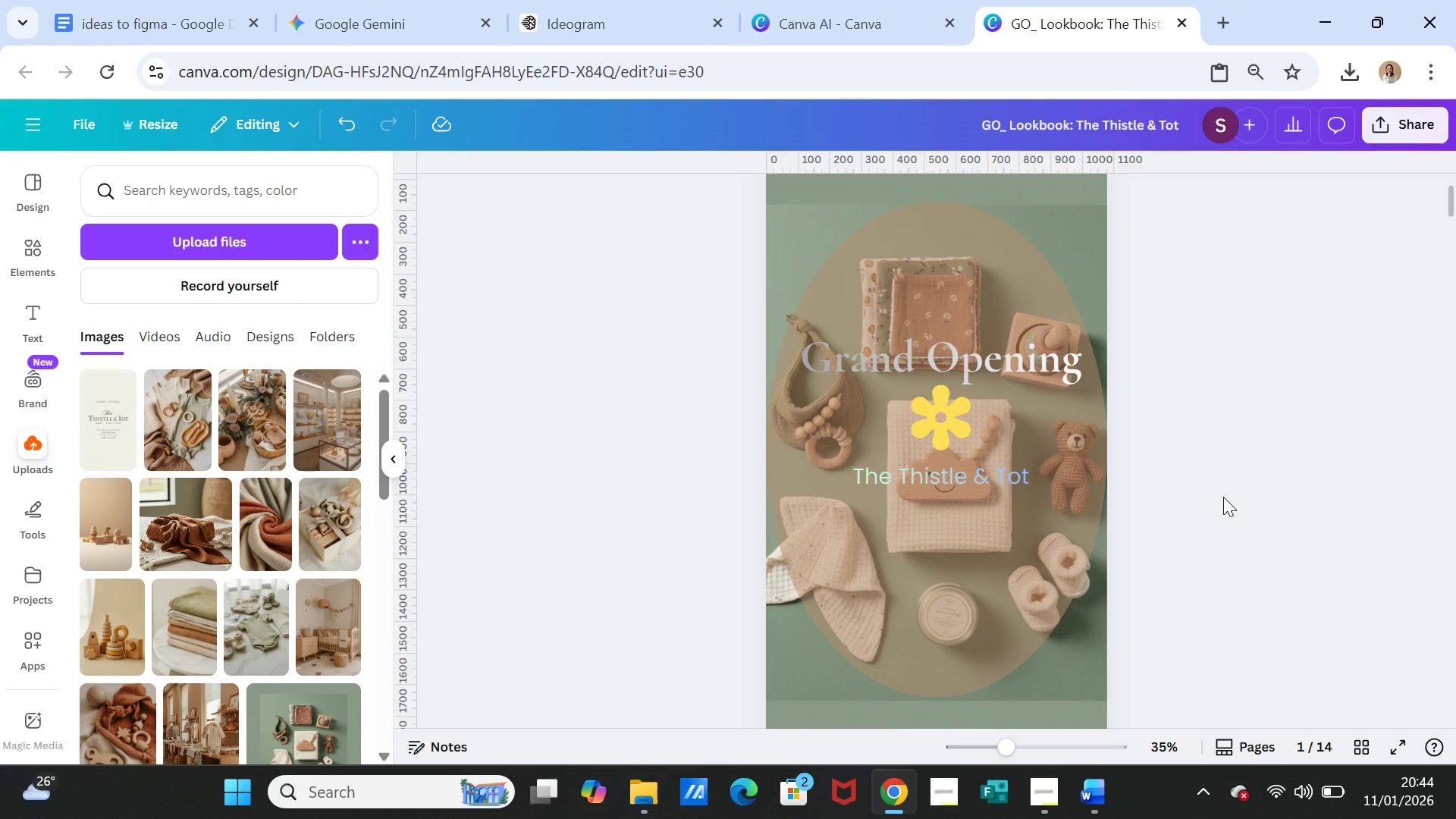 
wait(8.48)
 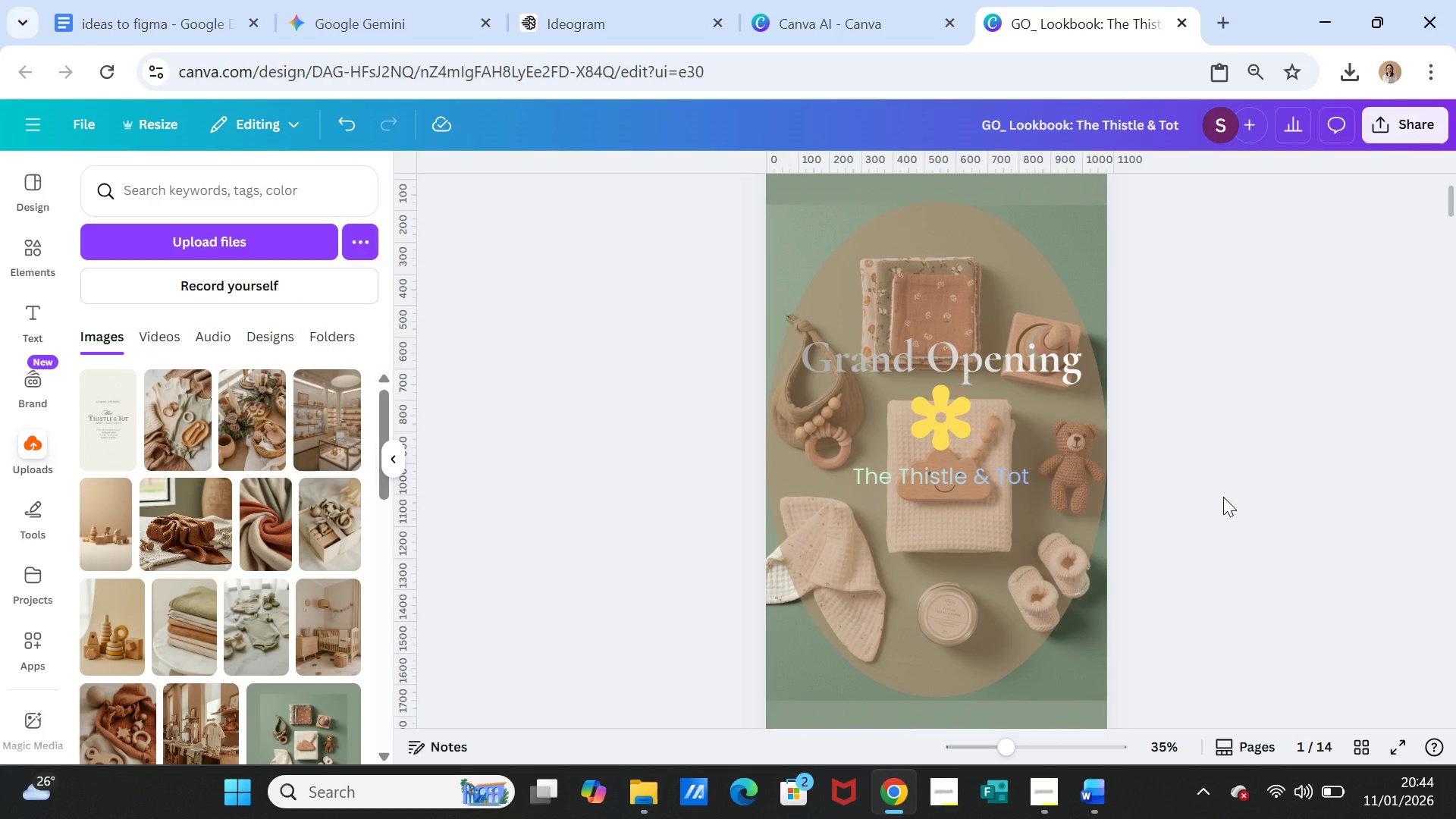 
scroll: coordinate [1216, 499], scroll_direction: down, amount: 78.0
 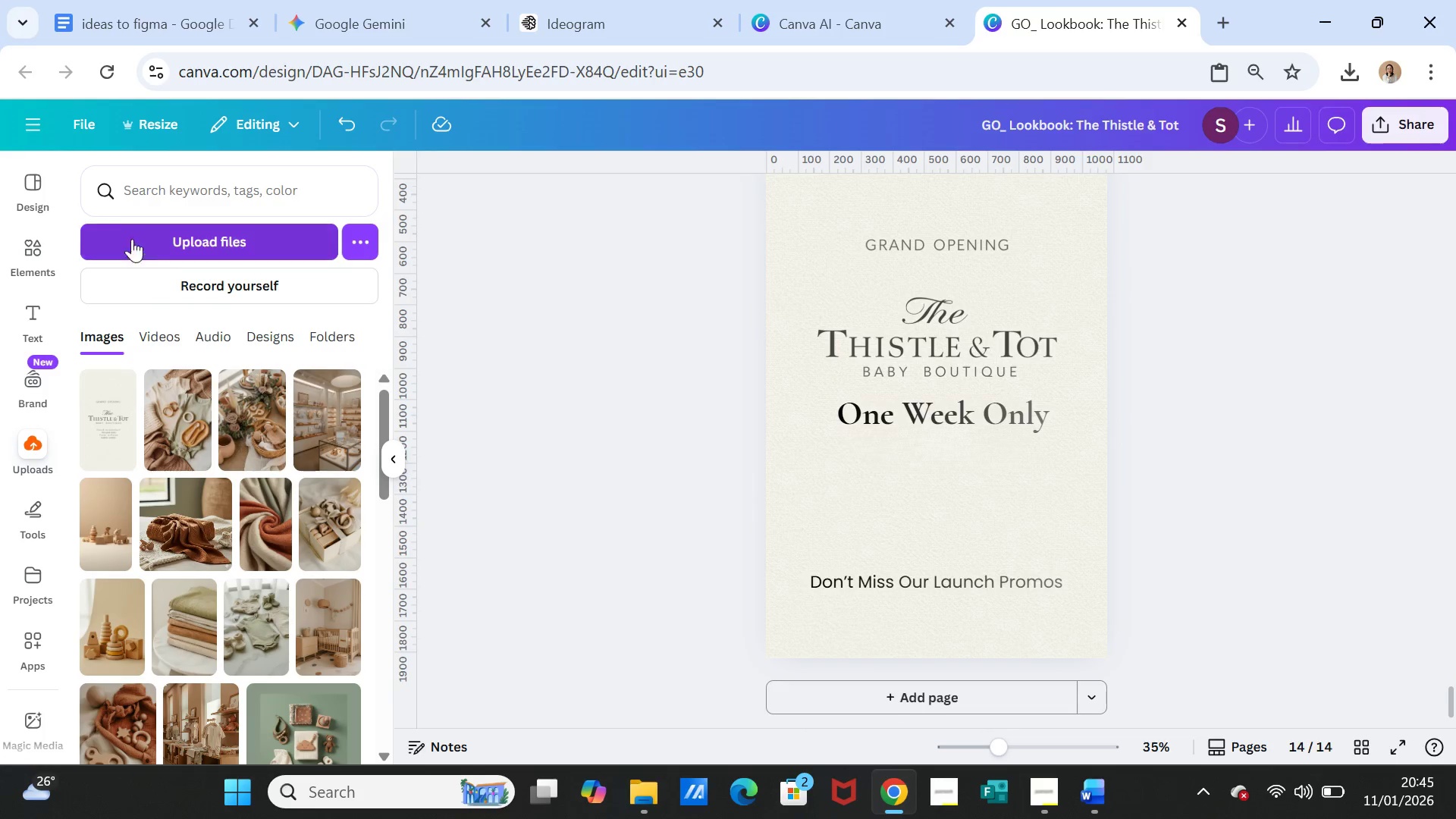 
left_click([39, 262])
 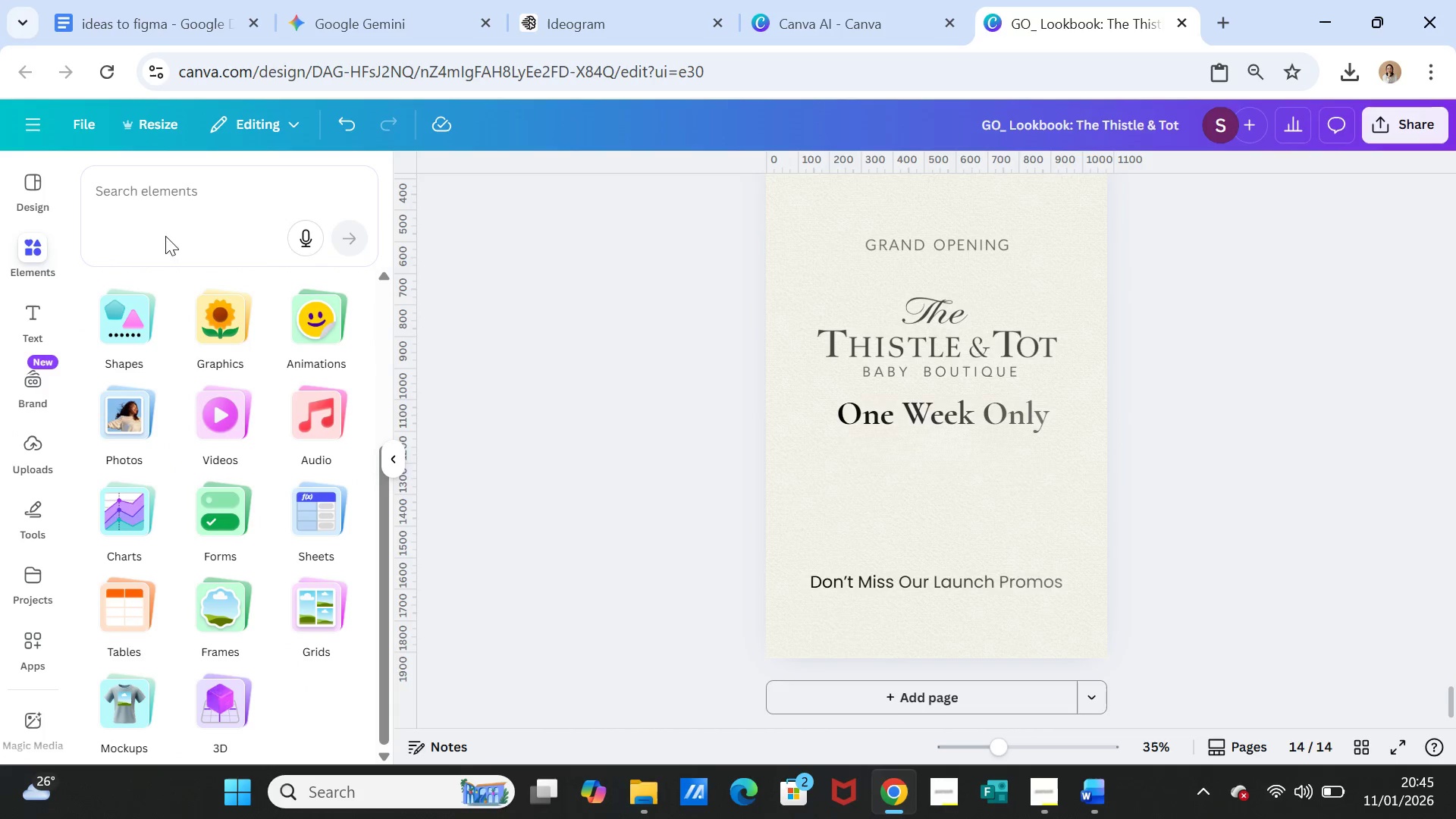 
scroll: coordinate [357, 438], scroll_direction: up, amount: 9.0
 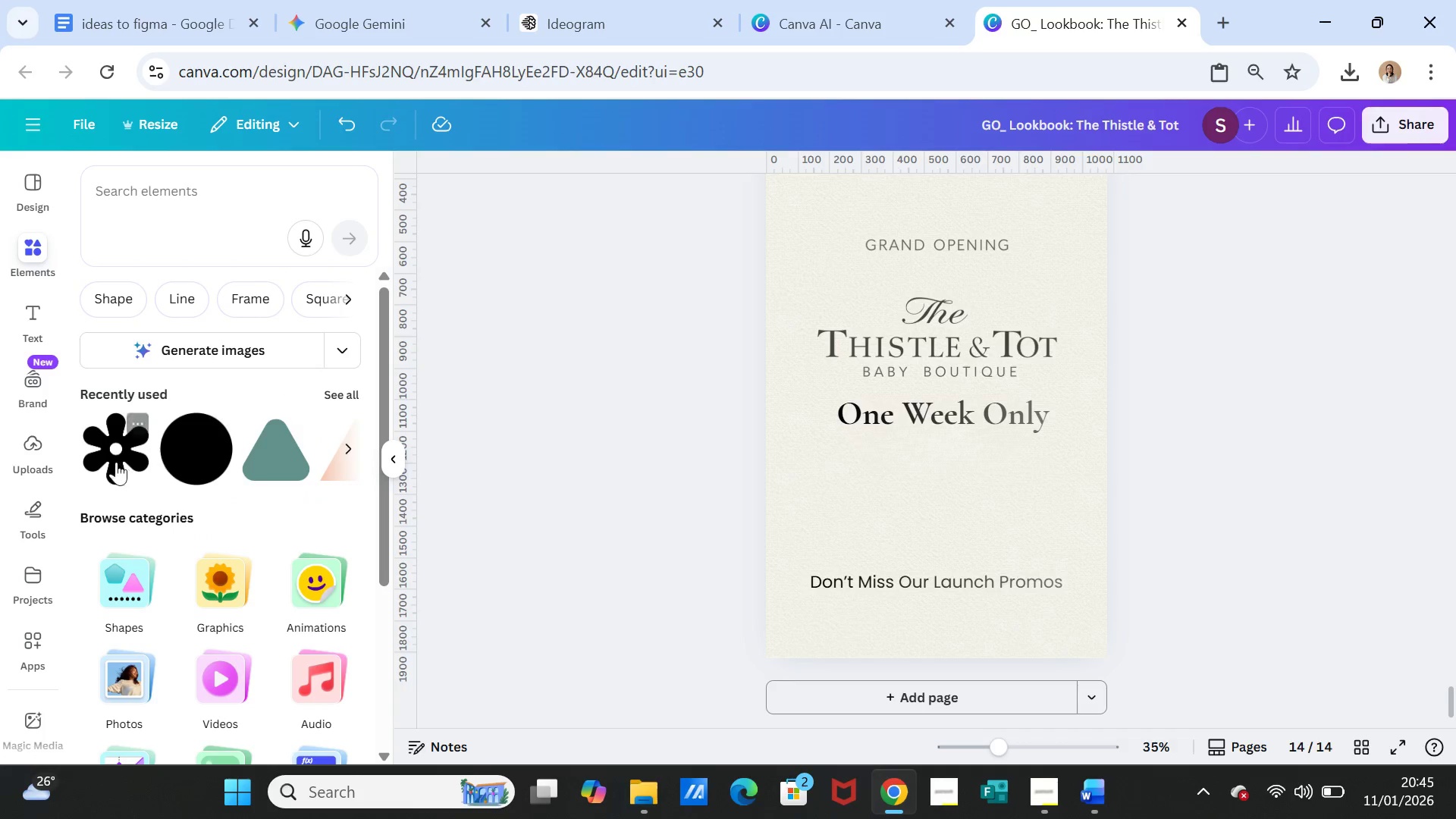 
left_click([106, 455])
 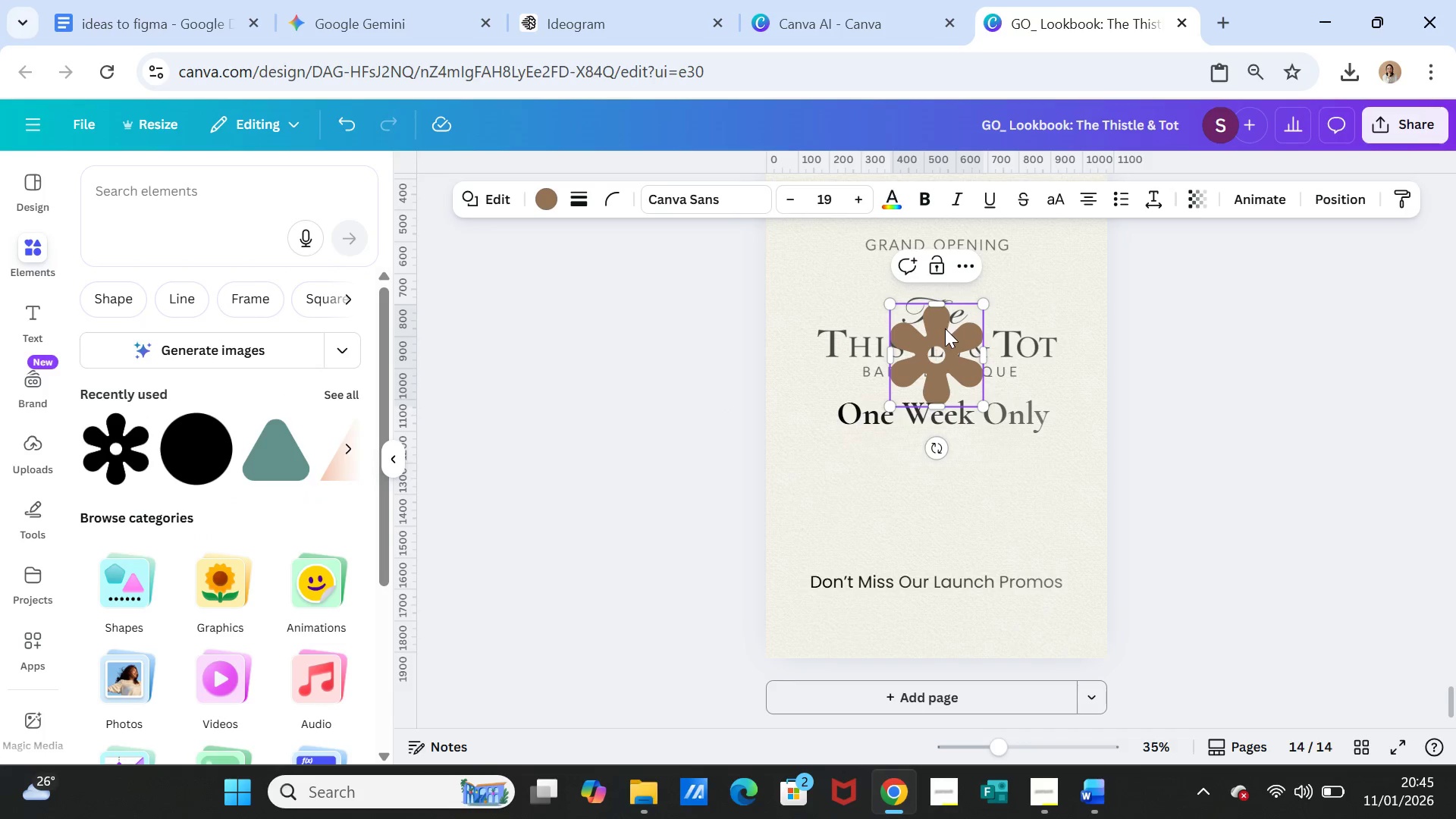 
left_click_drag(start_coordinate=[945, 331], to_coordinate=[949, 475])
 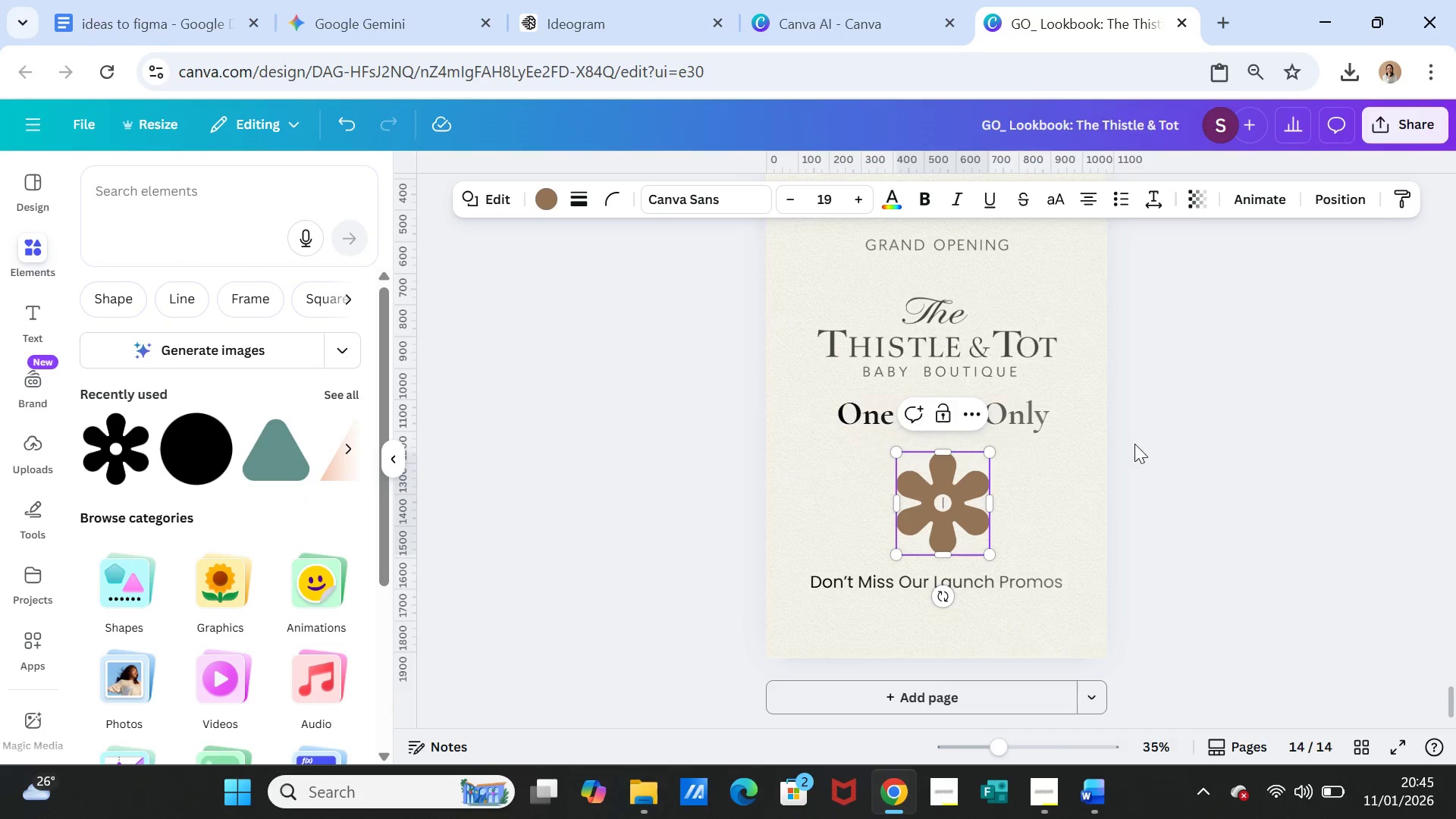 
left_click([1134, 444])
 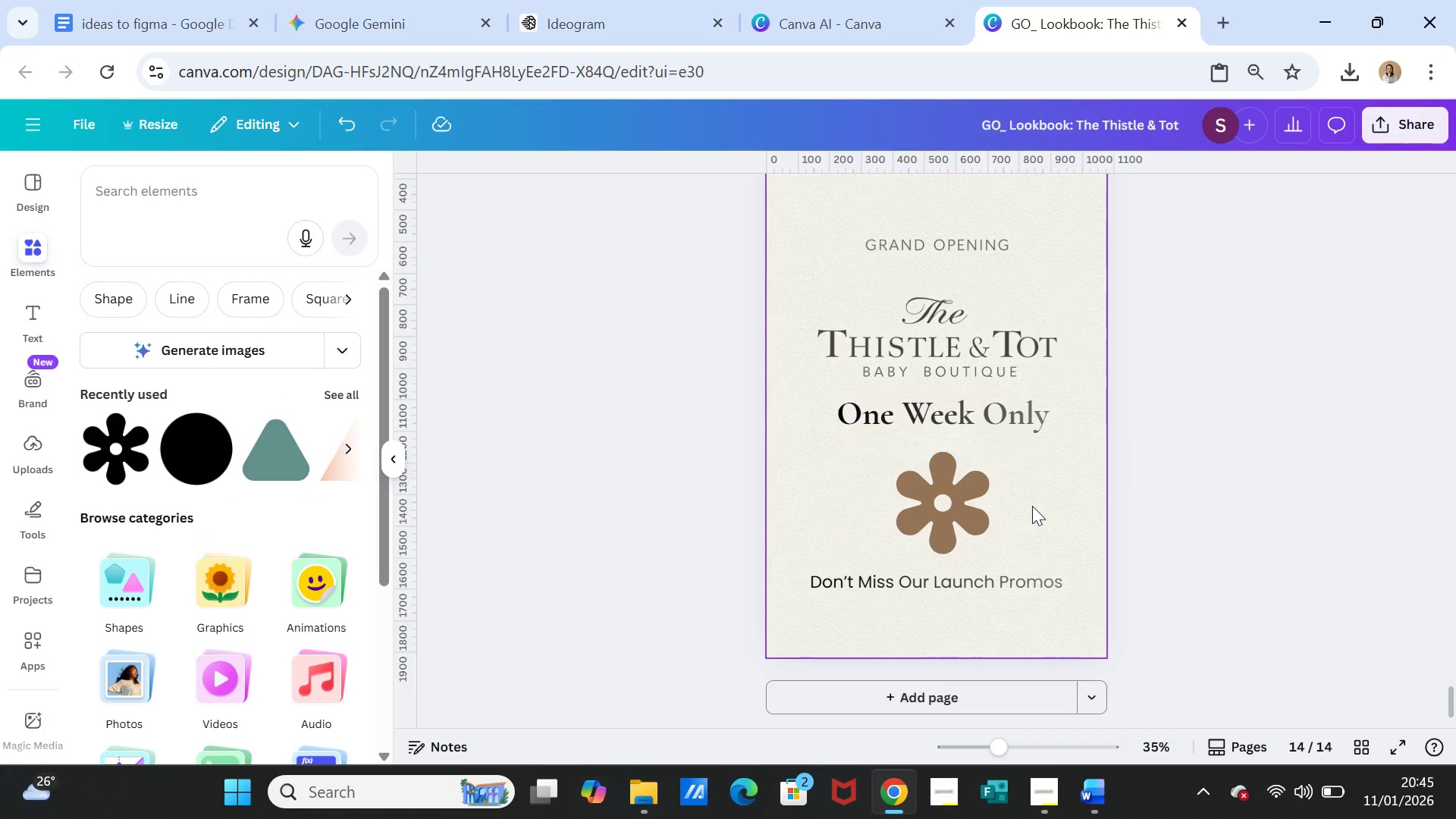 
left_click([985, 514])
 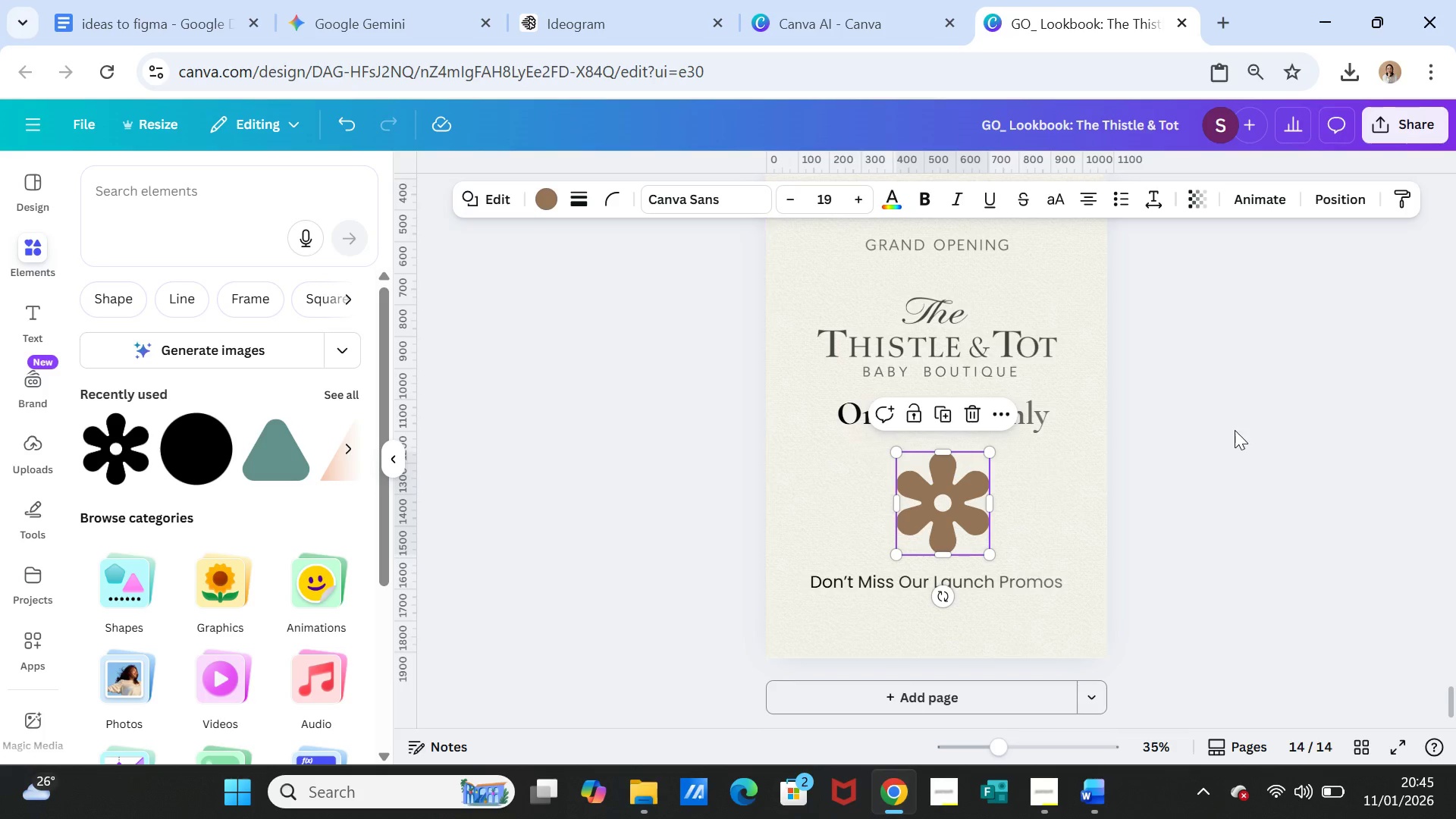 
left_click([1235, 430])
 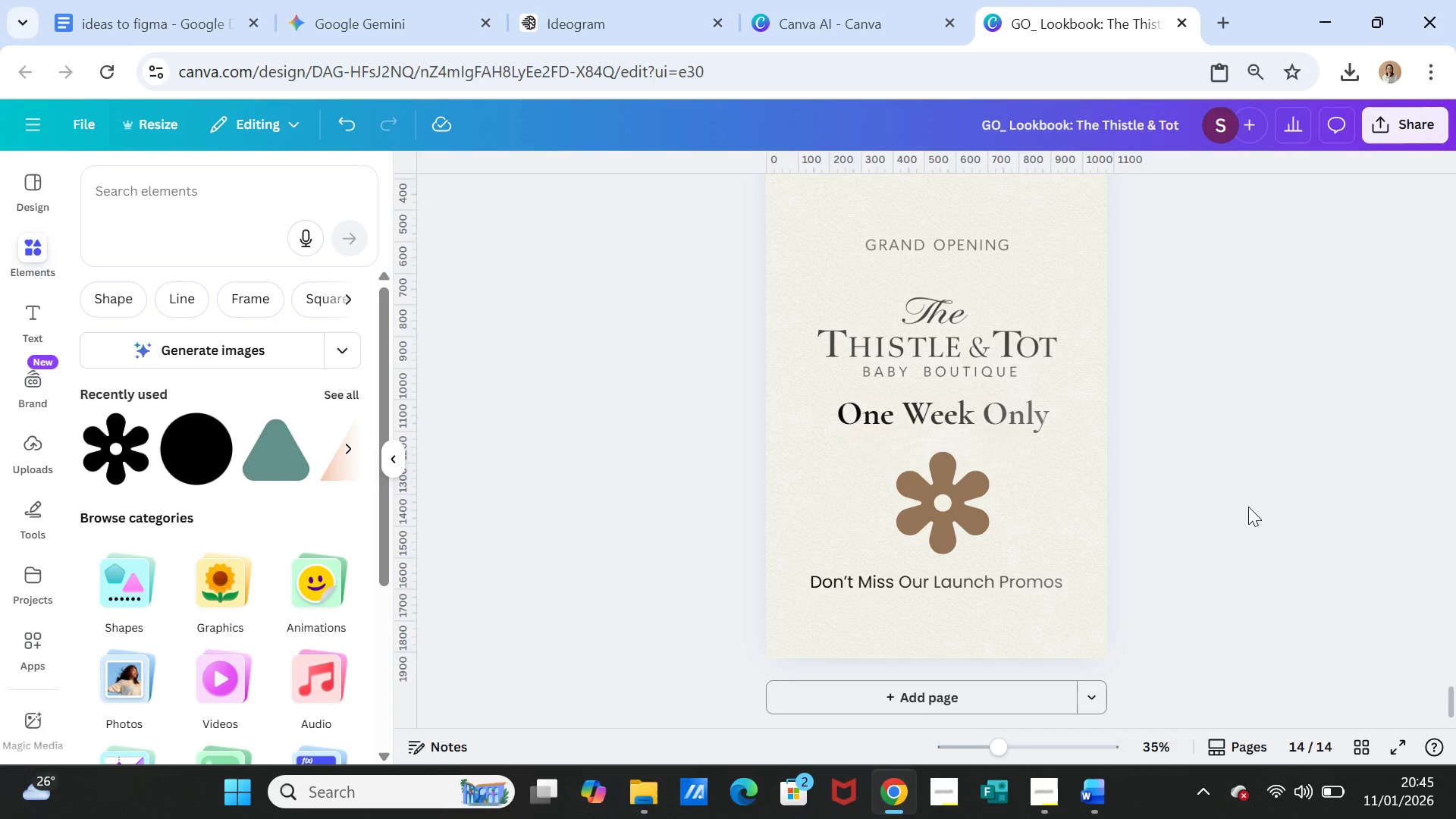 
wait(5.91)
 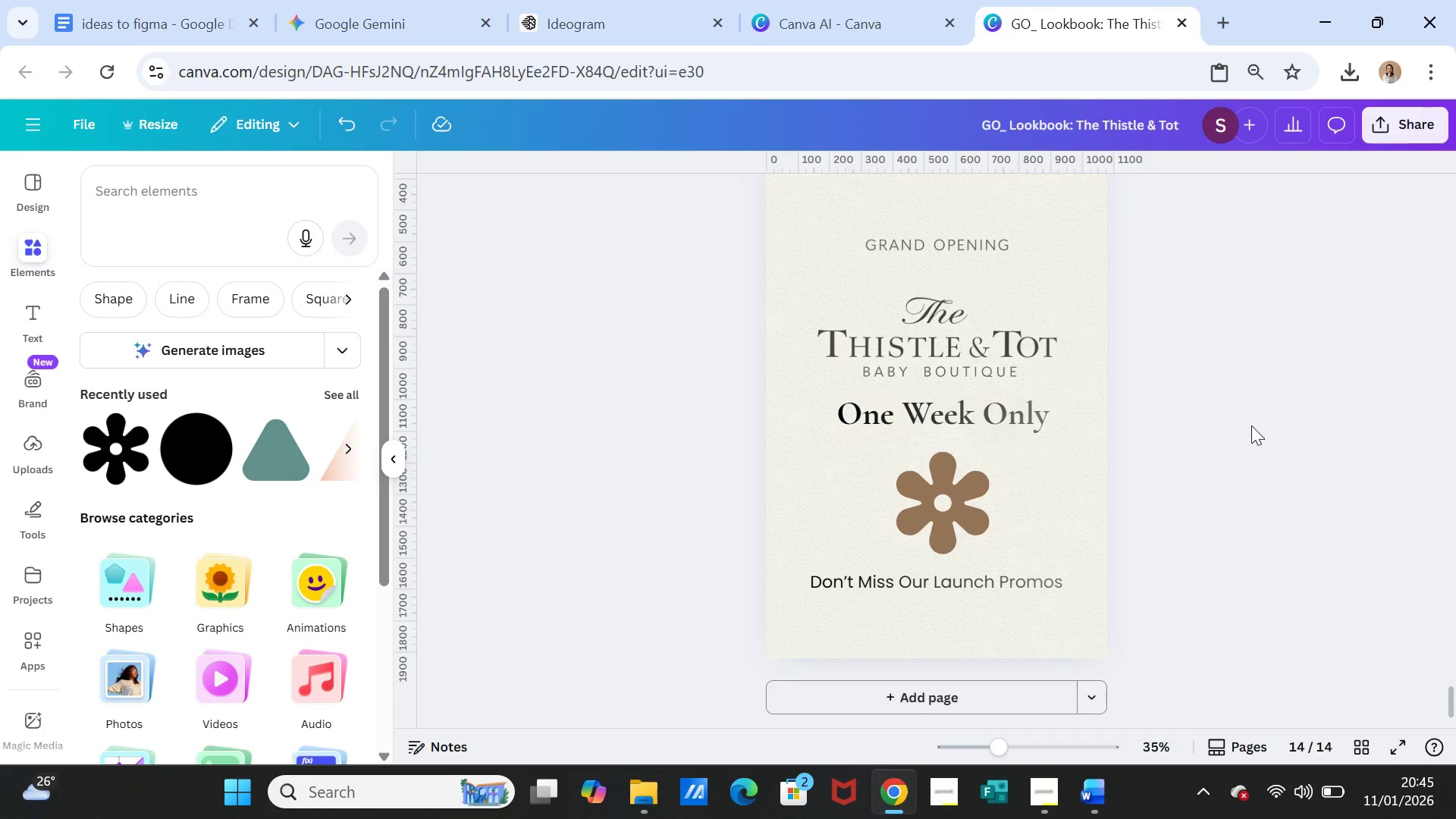 
scroll: coordinate [1237, 422], scroll_direction: up, amount: 2.0
 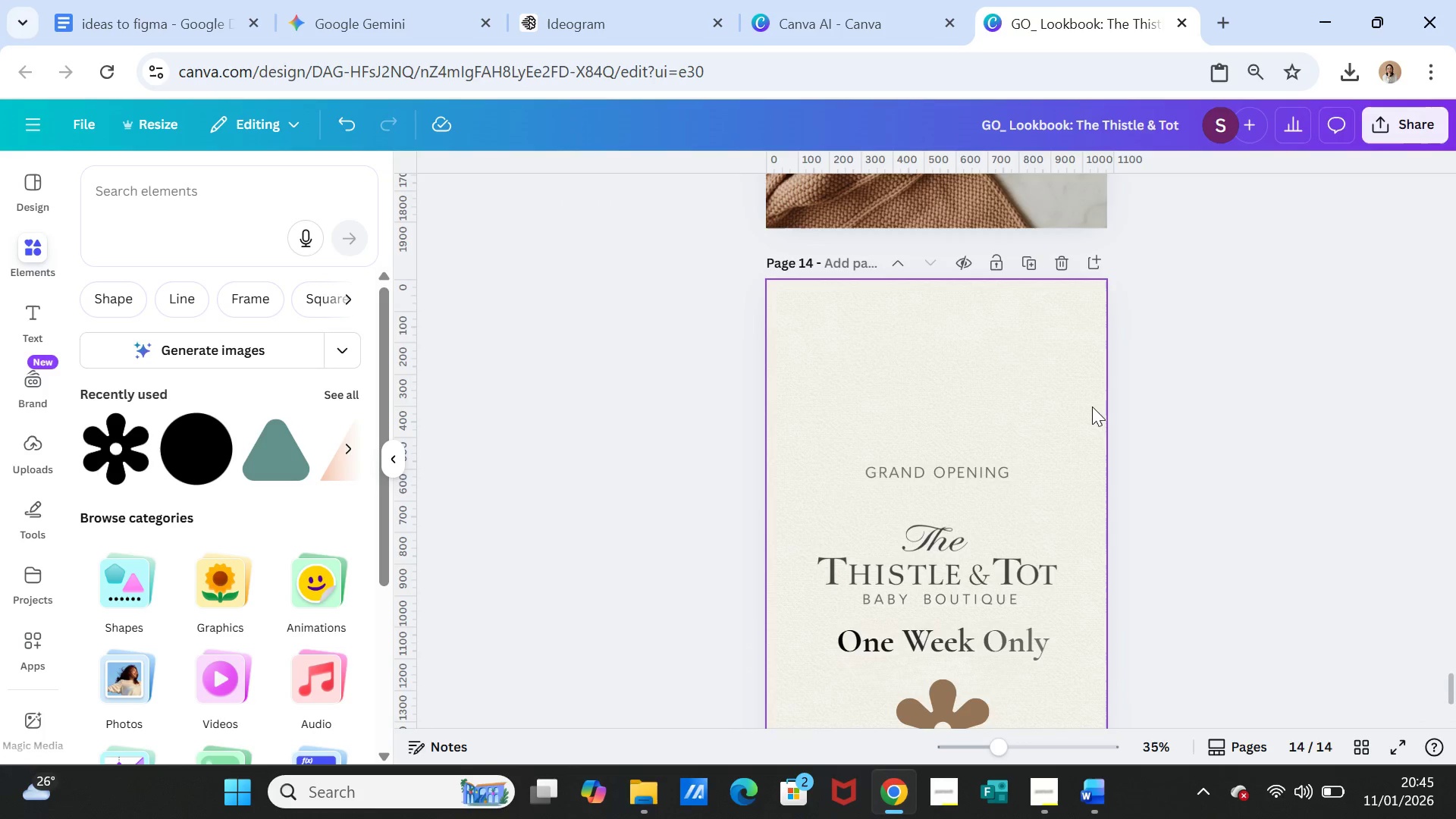 
left_click([1038, 404])
 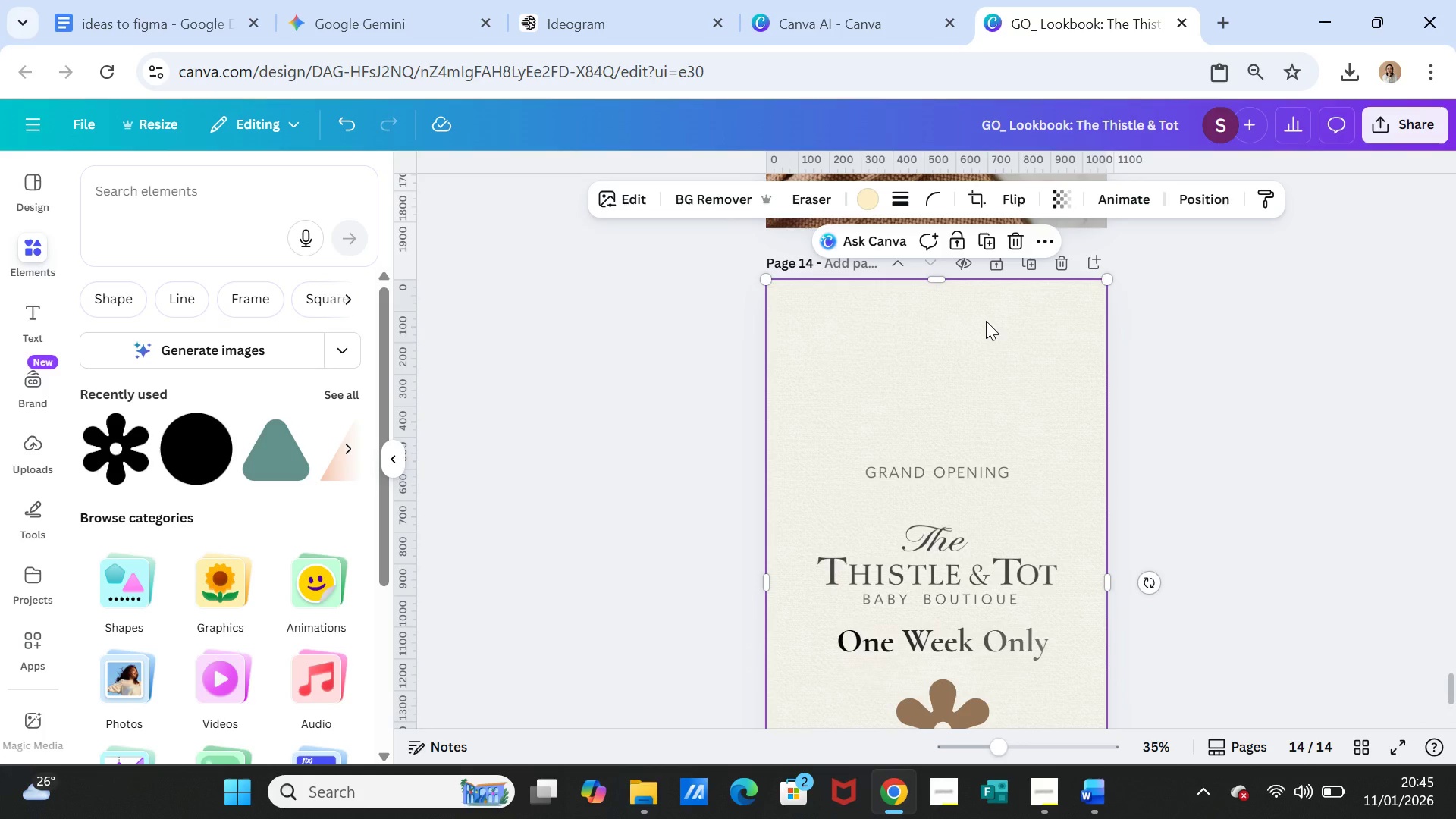 
double_click([986, 321])
 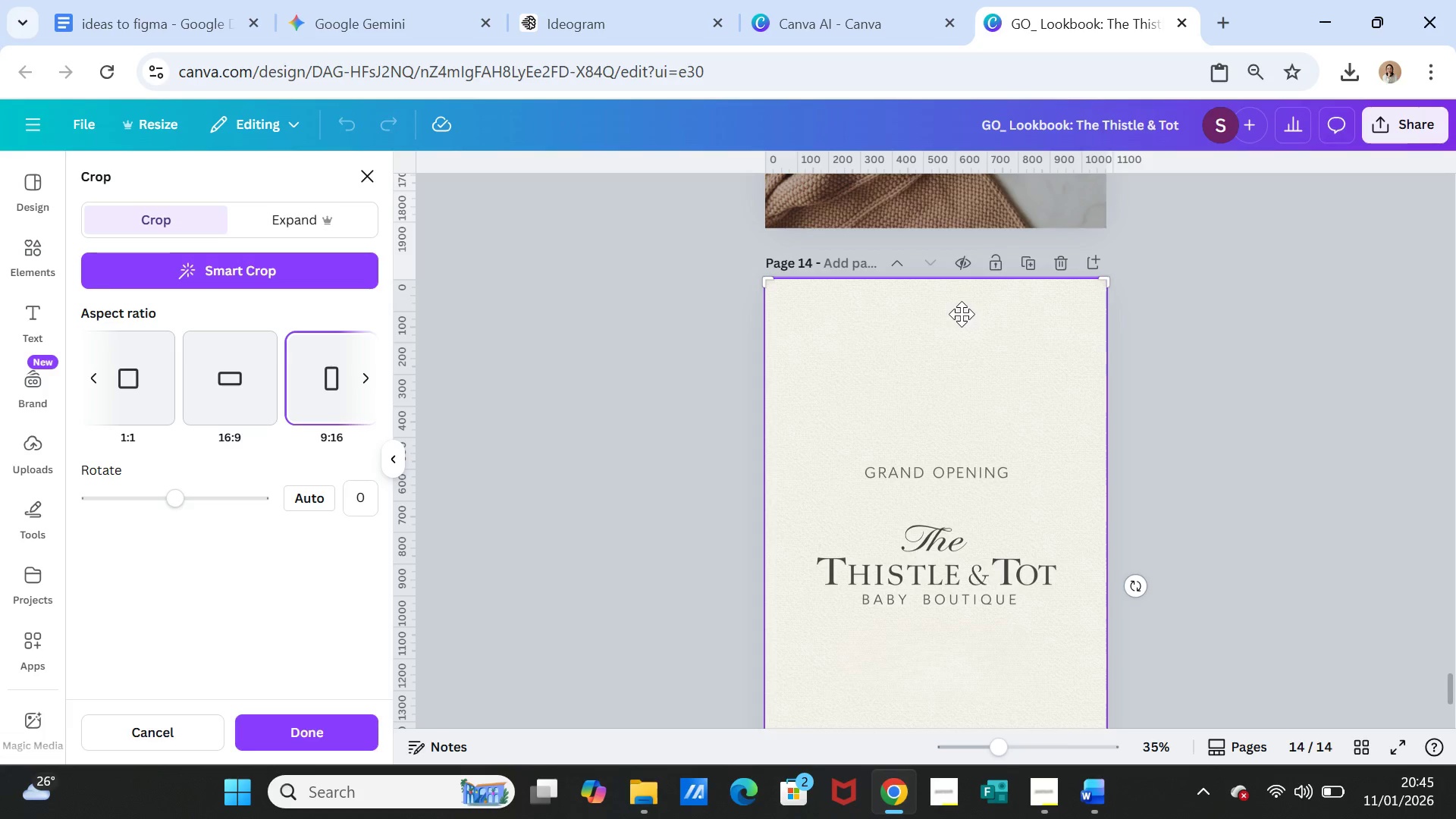 
left_click([970, 325])
 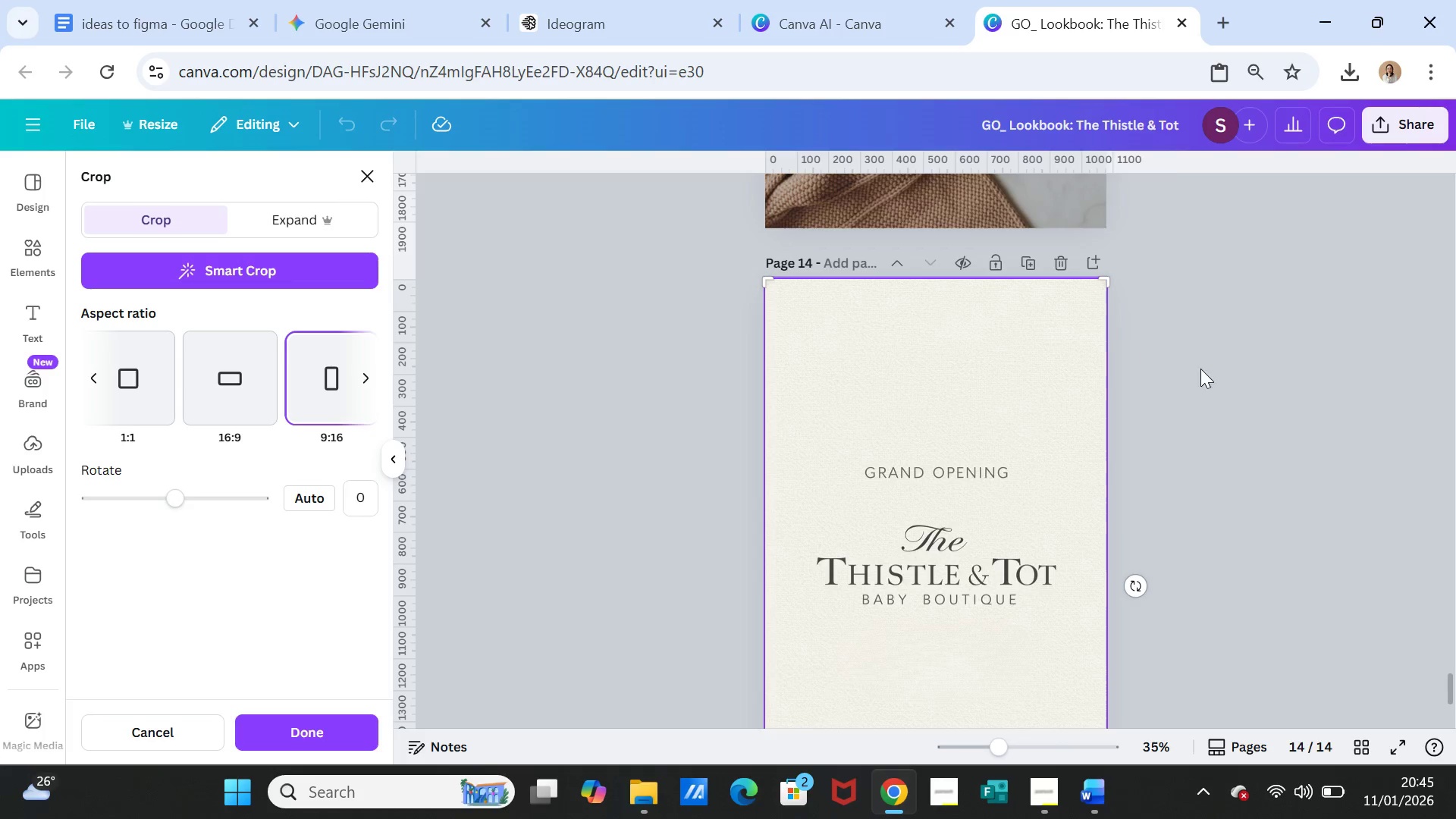 
left_click([1207, 369])
 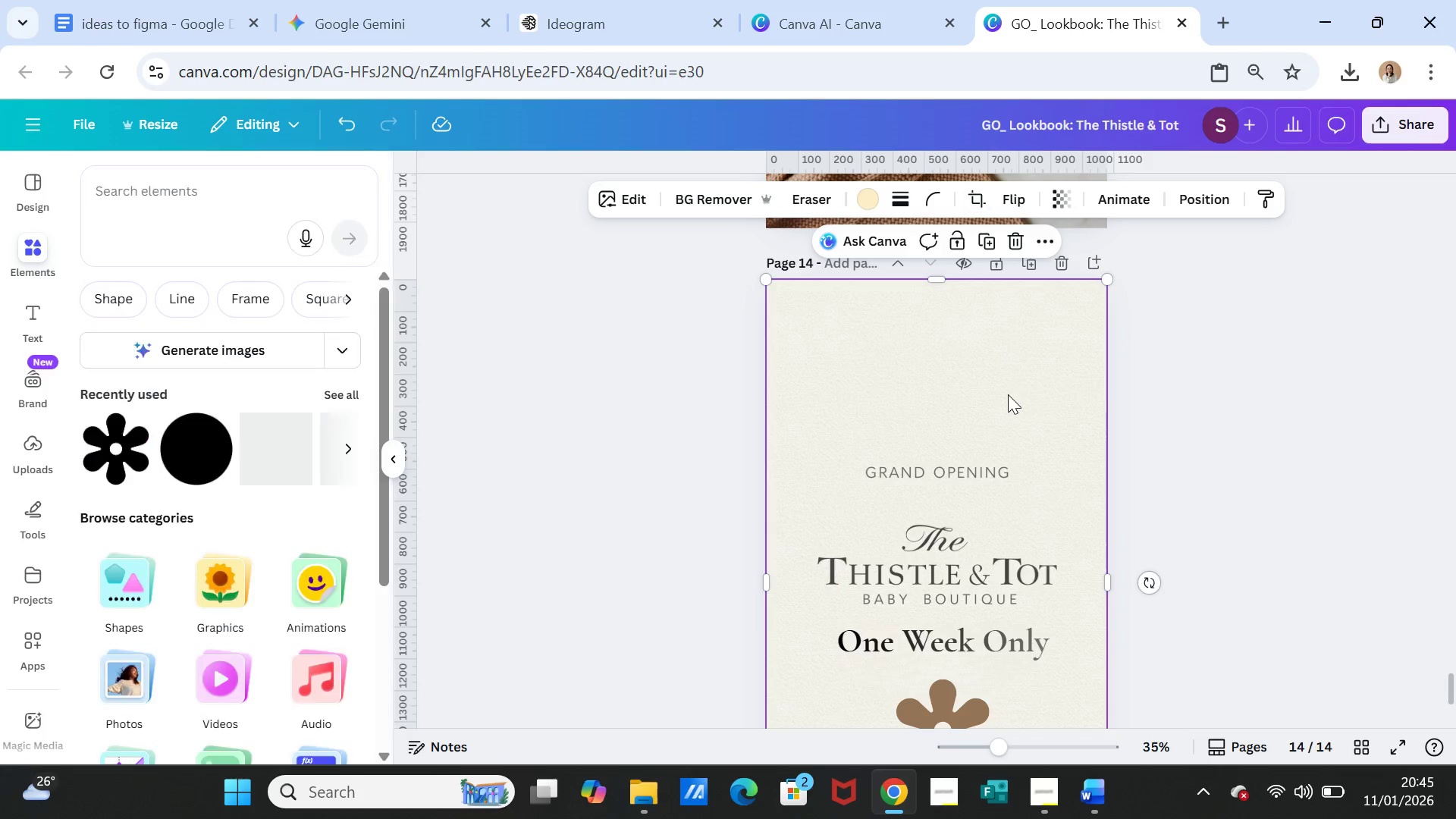 
left_click([1008, 394])
 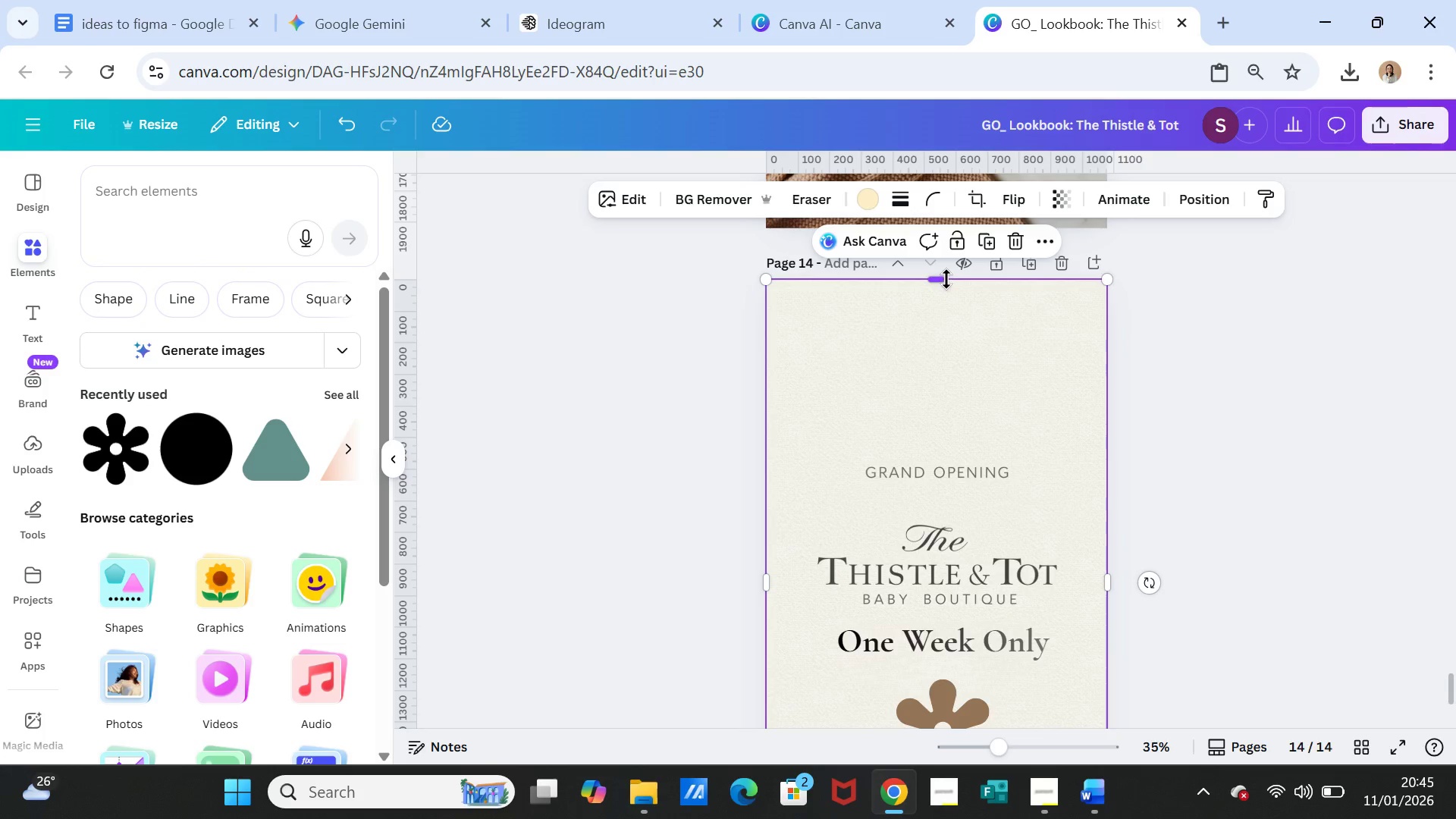 
left_click_drag(start_coordinate=[943, 277], to_coordinate=[953, 142])
 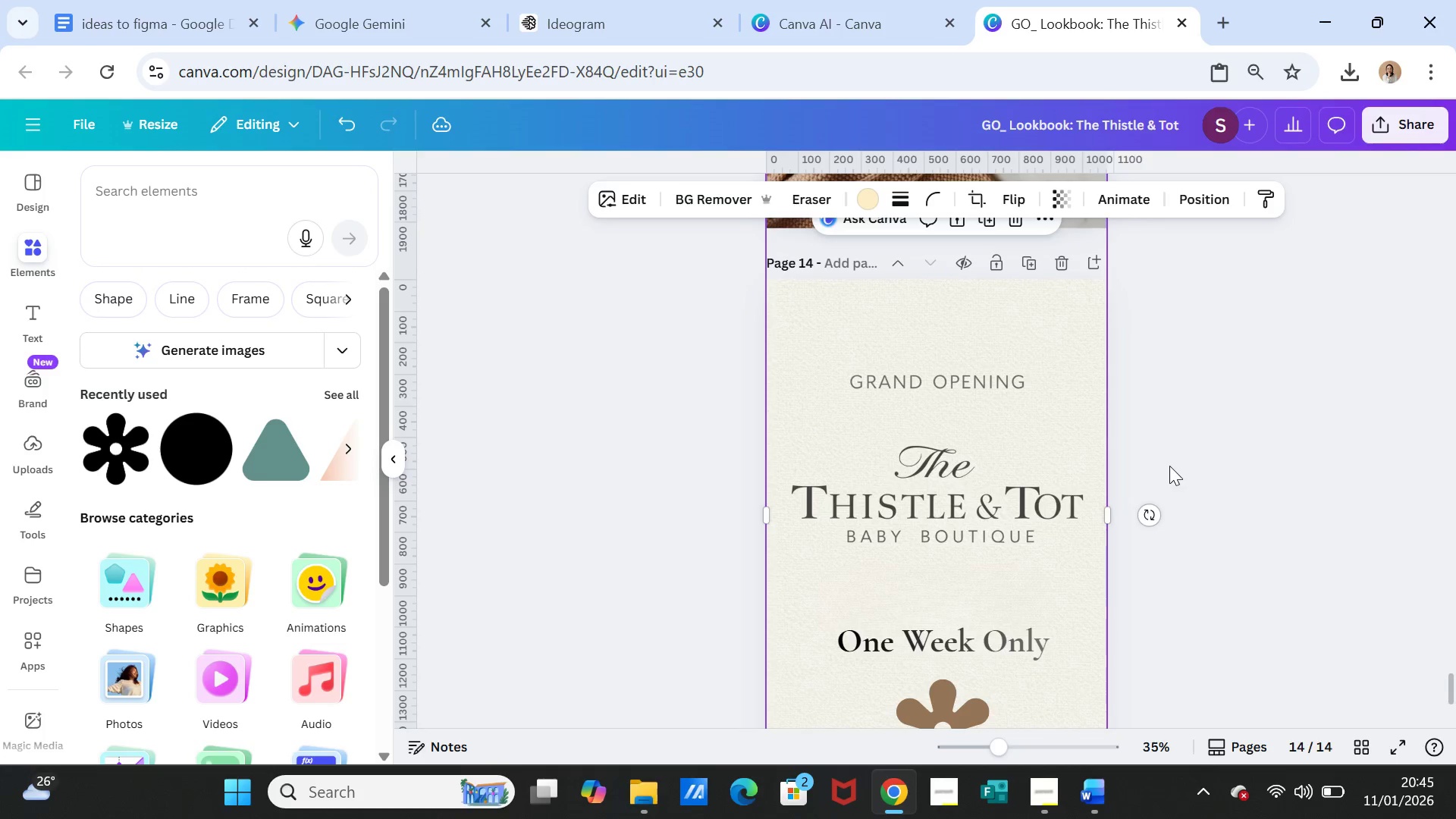 
left_click([1169, 466])
 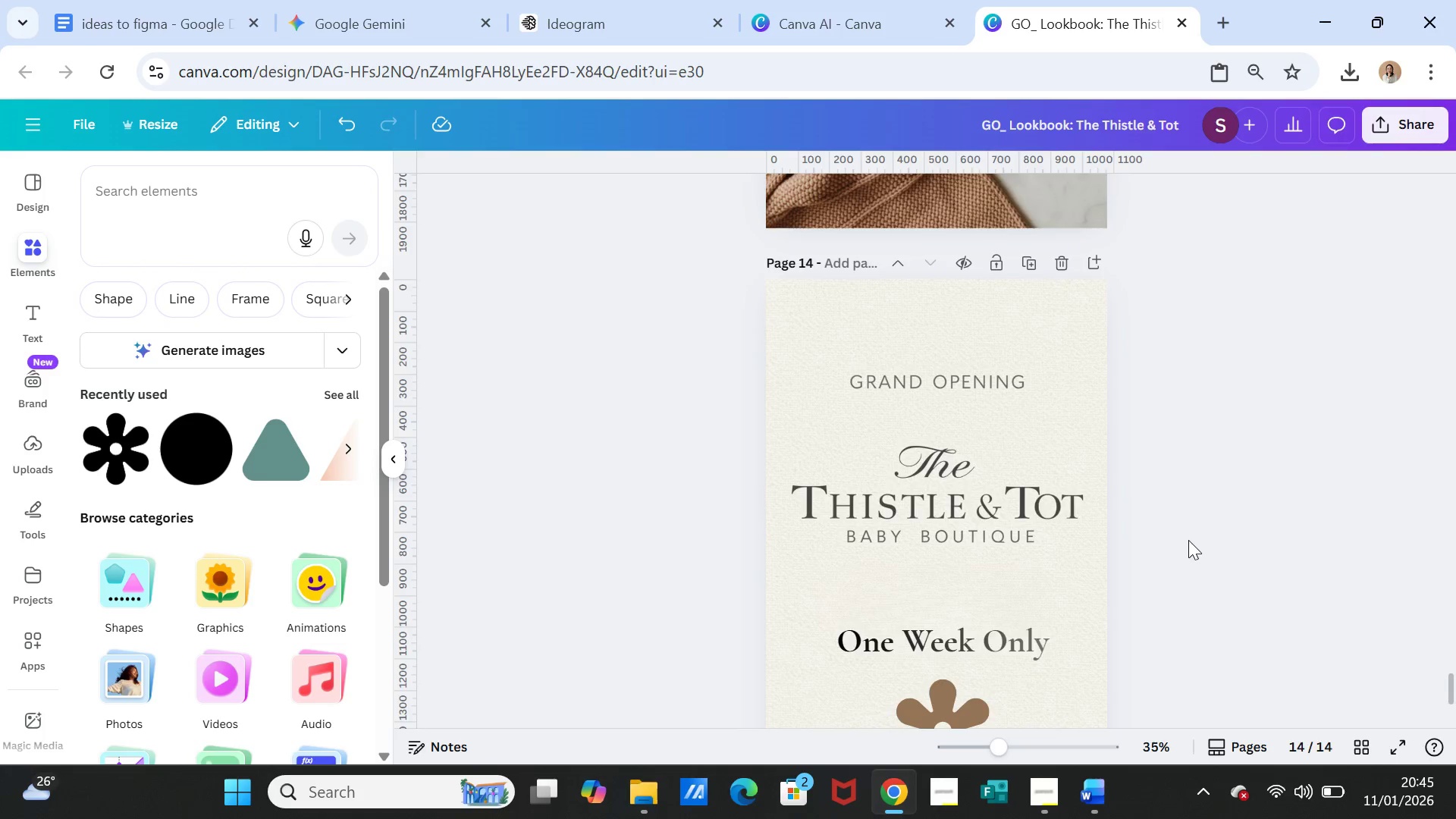 
scroll: coordinate [1191, 551], scroll_direction: down, amount: 2.0
 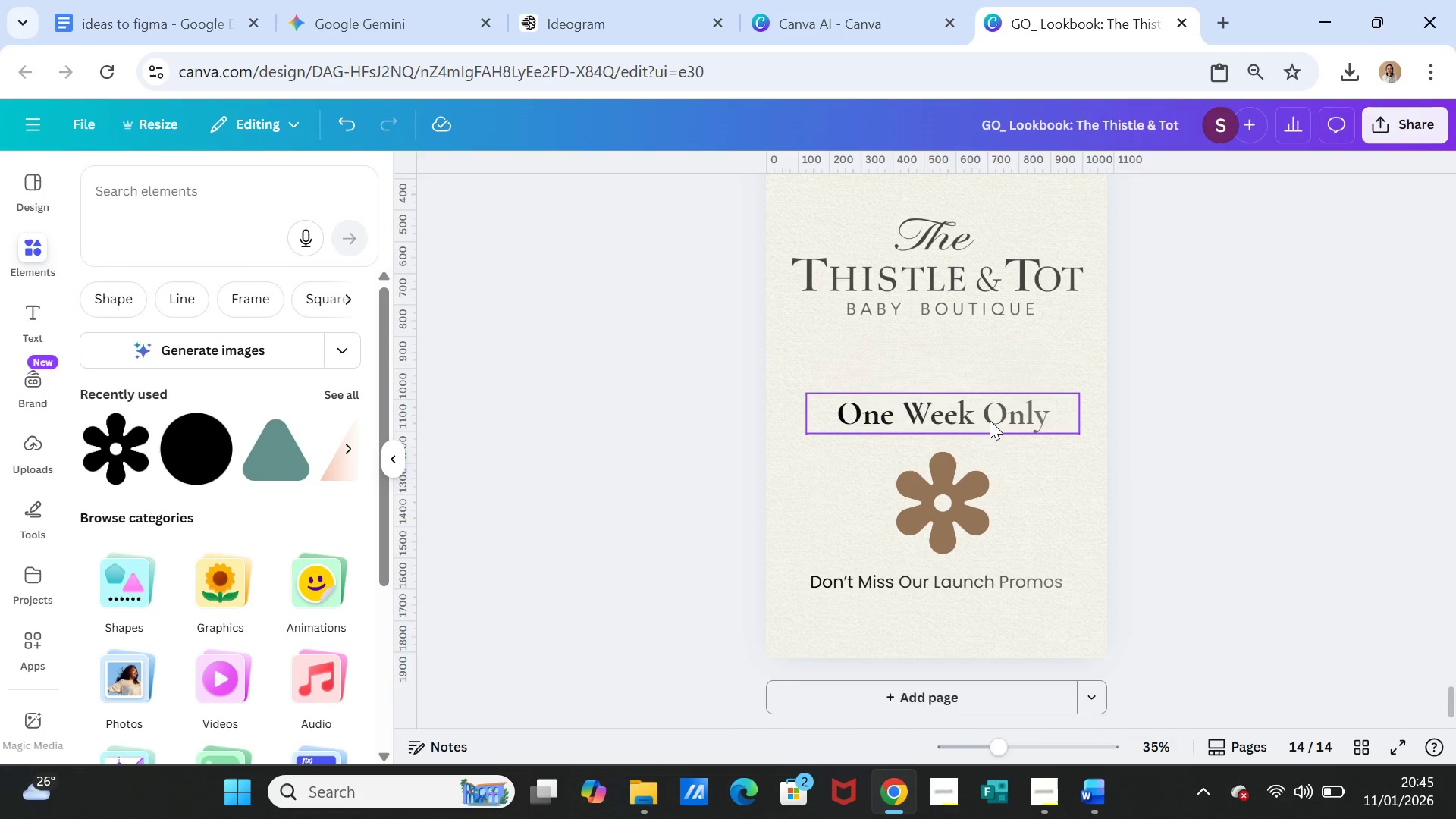 
left_click_drag(start_coordinate=[989, 418], to_coordinate=[989, 358])
 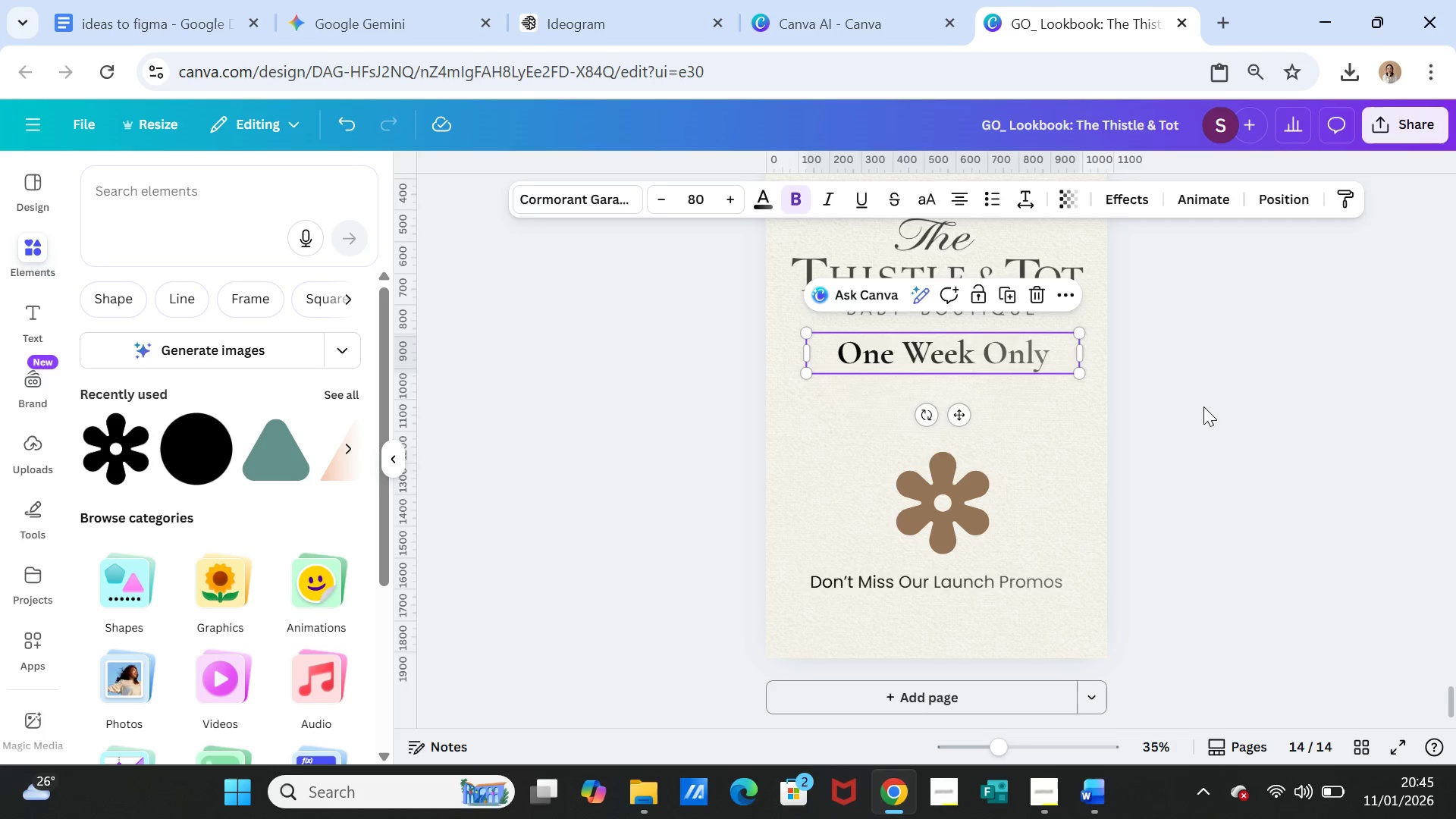 
left_click([1203, 406])
 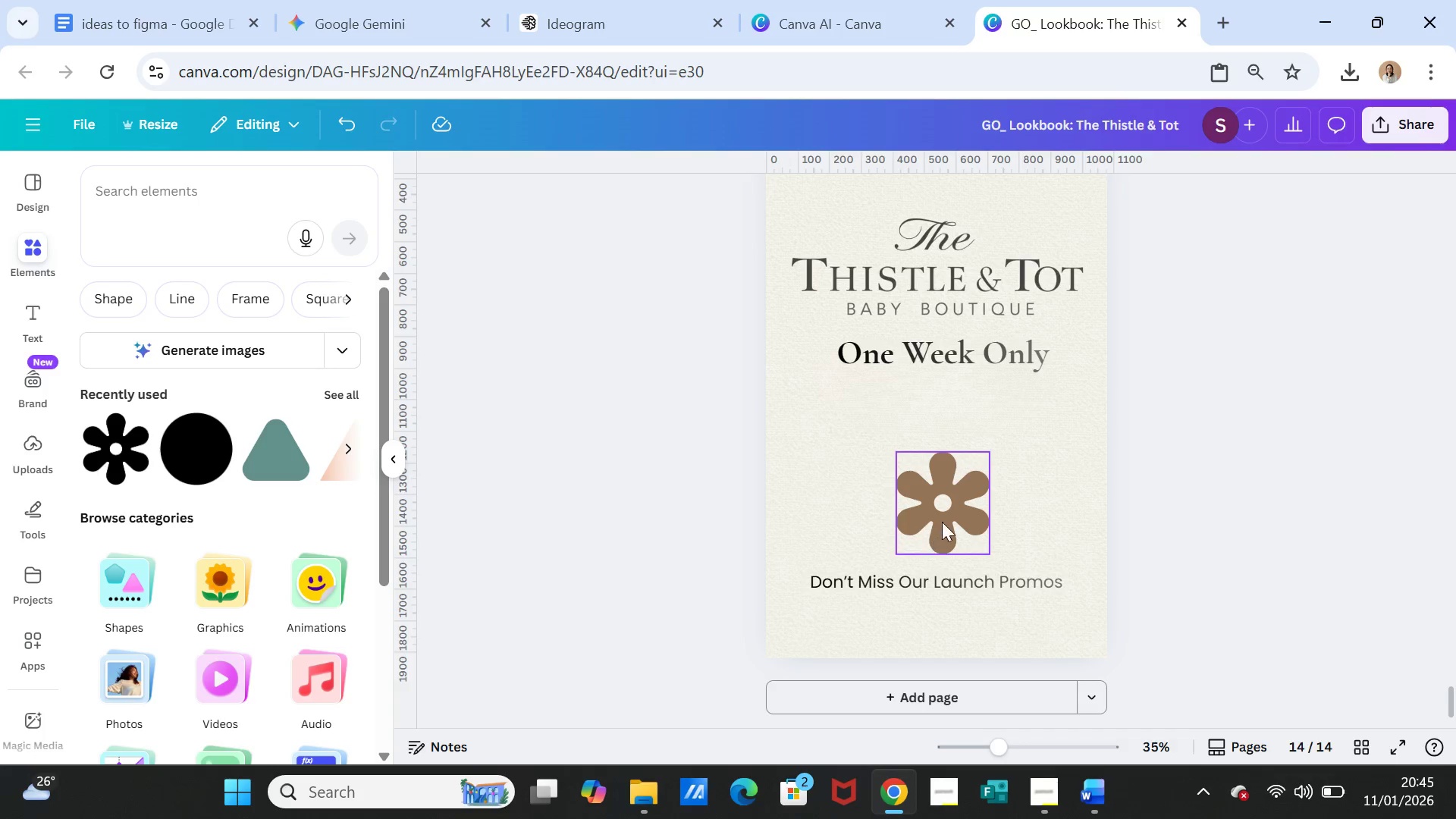 
left_click_drag(start_coordinate=[942, 522], to_coordinate=[942, 472])
 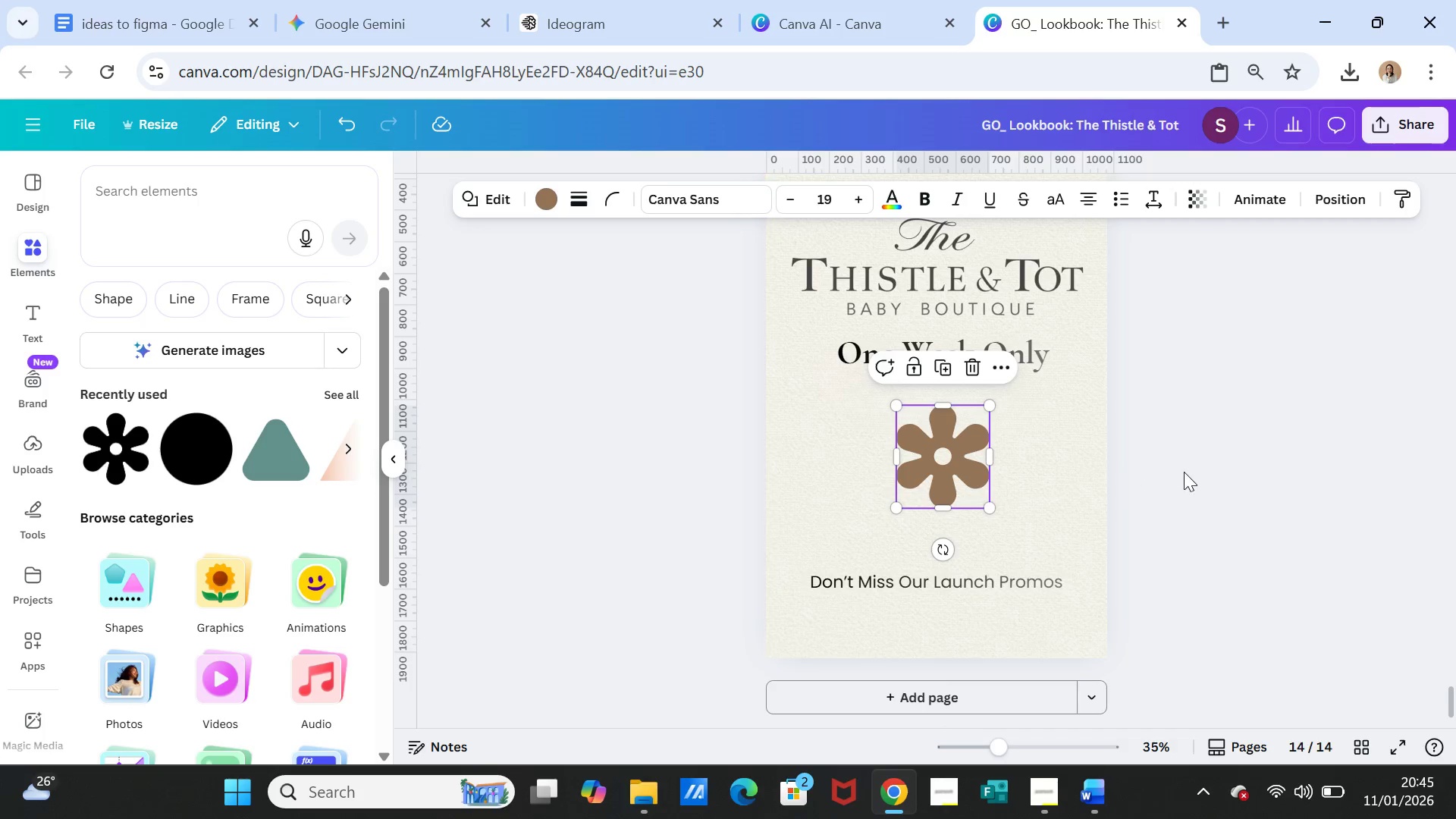 
left_click([1184, 472])
 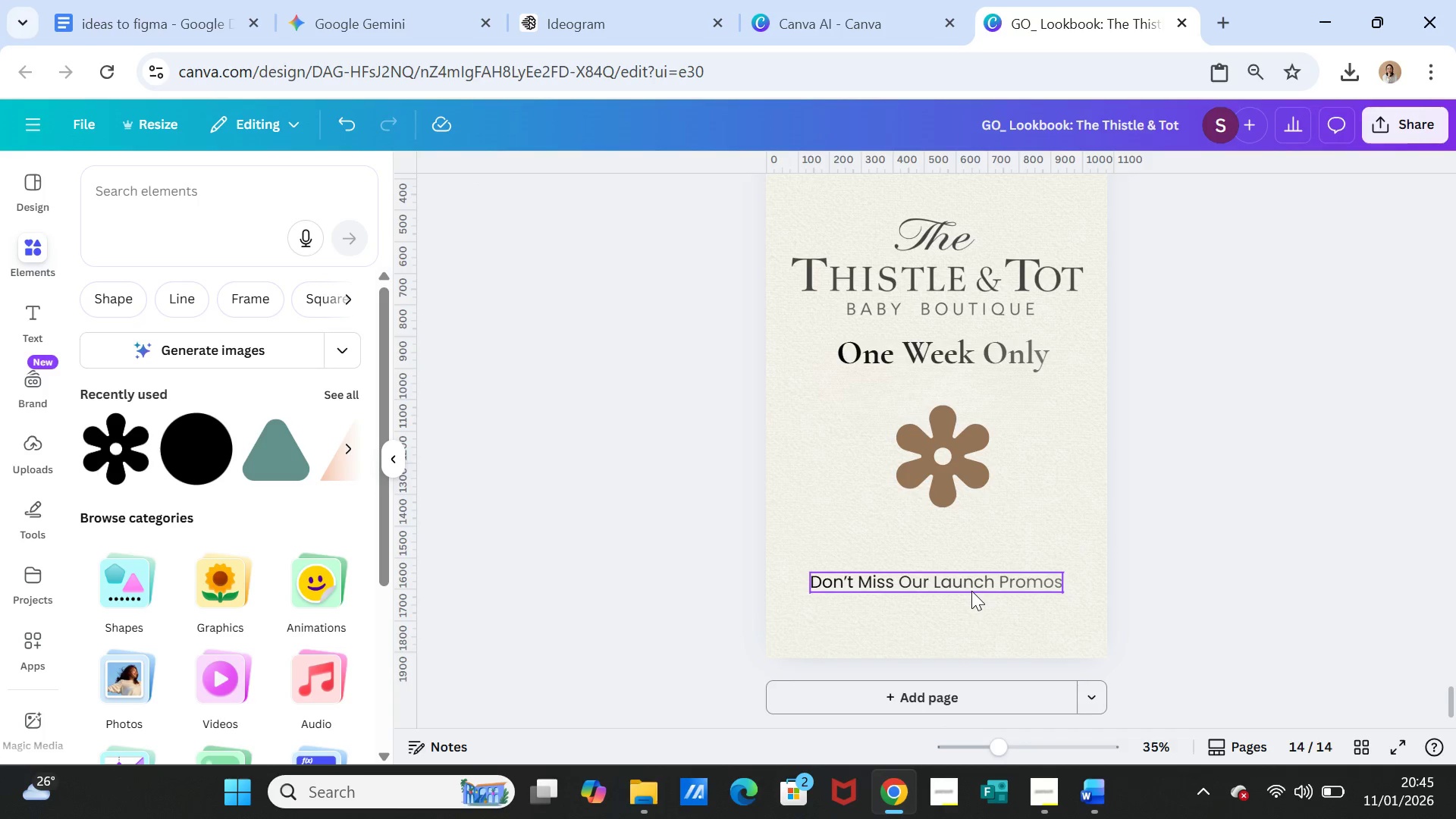 
left_click_drag(start_coordinate=[971, 589], to_coordinate=[971, 583])
 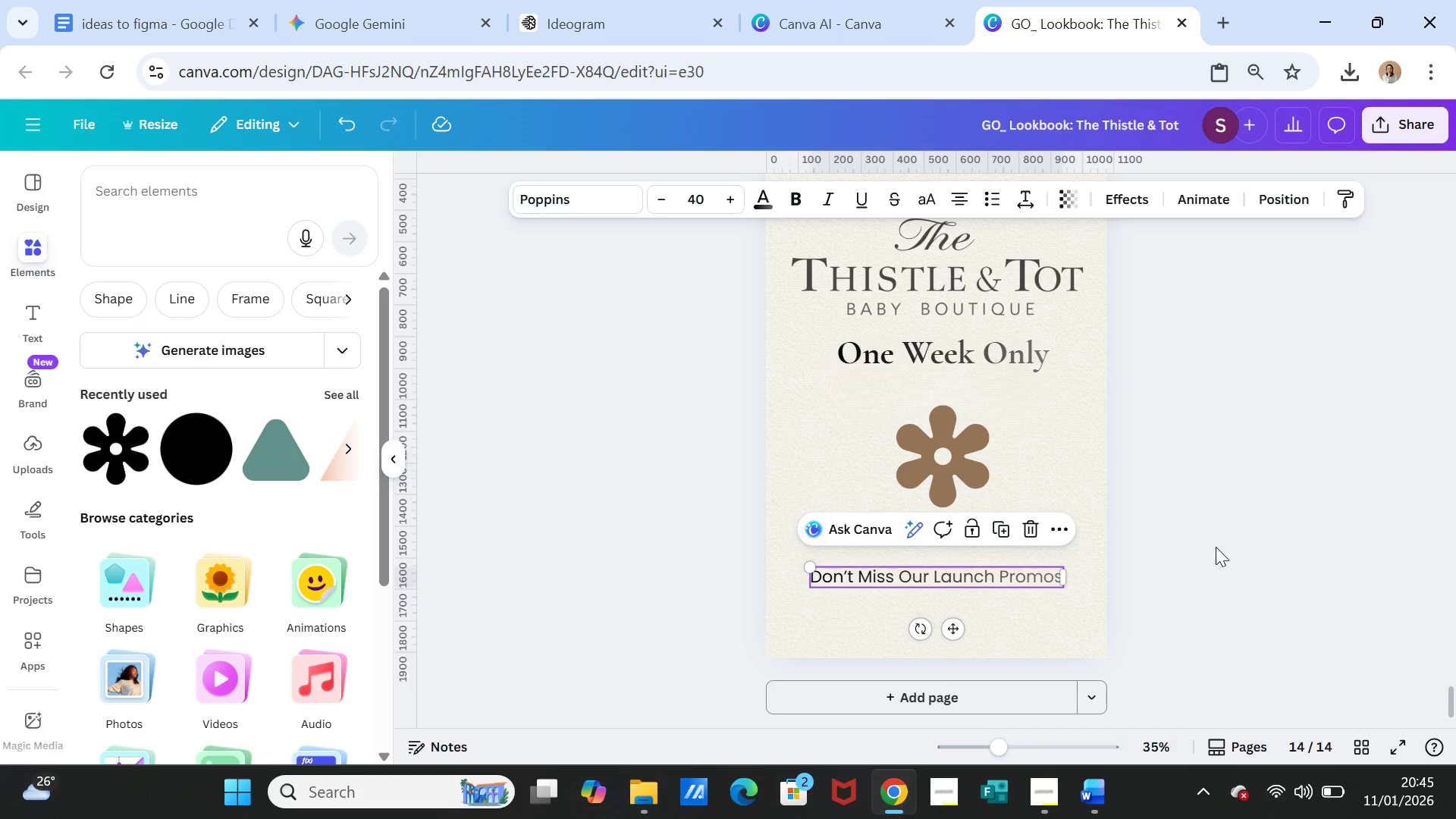 
left_click([1216, 547])
 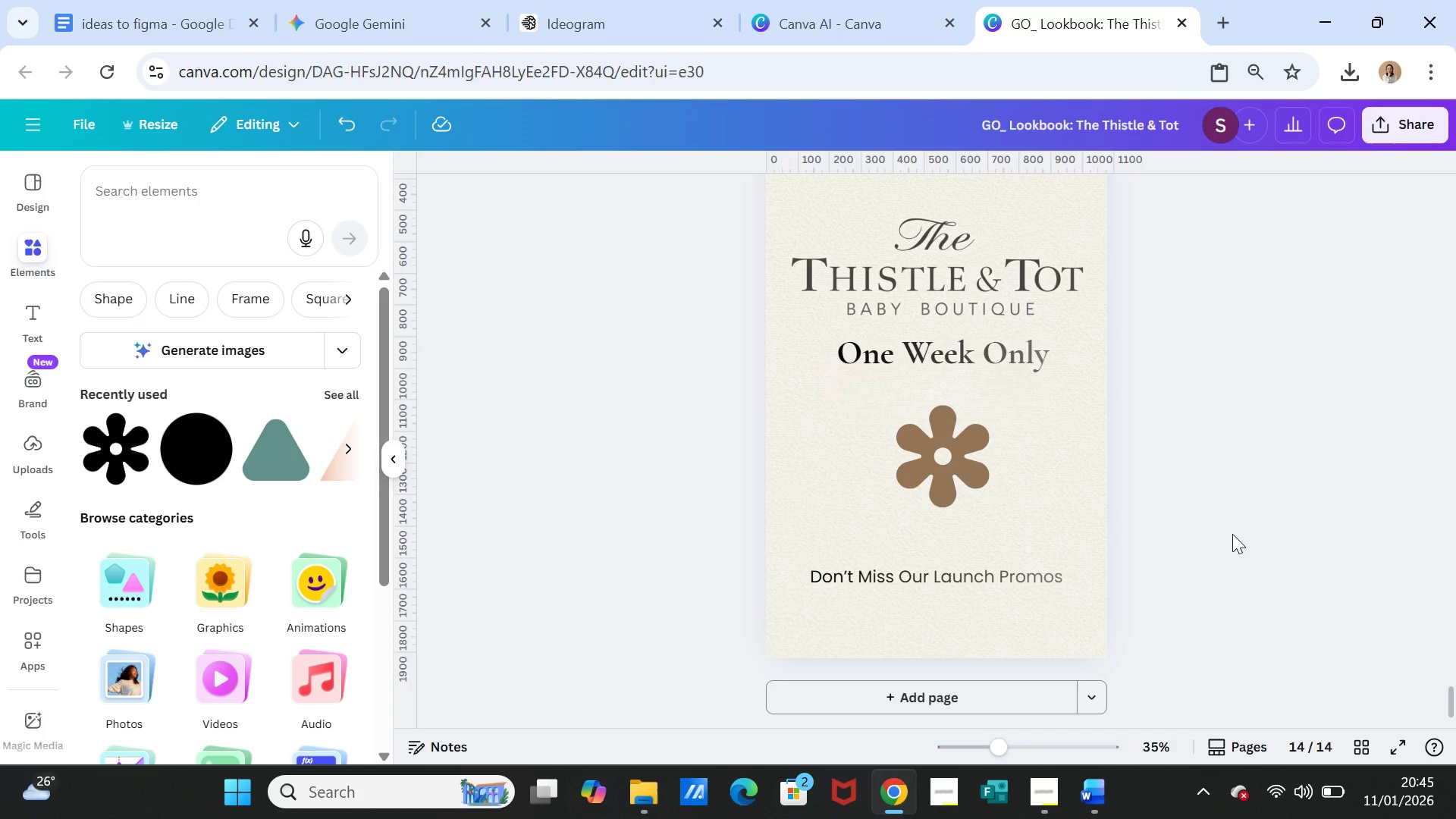 
scroll: coordinate [1232, 534], scroll_direction: up, amount: 1.0
 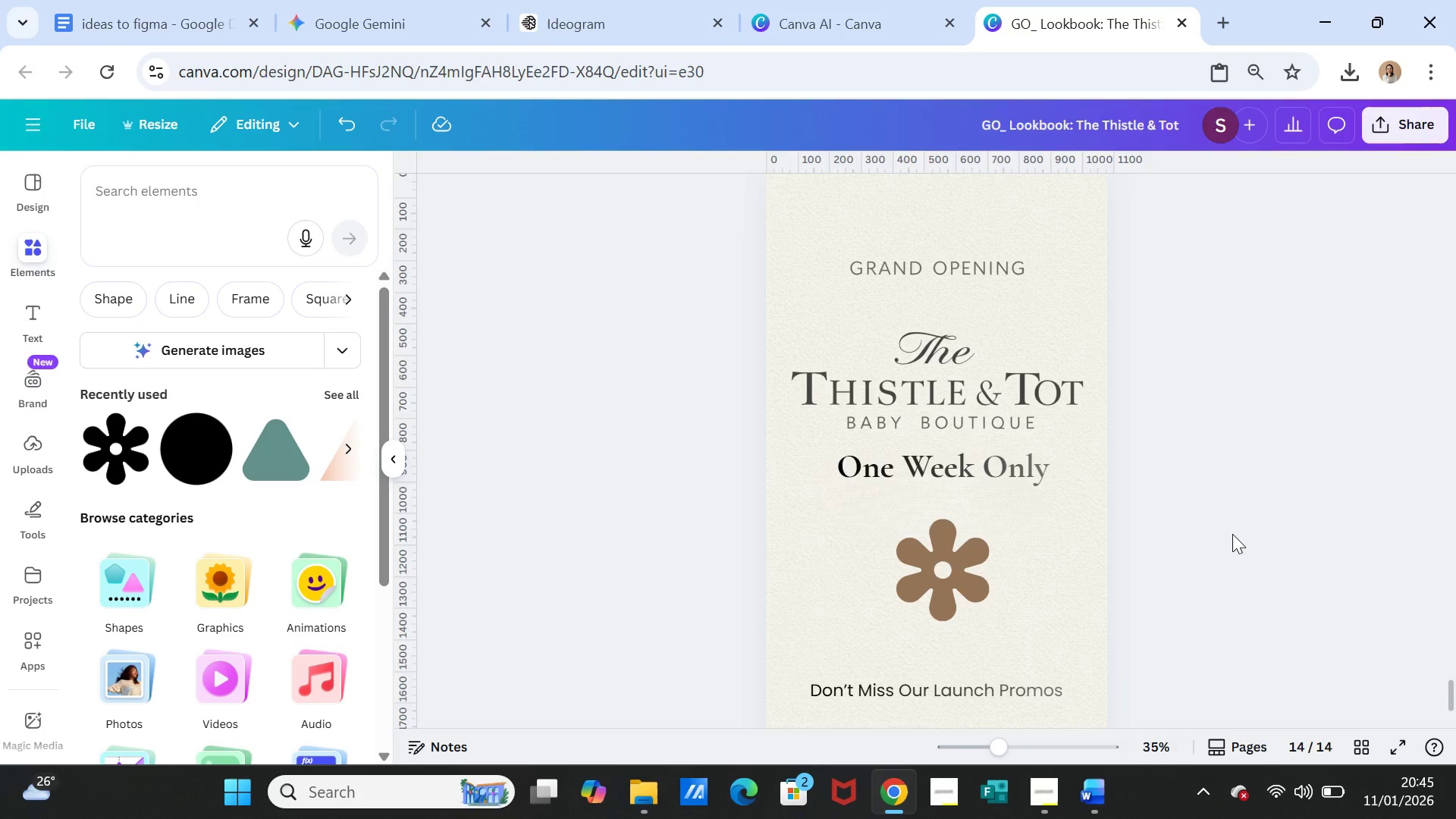 
scroll: coordinate [1232, 534], scroll_direction: down, amount: 1.0
 